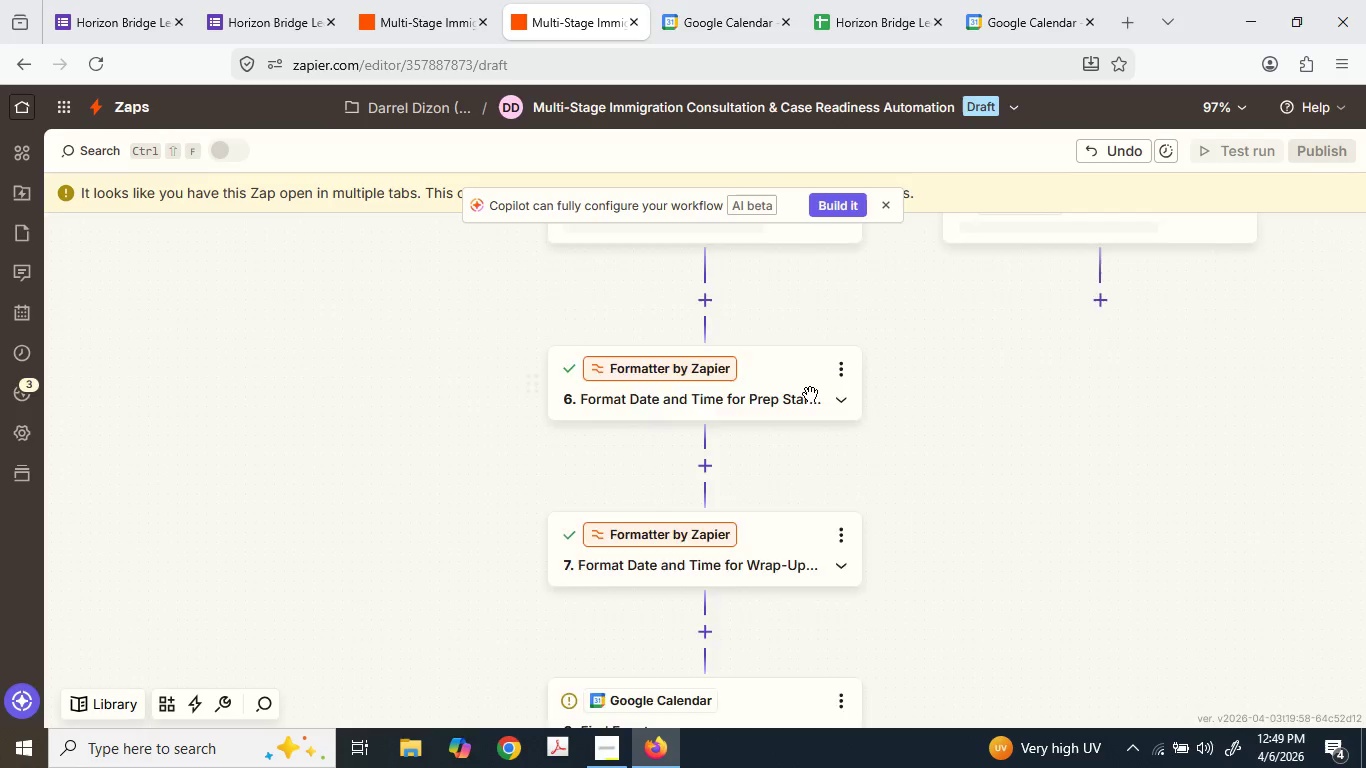 
mouse_move([675, 288])
 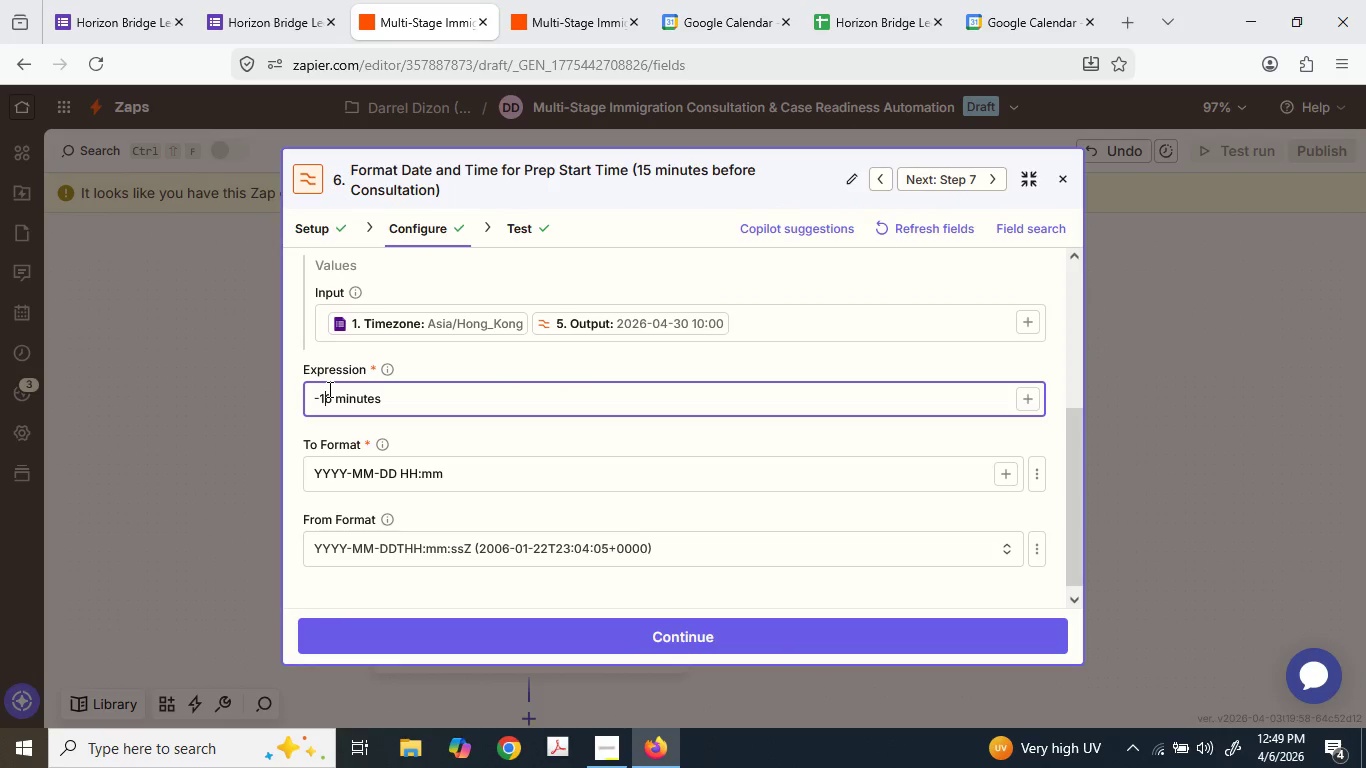 
wait(5.92)
 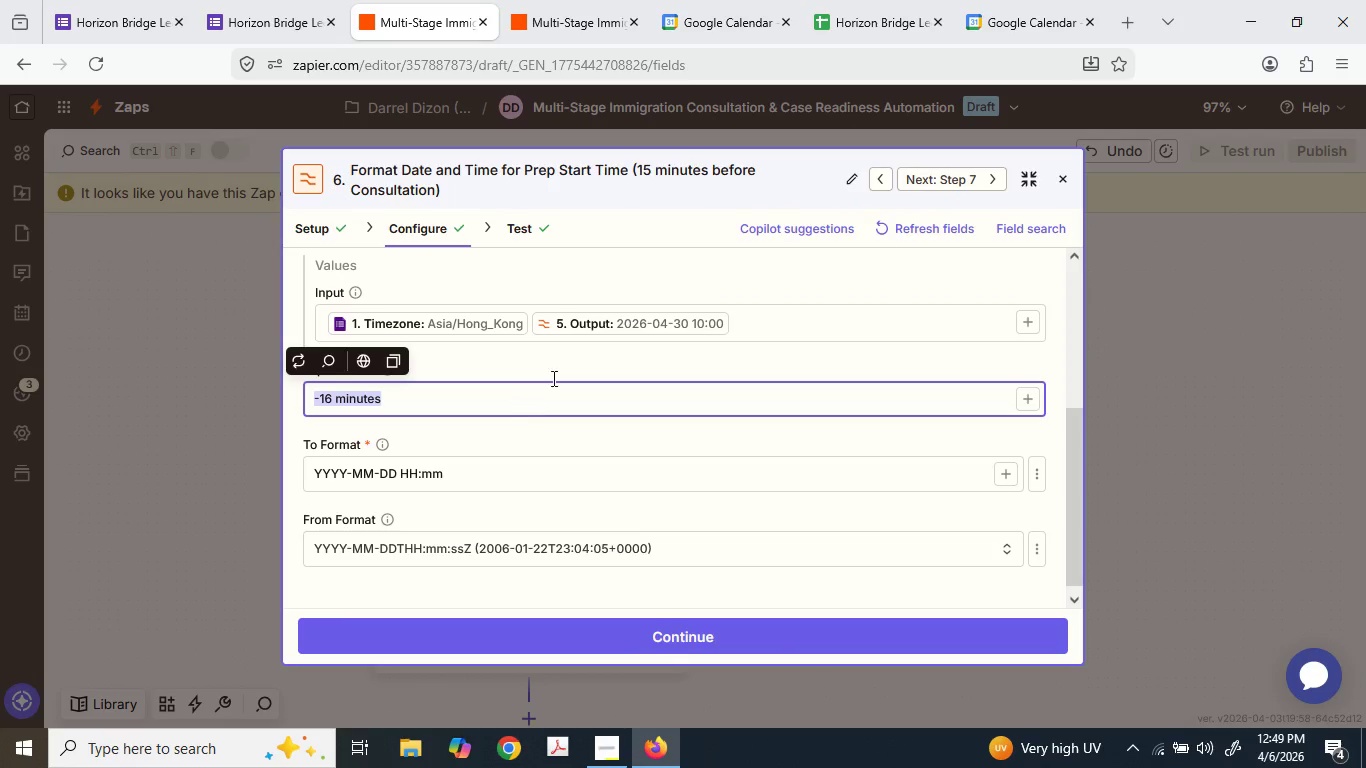 
key(Numpad4)
 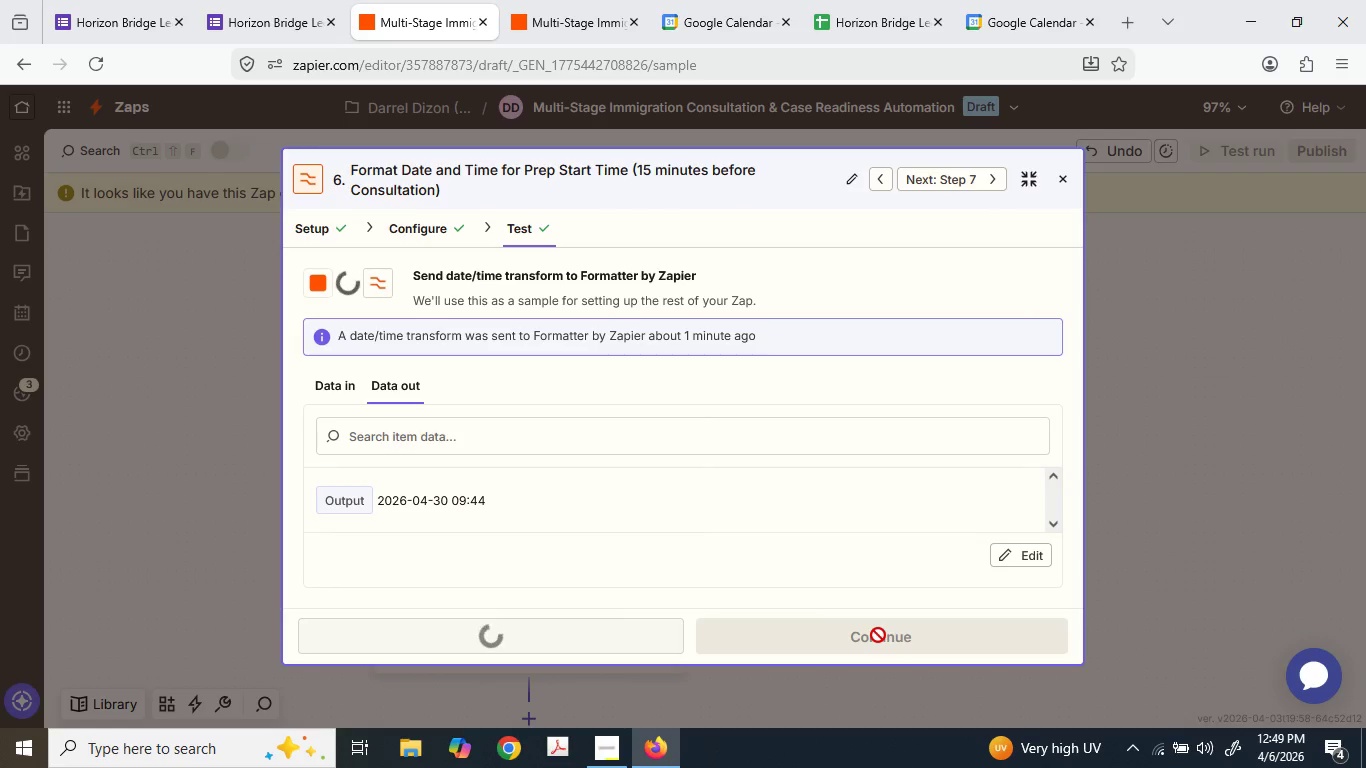 
wait(6.58)
 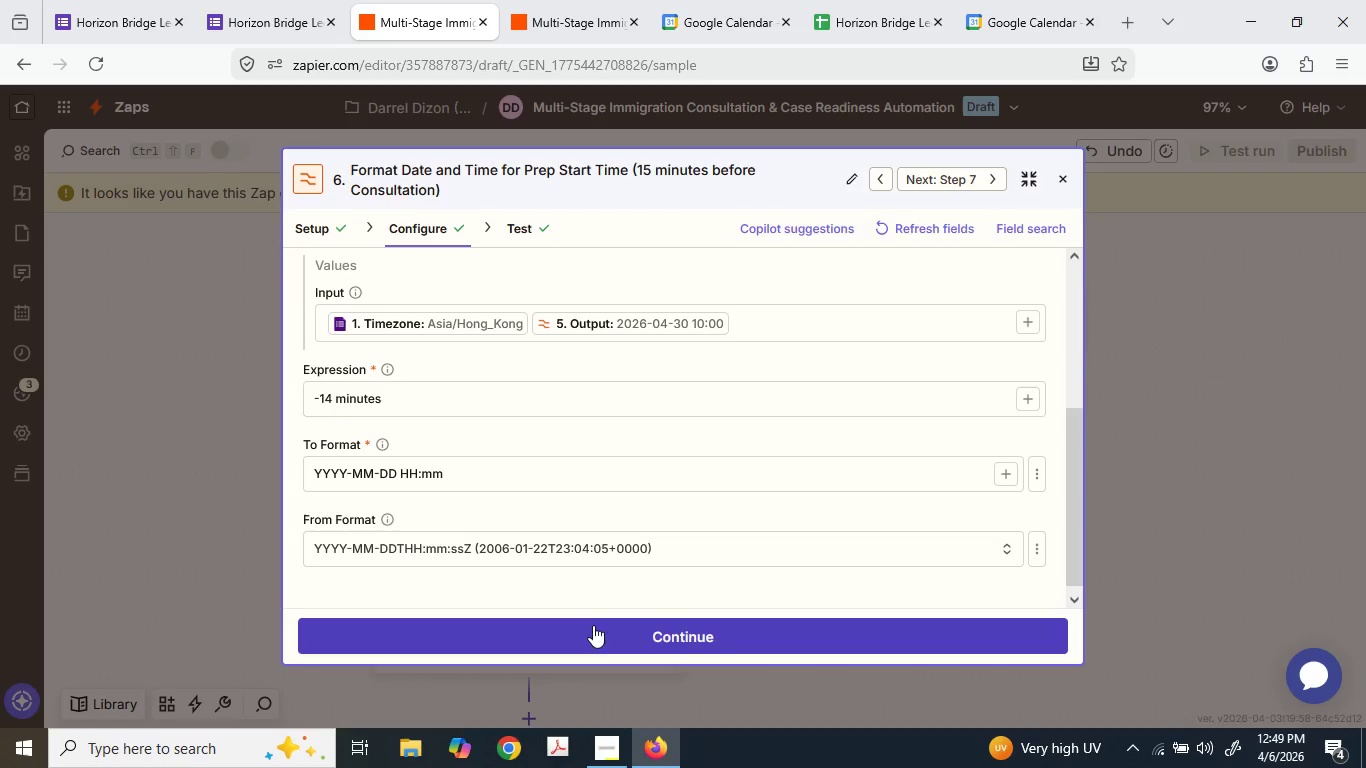 
left_click([900, 644])
 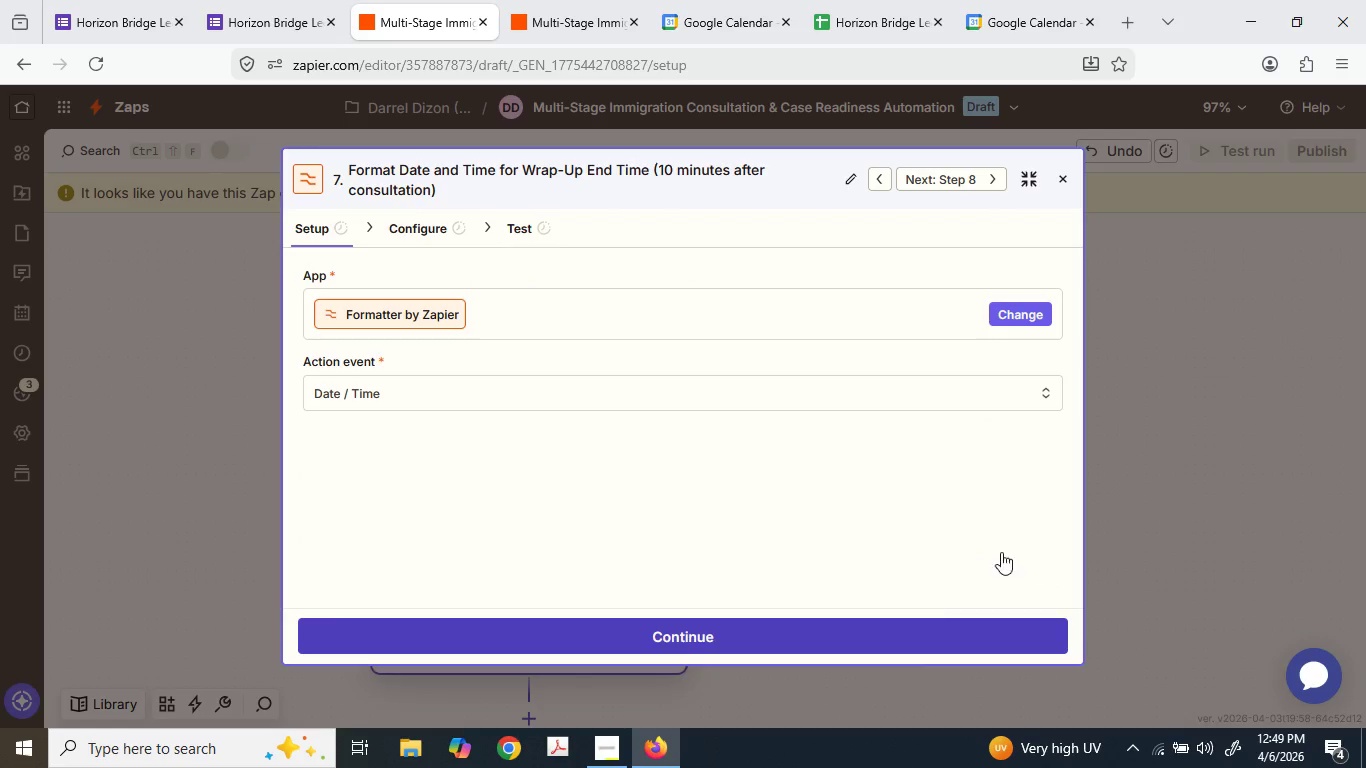 
left_click([1130, 523])
 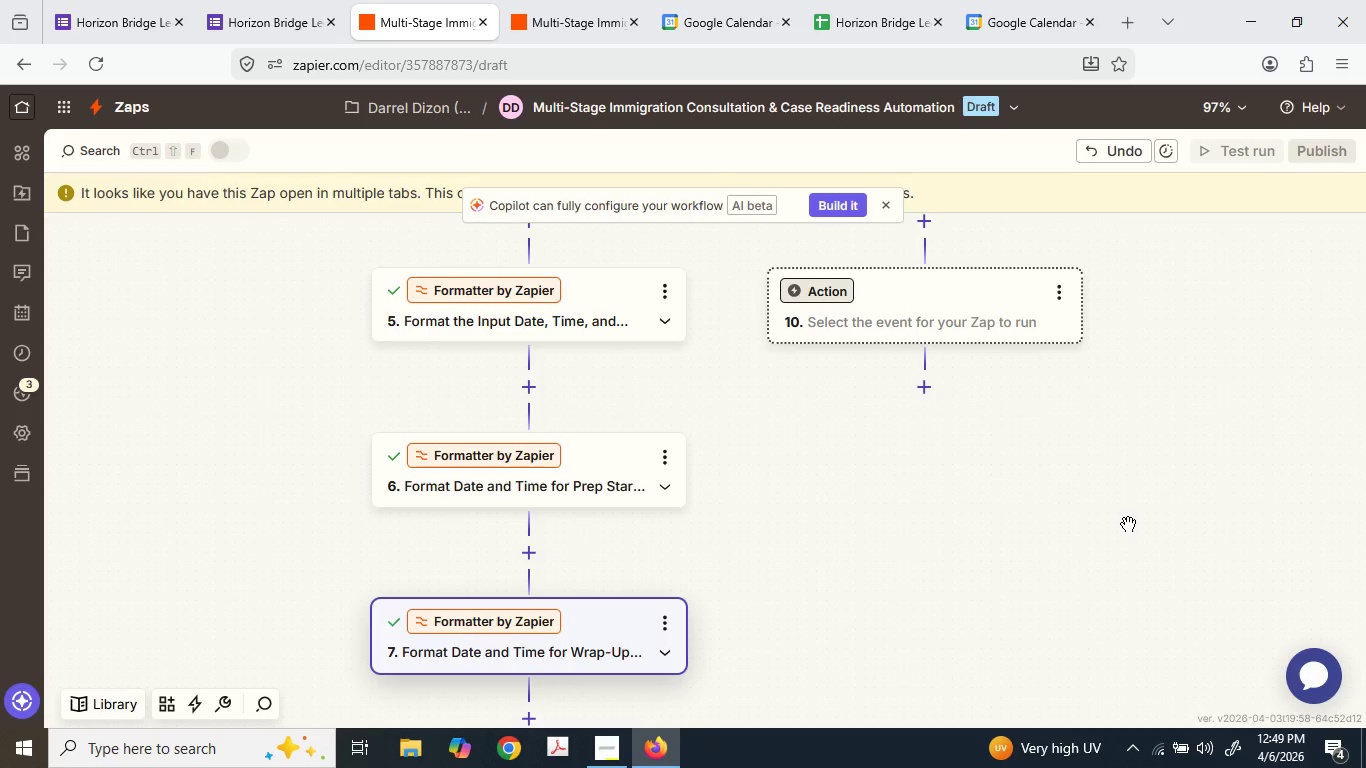 
scroll: coordinate [1048, 552], scroll_direction: down, amount: 5.0
 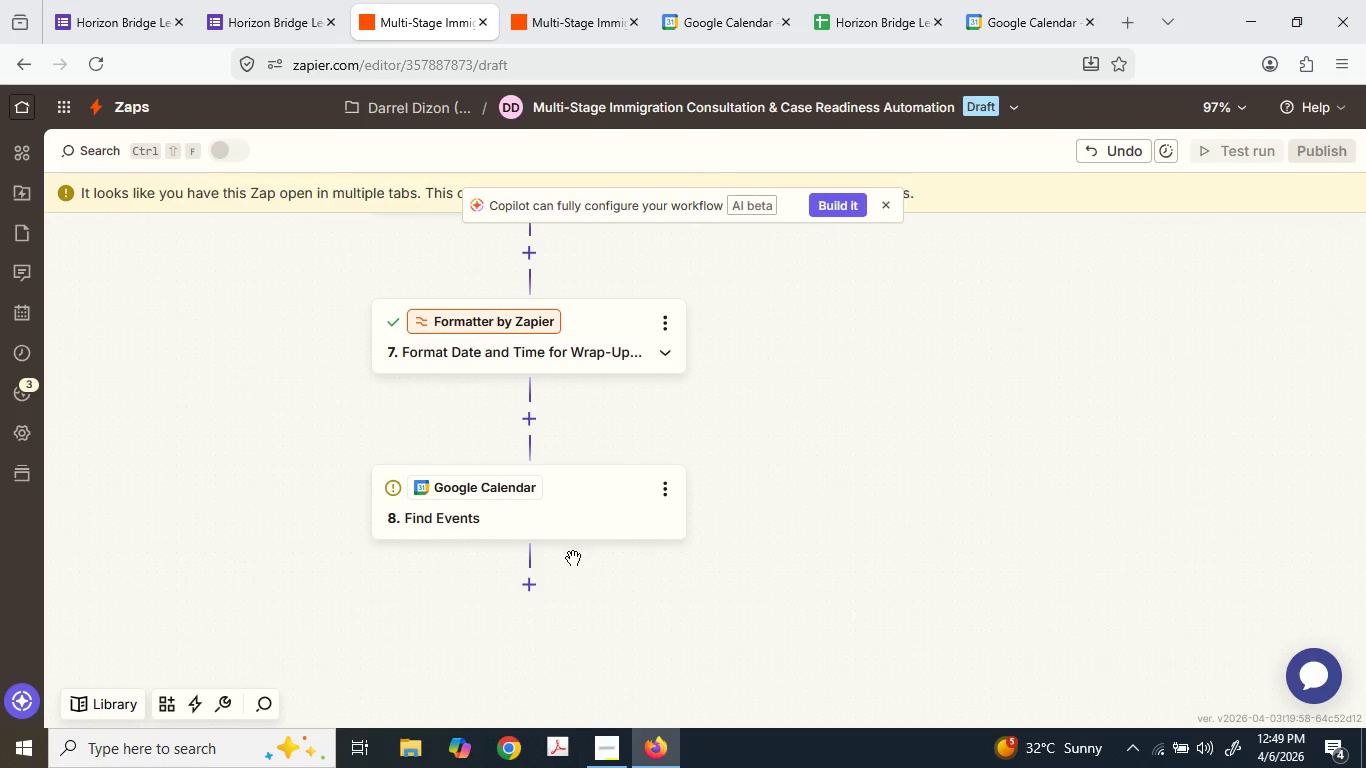 
left_click([563, 536])
 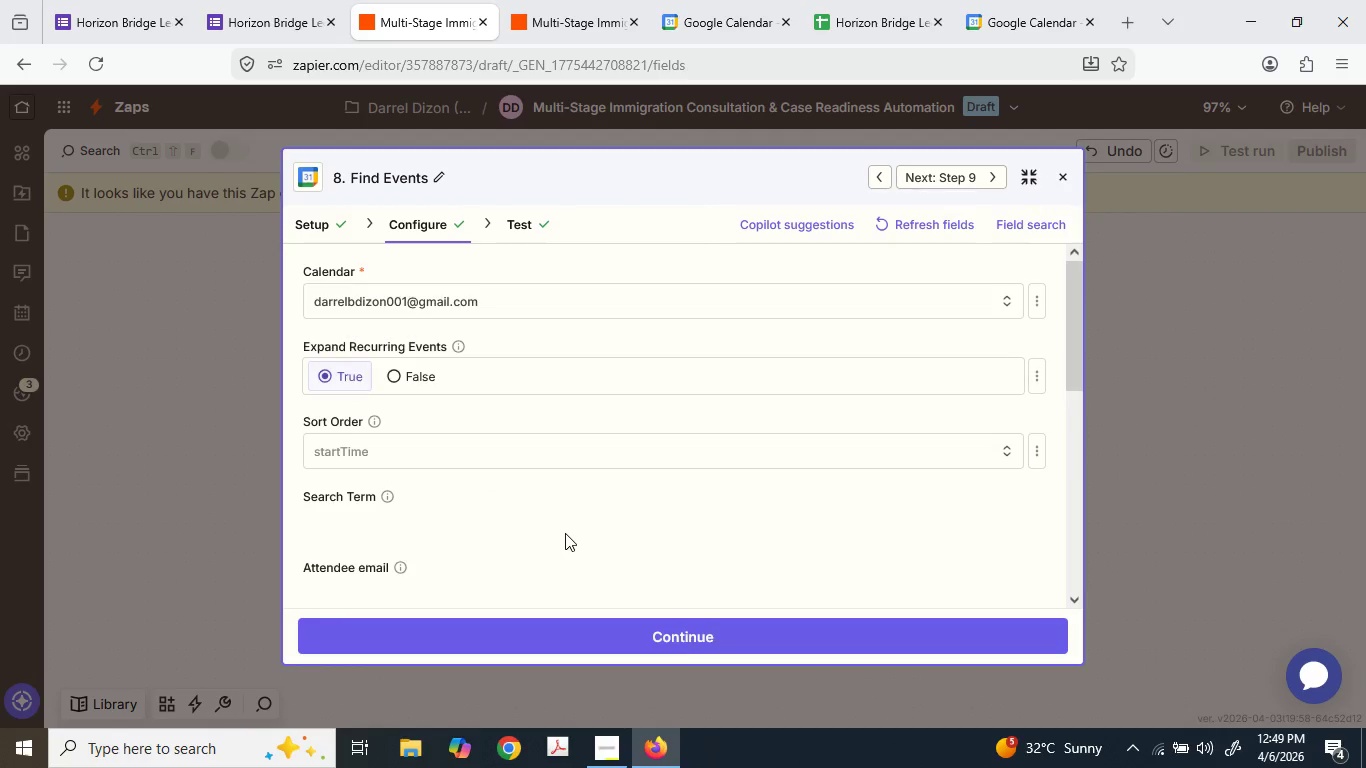 
scroll: coordinate [565, 519], scroll_direction: down, amount: 2.0
 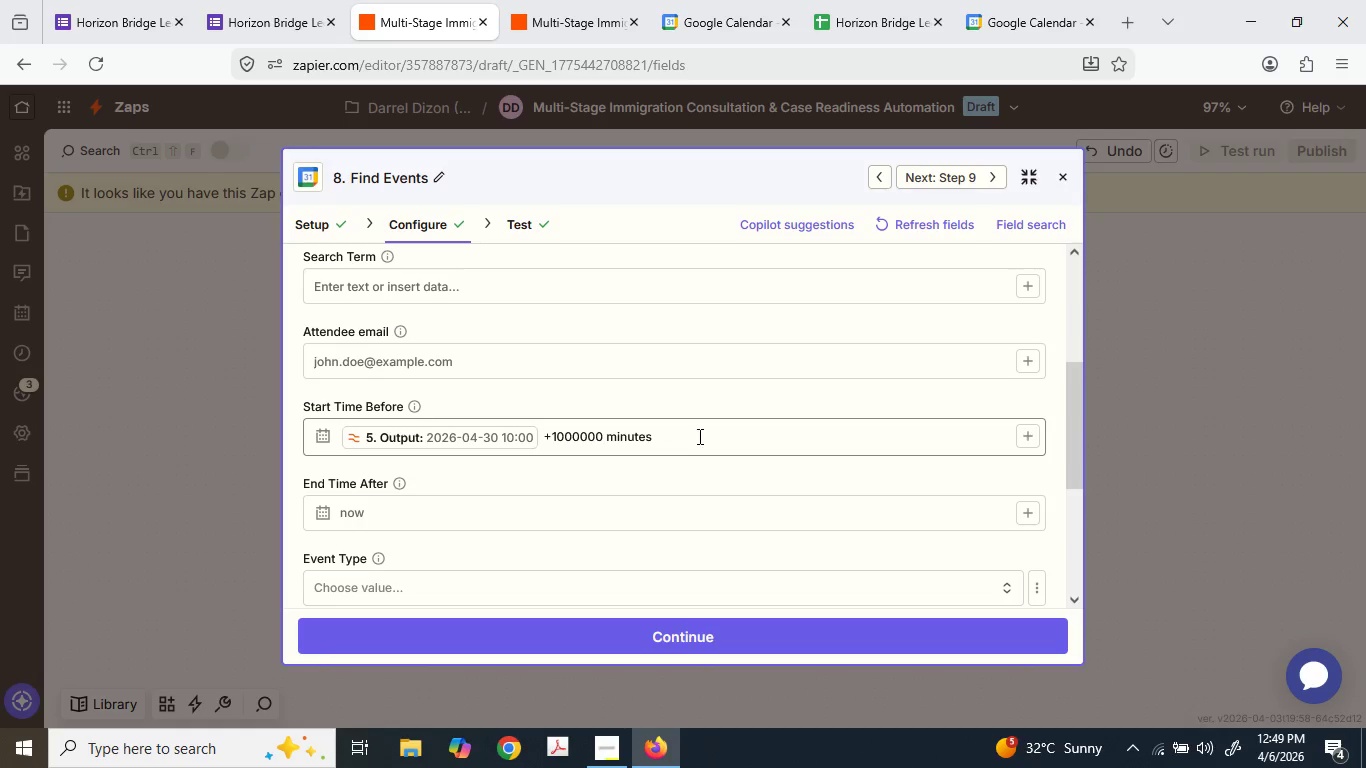 
double_click([697, 436])
 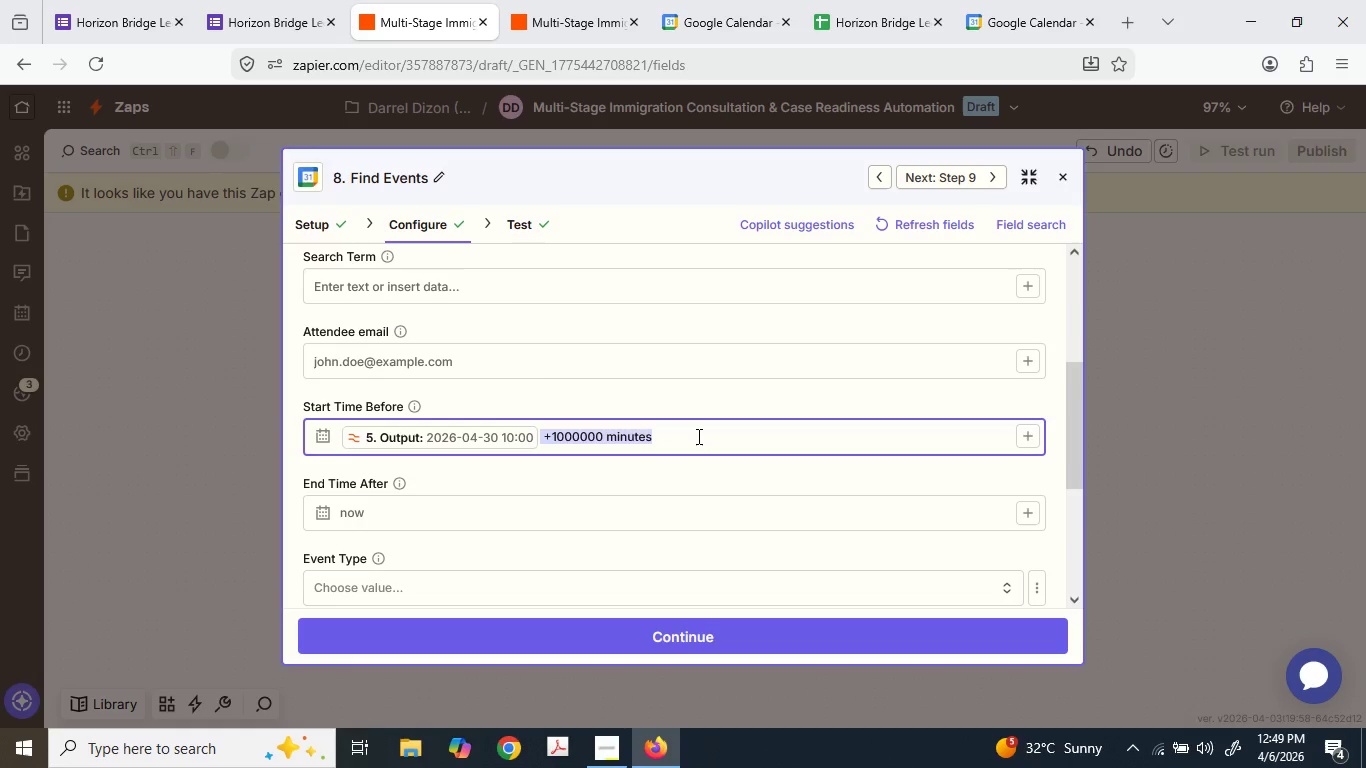 
triple_click([697, 436])
 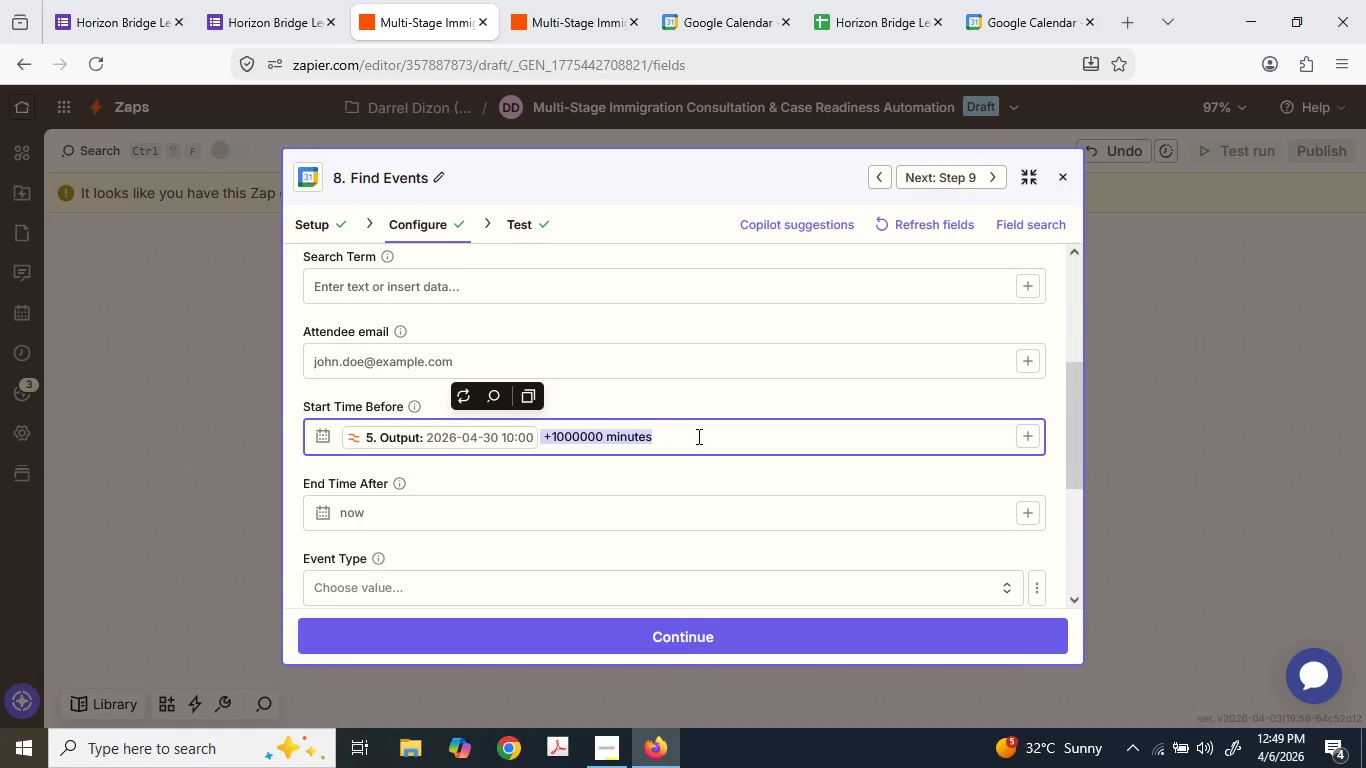 
key(Backspace)
 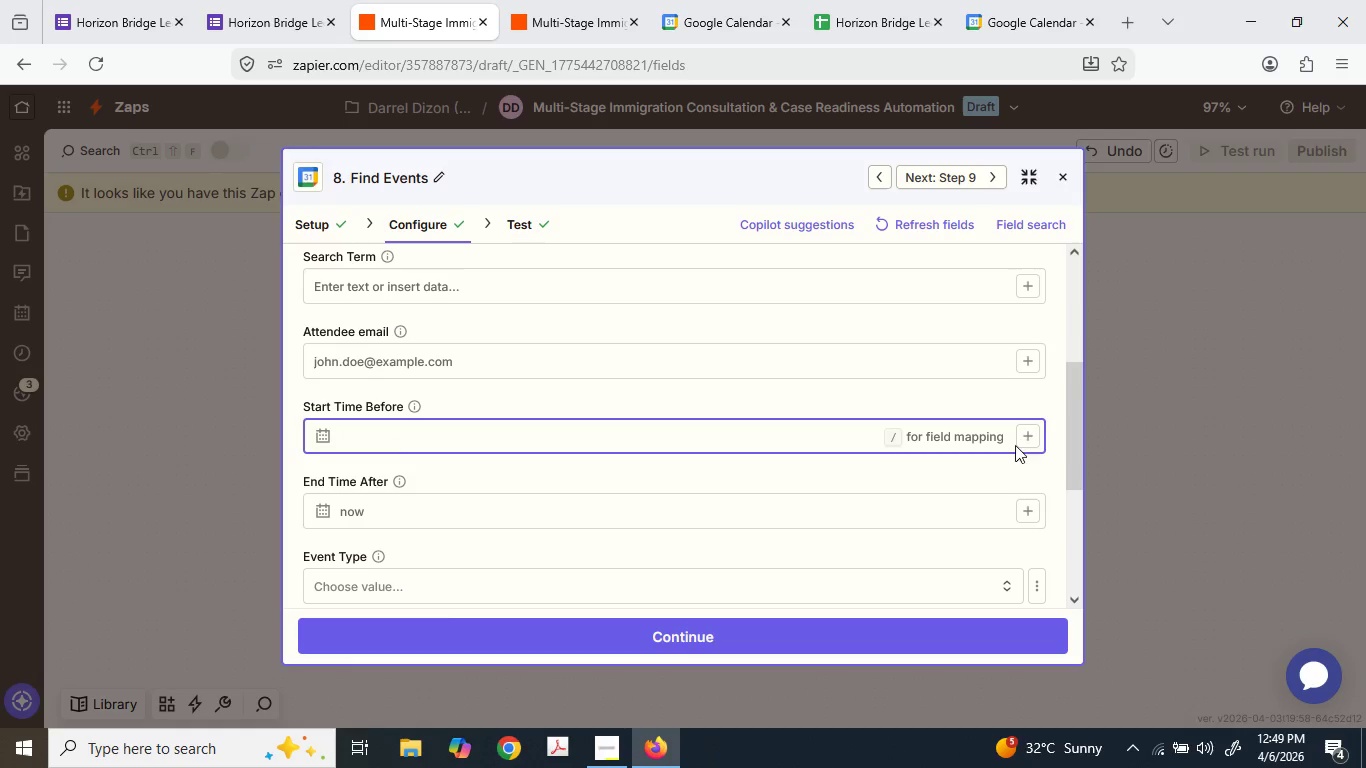 
left_click([1033, 439])
 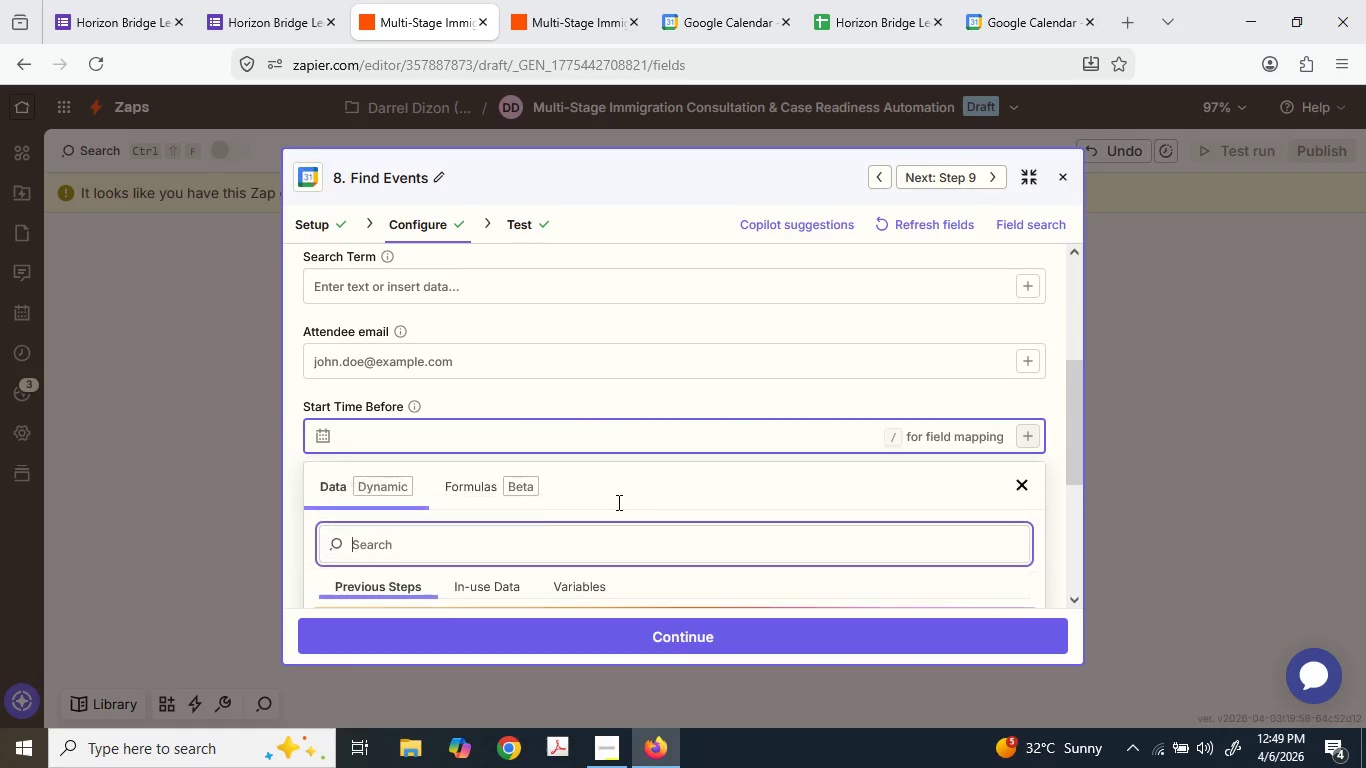 
scroll: coordinate [533, 507], scroll_direction: down, amount: 3.0
 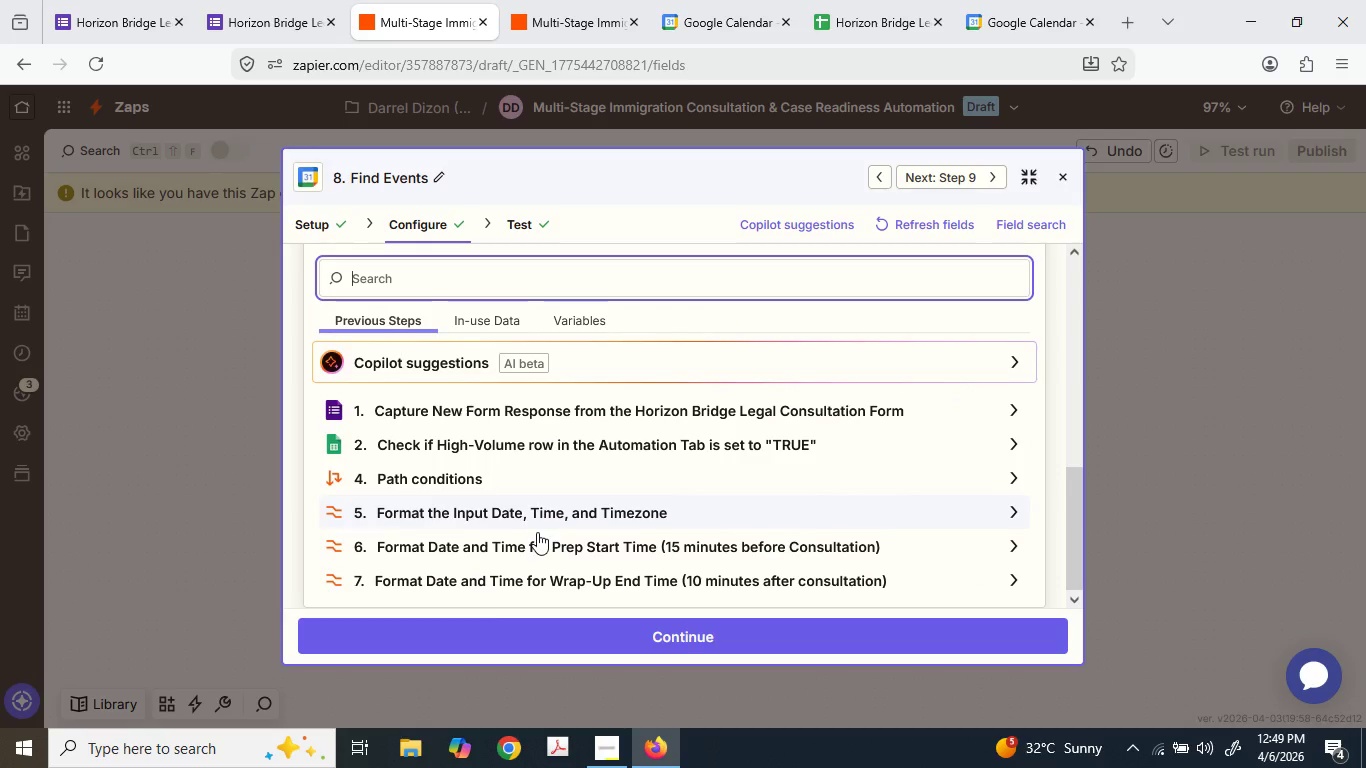 
left_click([542, 542])
 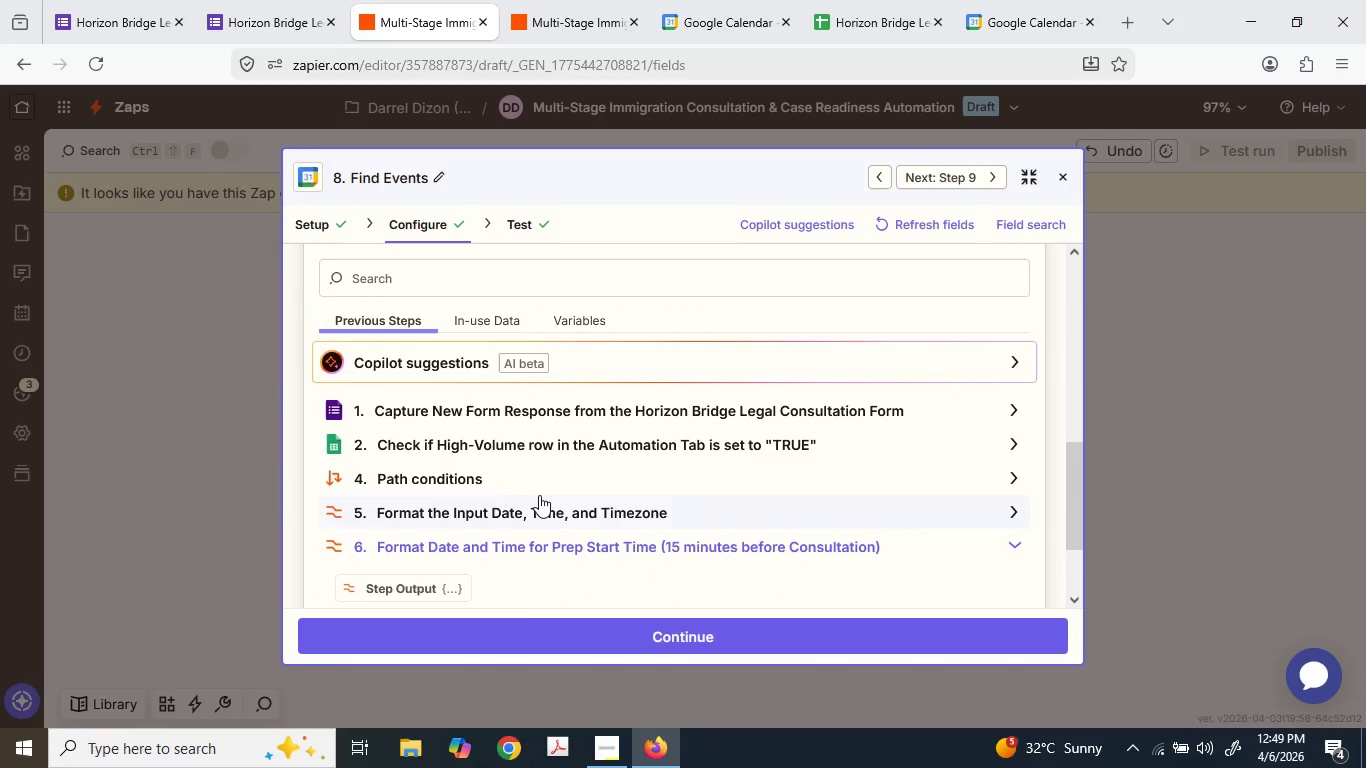 
scroll: coordinate [539, 491], scroll_direction: down, amount: 2.0
 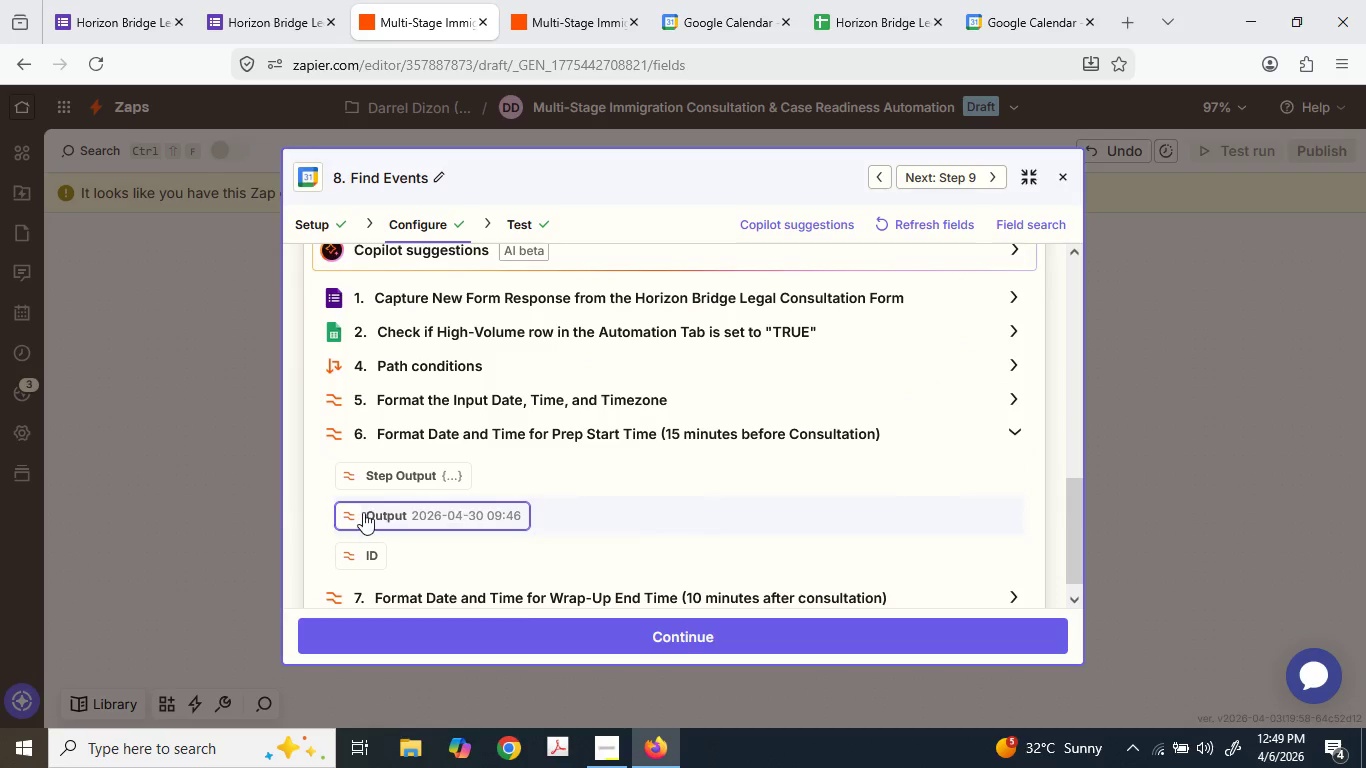 
left_click([287, 507])
 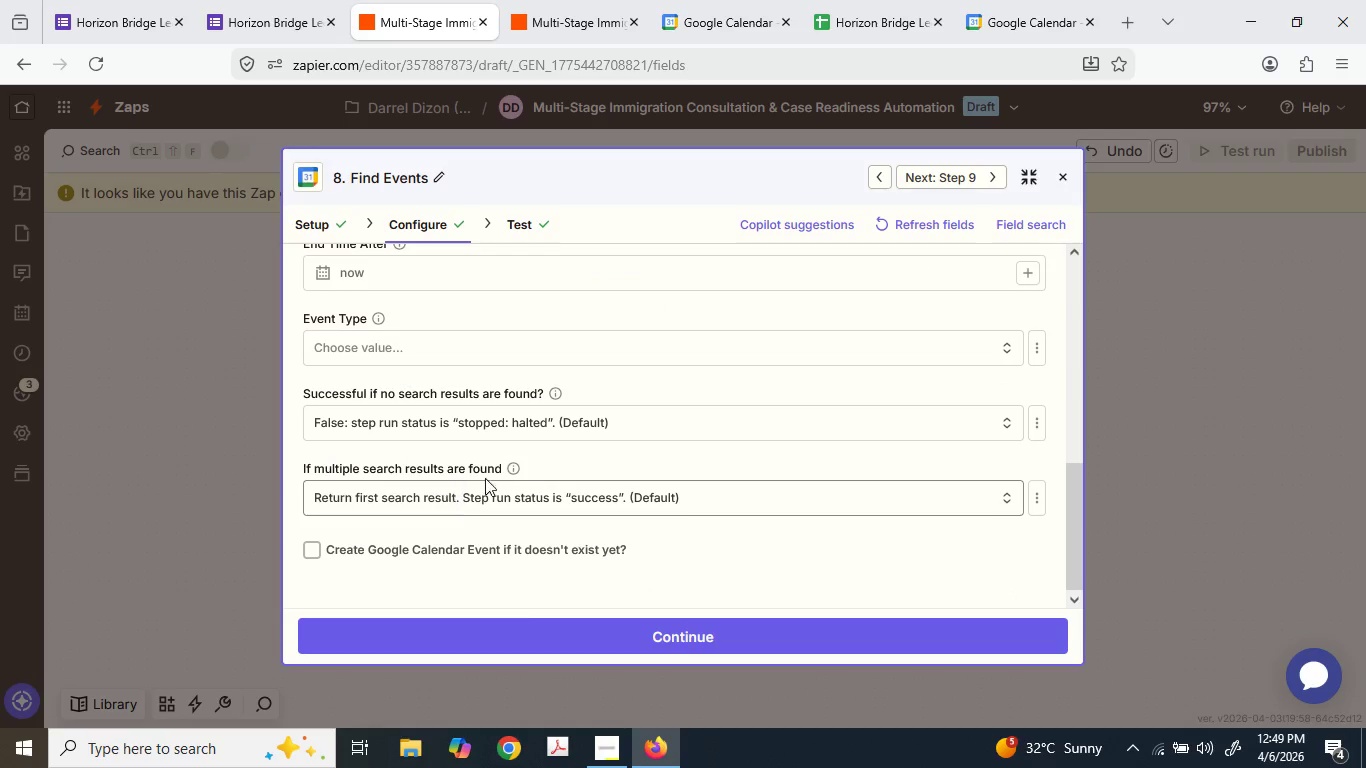 
scroll: coordinate [516, 472], scroll_direction: up, amount: 1.0
 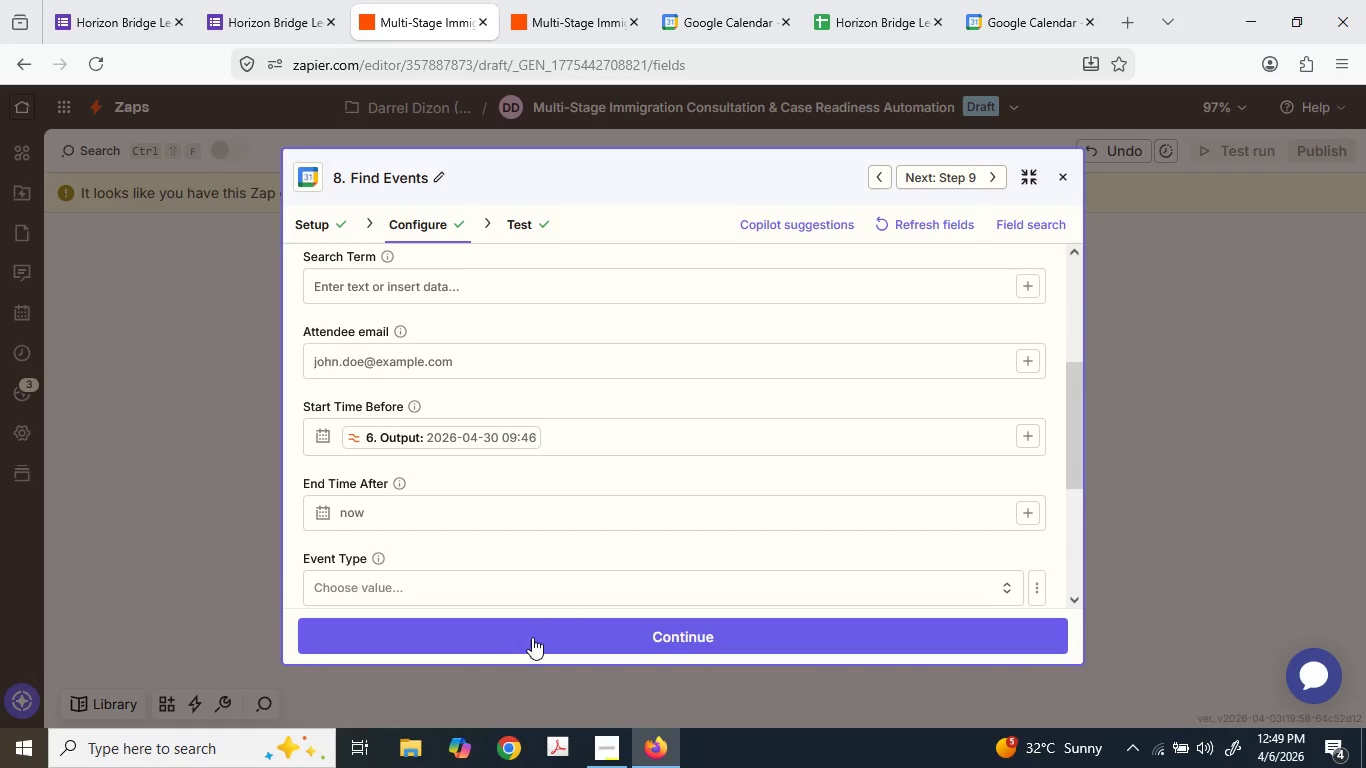 
left_click([532, 637])
 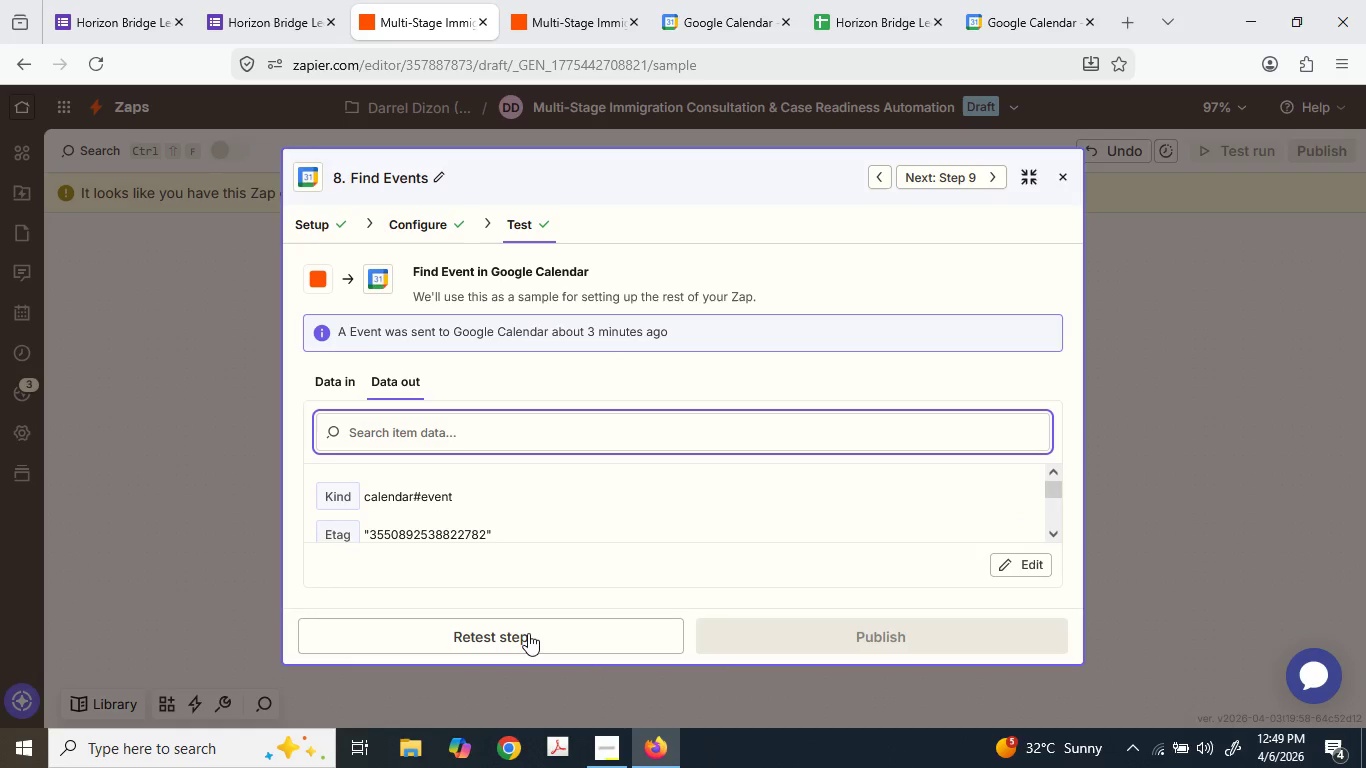 
left_click([528, 633])
 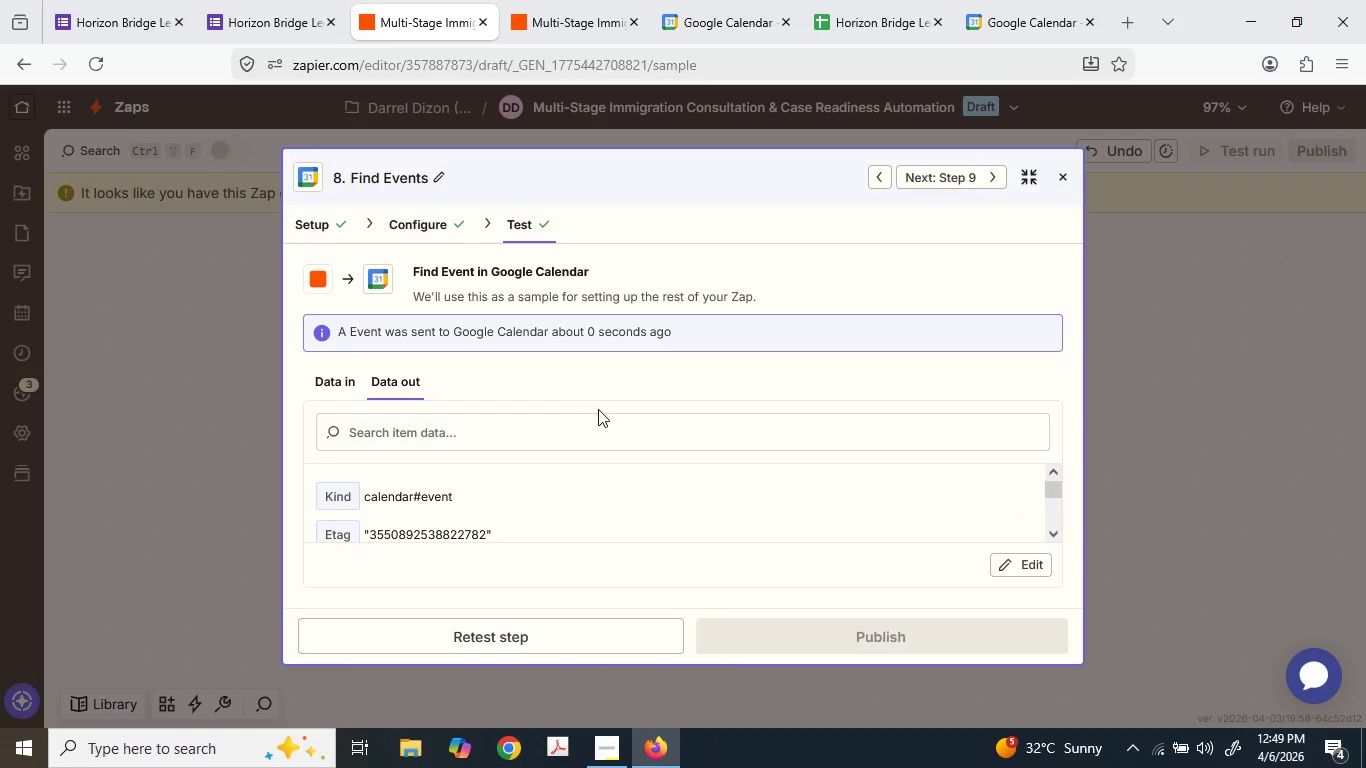 
wait(5.41)
 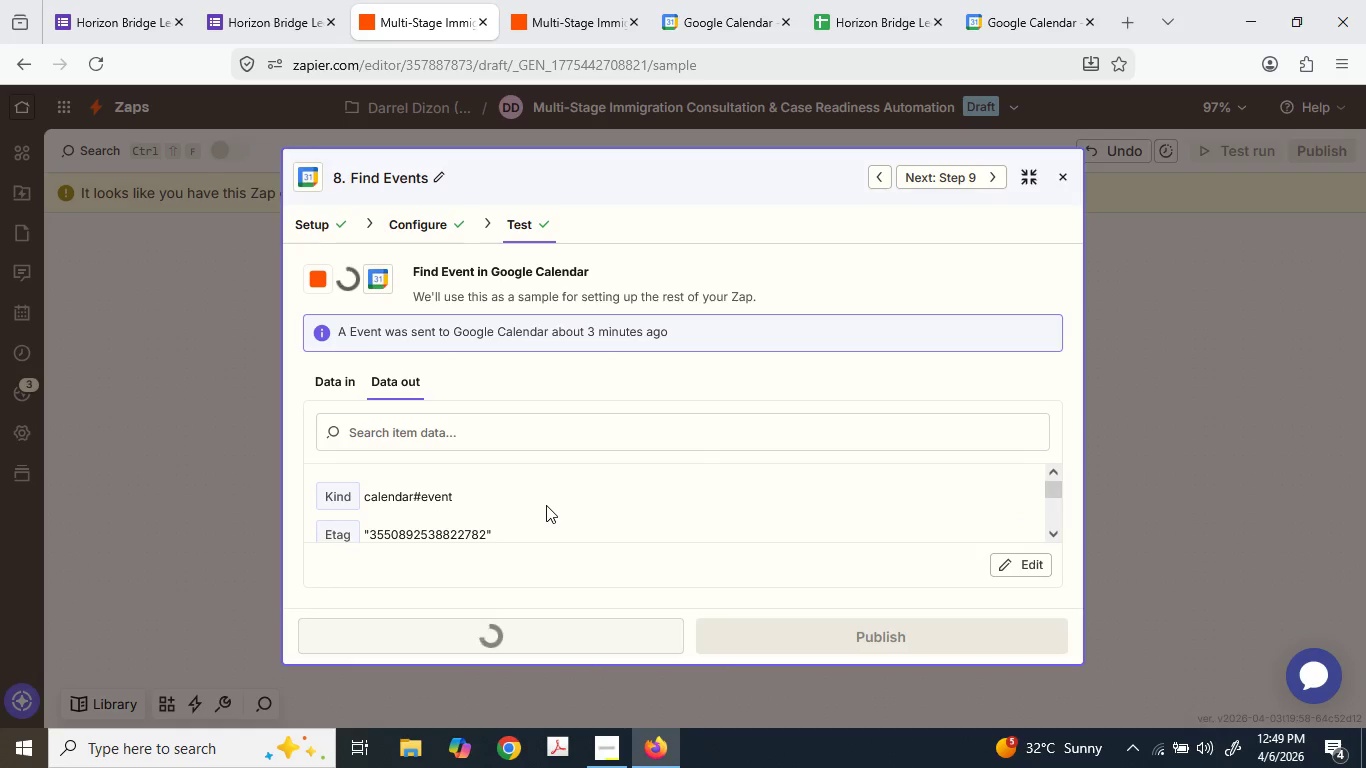 
left_click([440, 219])
 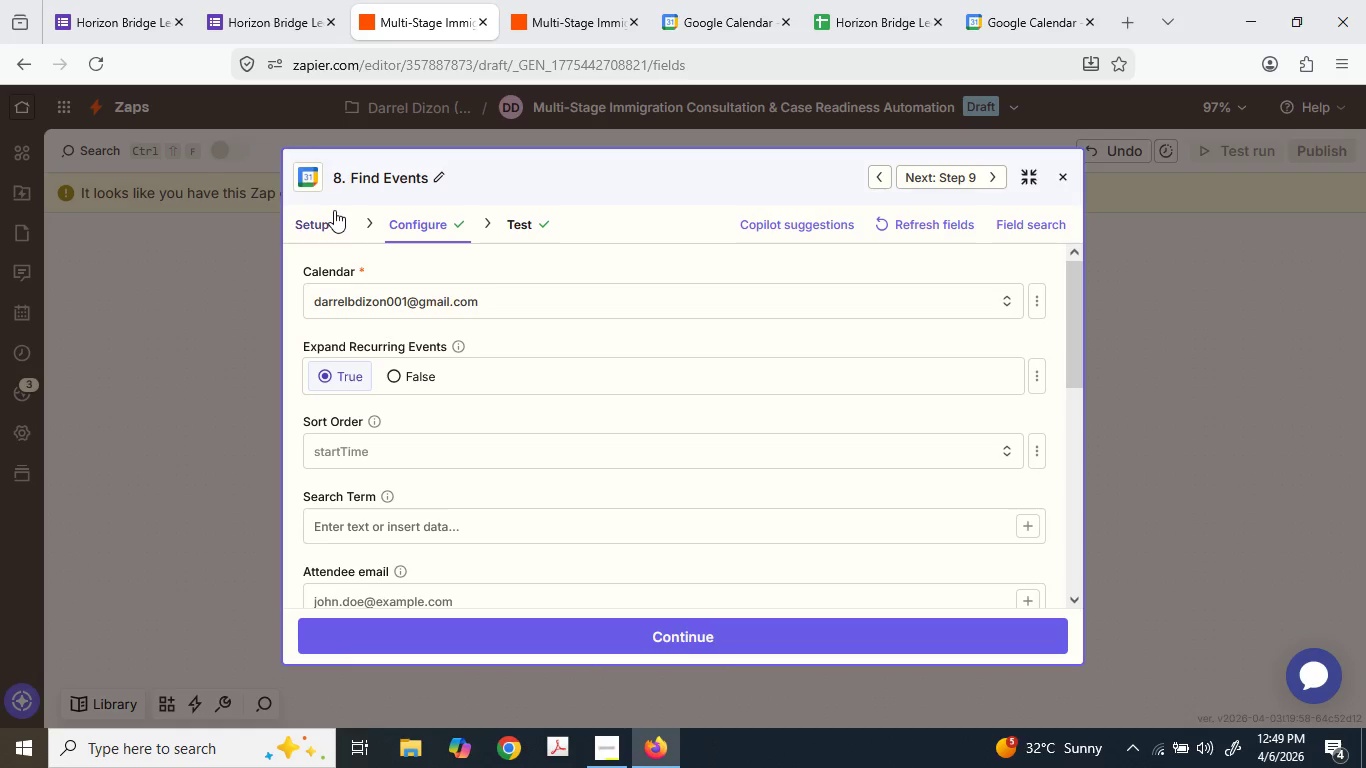 
left_click([216, 302])
 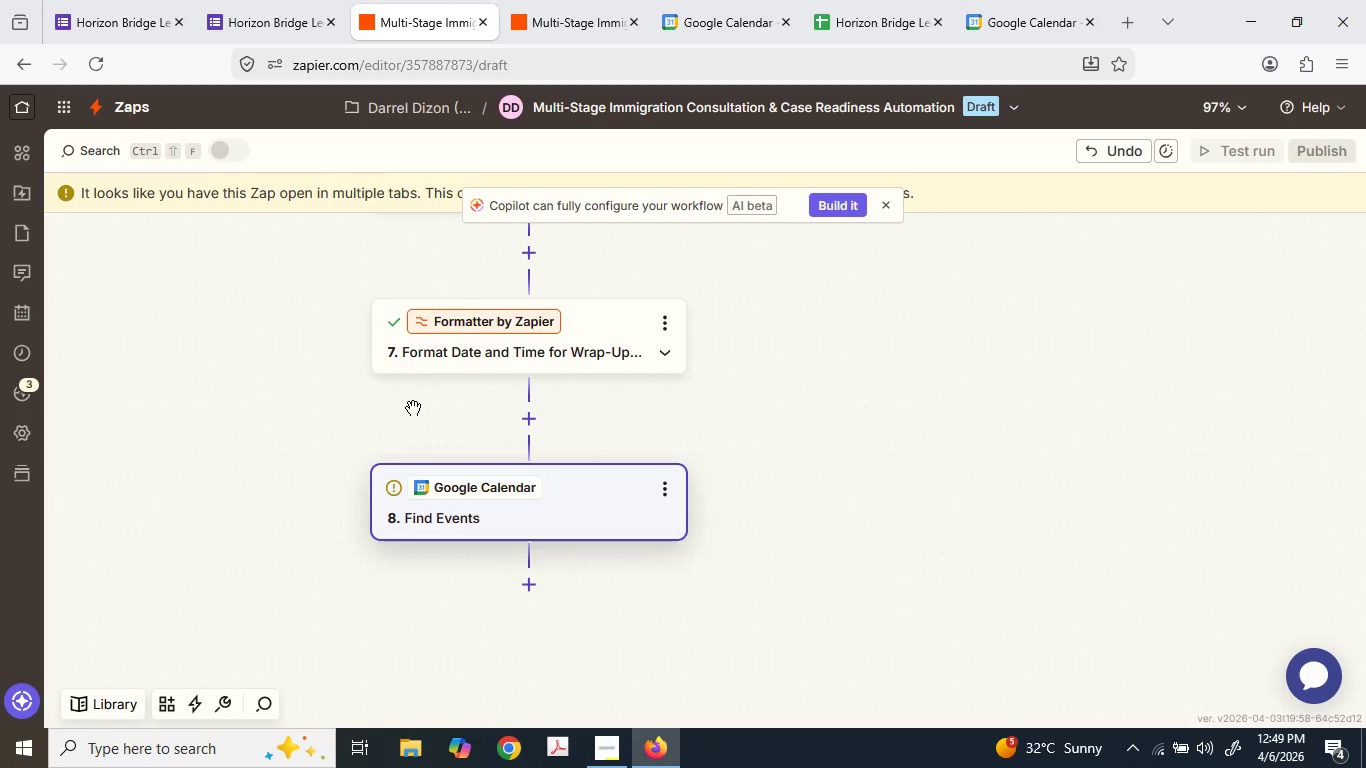 
scroll: coordinate [442, 422], scroll_direction: up, amount: 6.0
 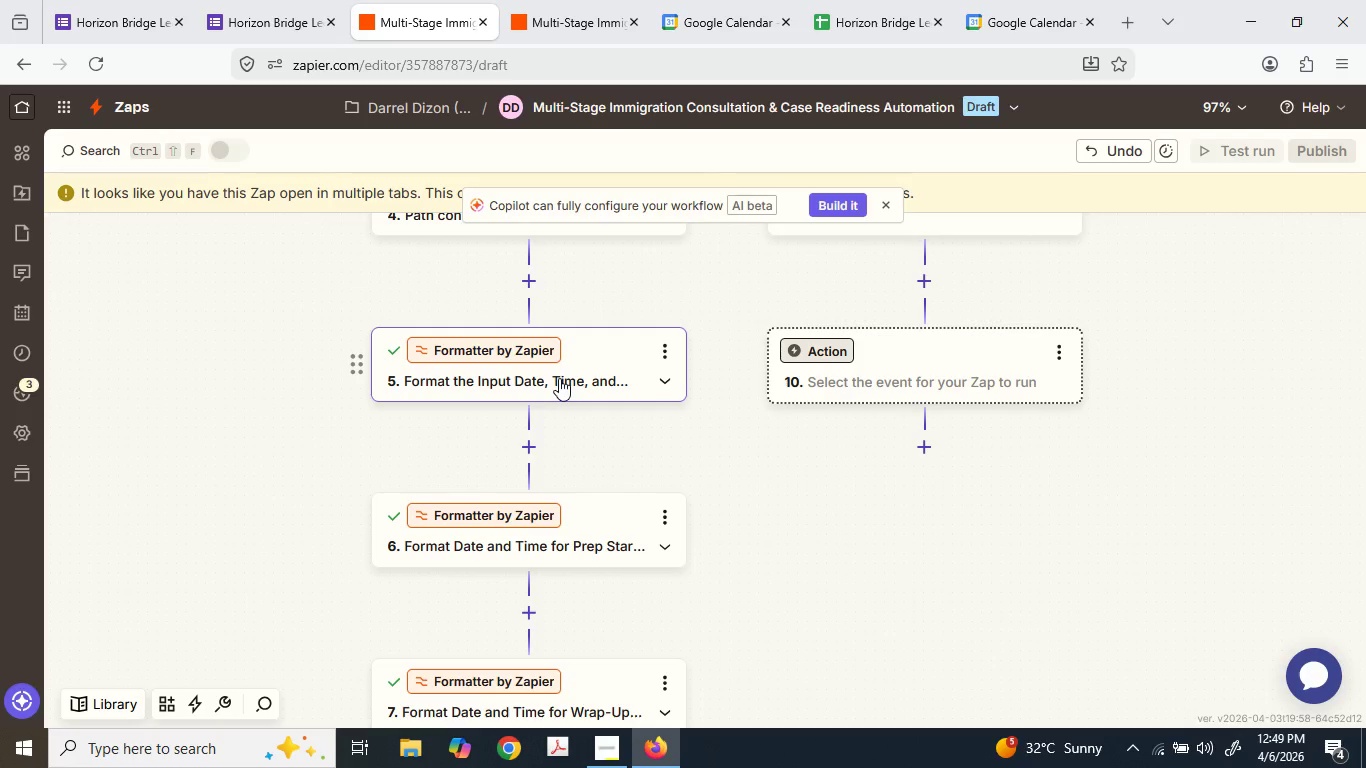 
left_click([559, 379])
 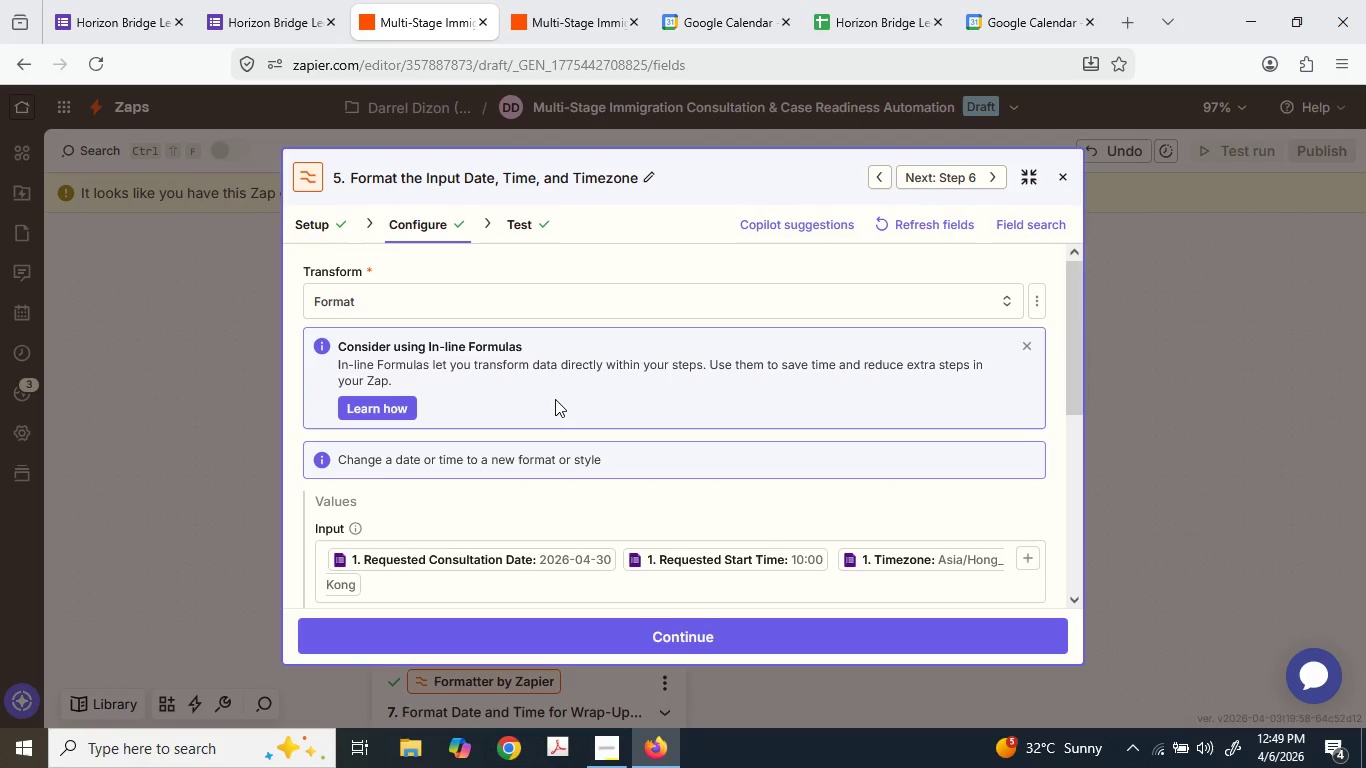 
scroll: coordinate [555, 399], scroll_direction: down, amount: 3.0
 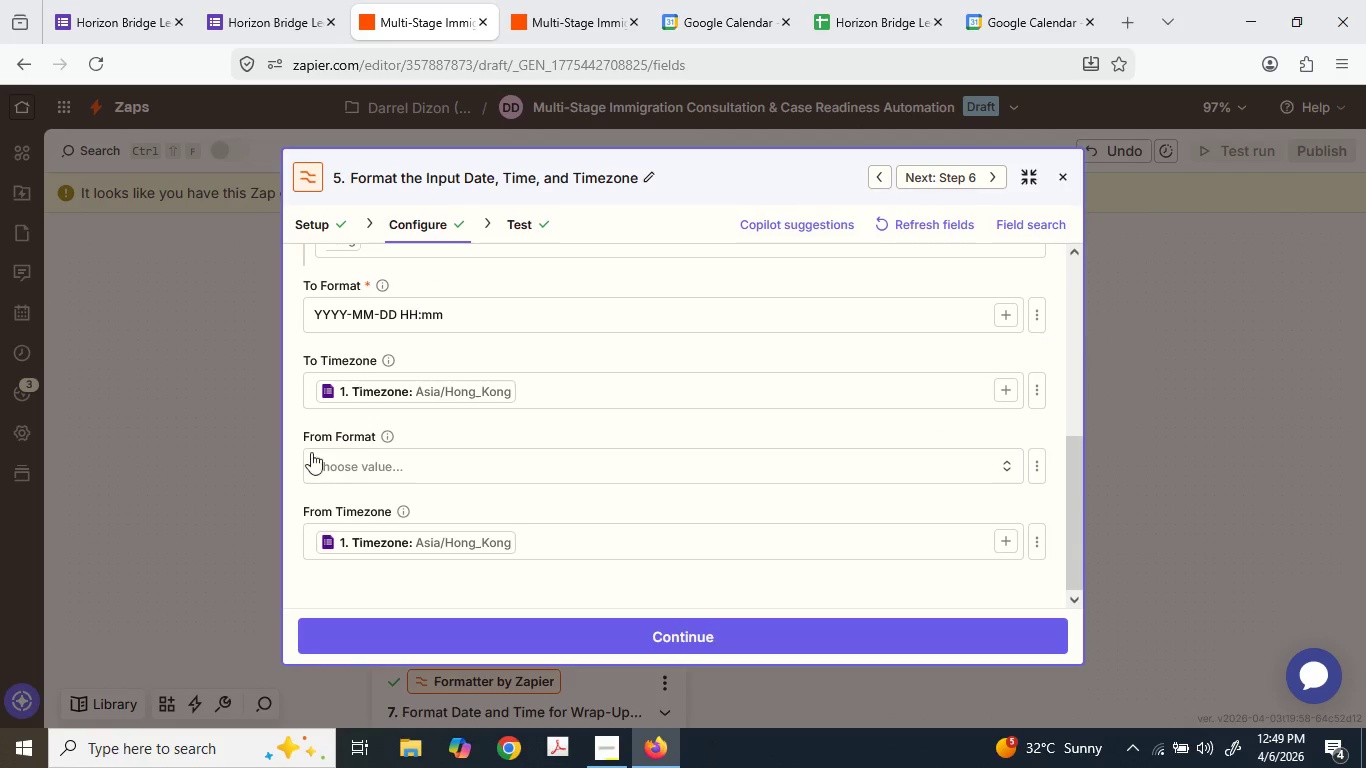 
left_click([255, 480])
 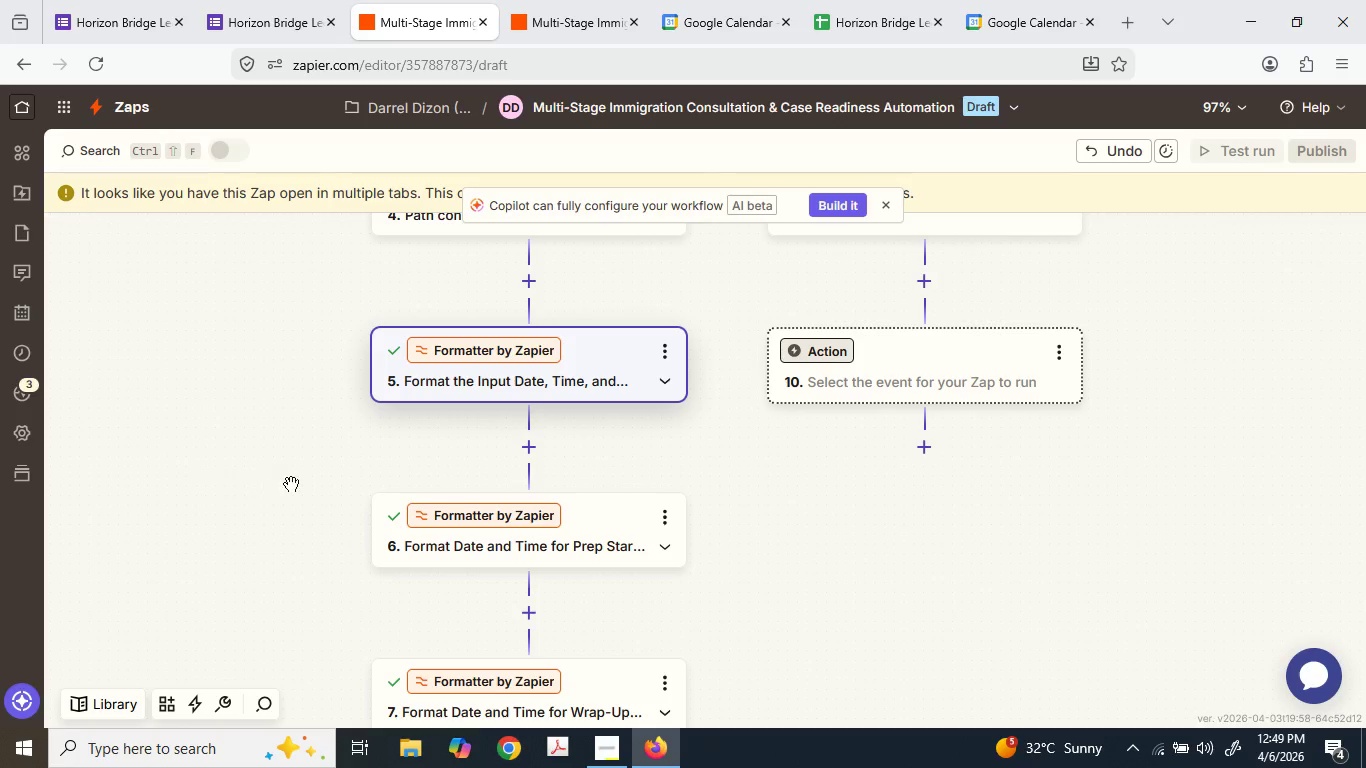 
scroll: coordinate [291, 485], scroll_direction: down, amount: 2.0
 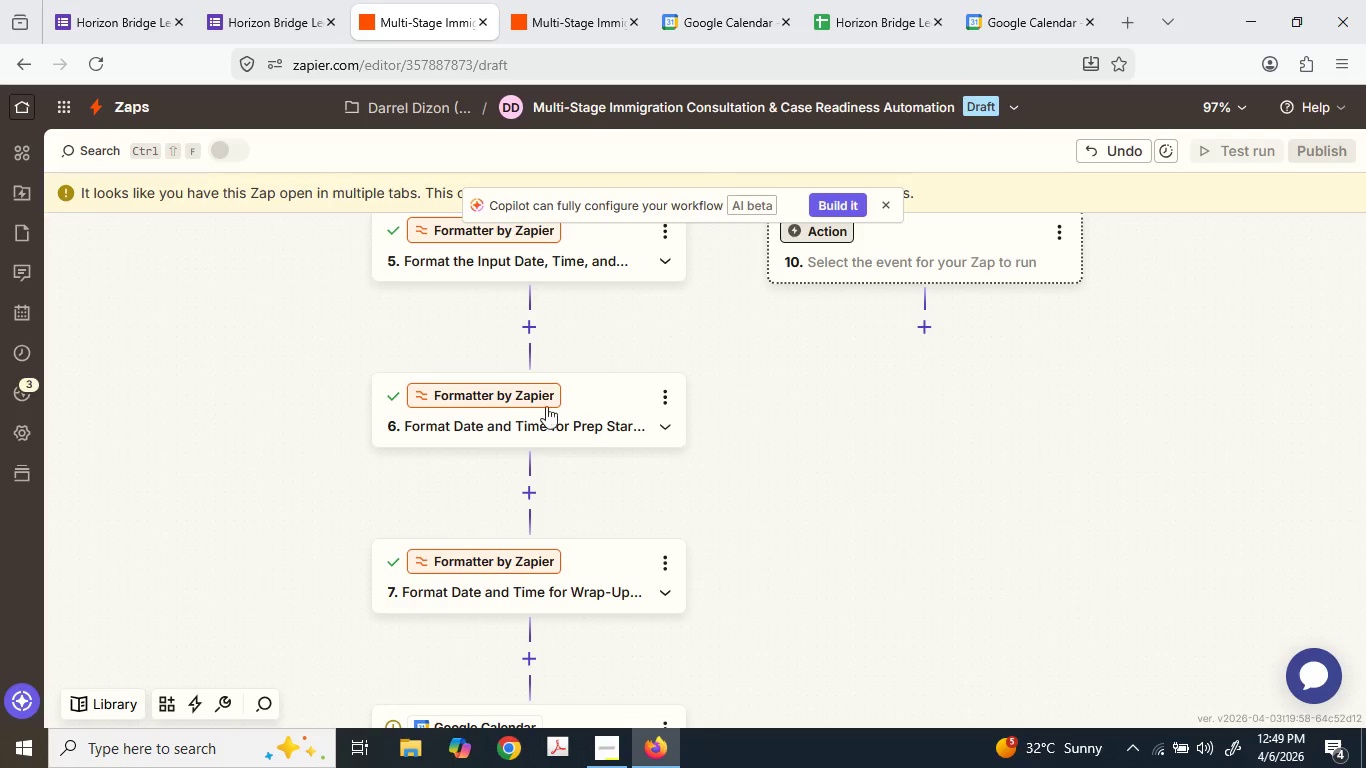 
left_click([560, 425])
 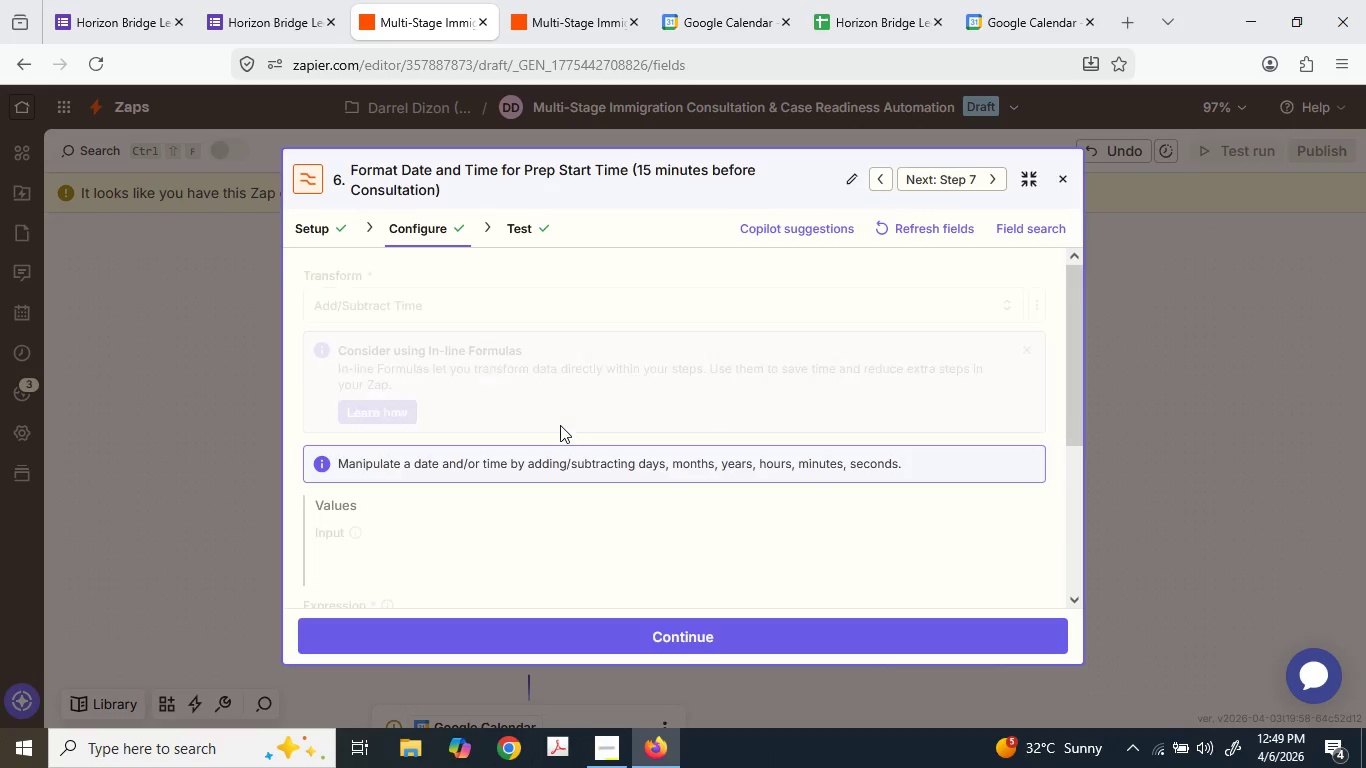 
scroll: coordinate [560, 425], scroll_direction: down, amount: 3.0
 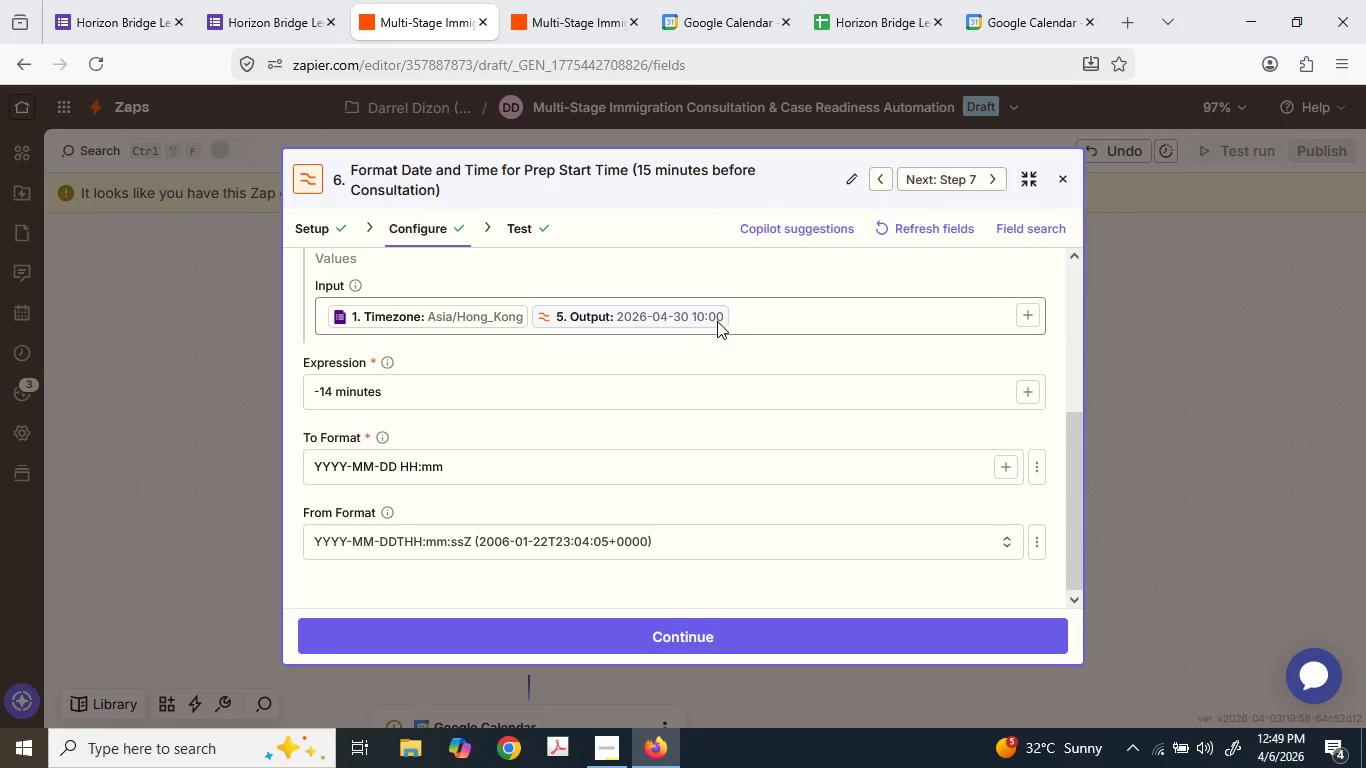 
mouse_move([352, 415])
 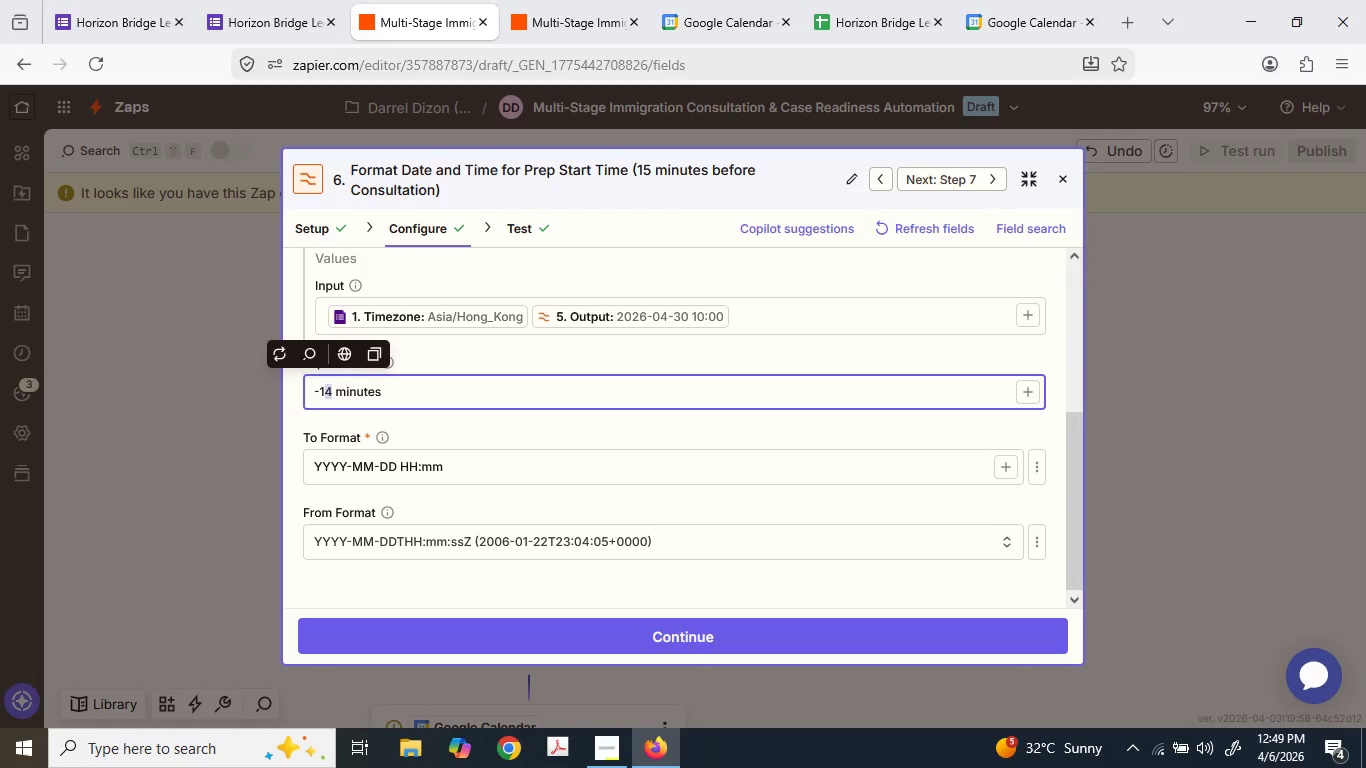 
key(Numpad5)
 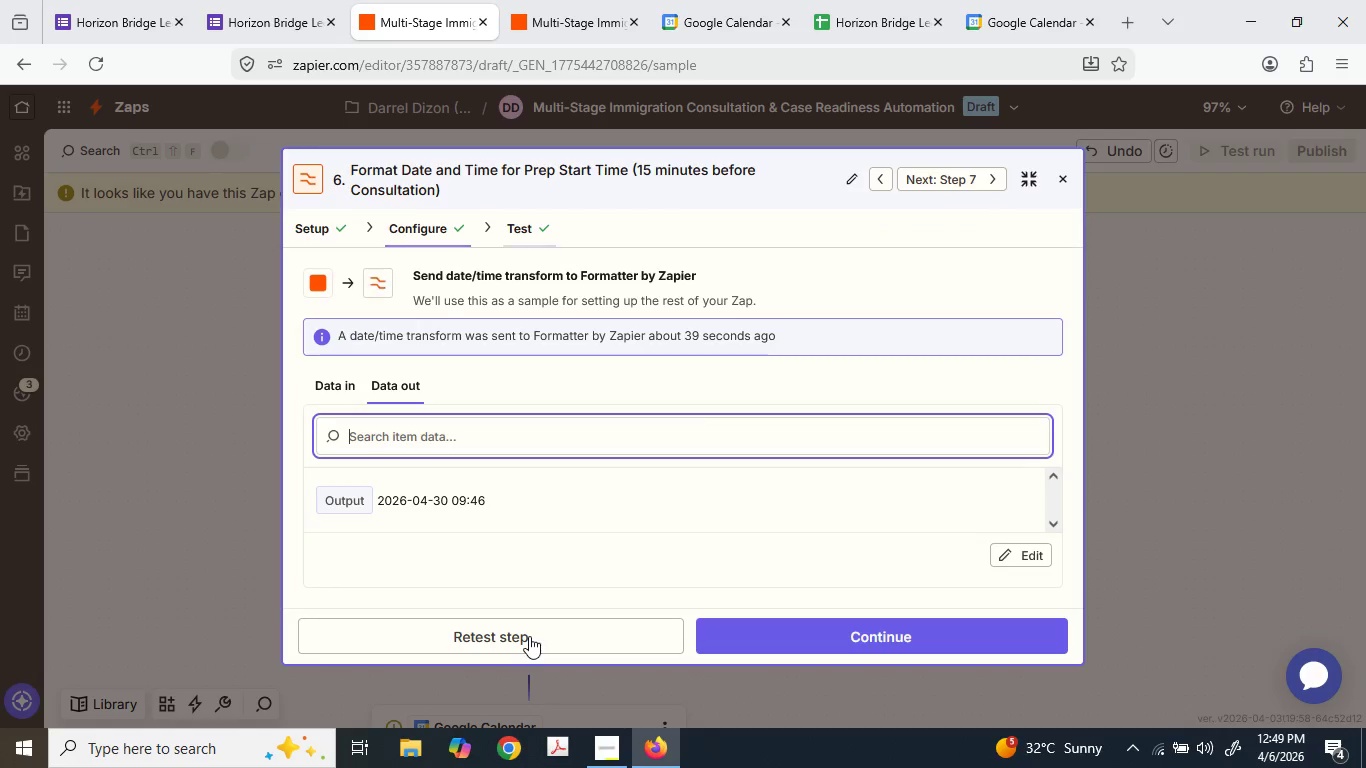 
left_click([529, 636])
 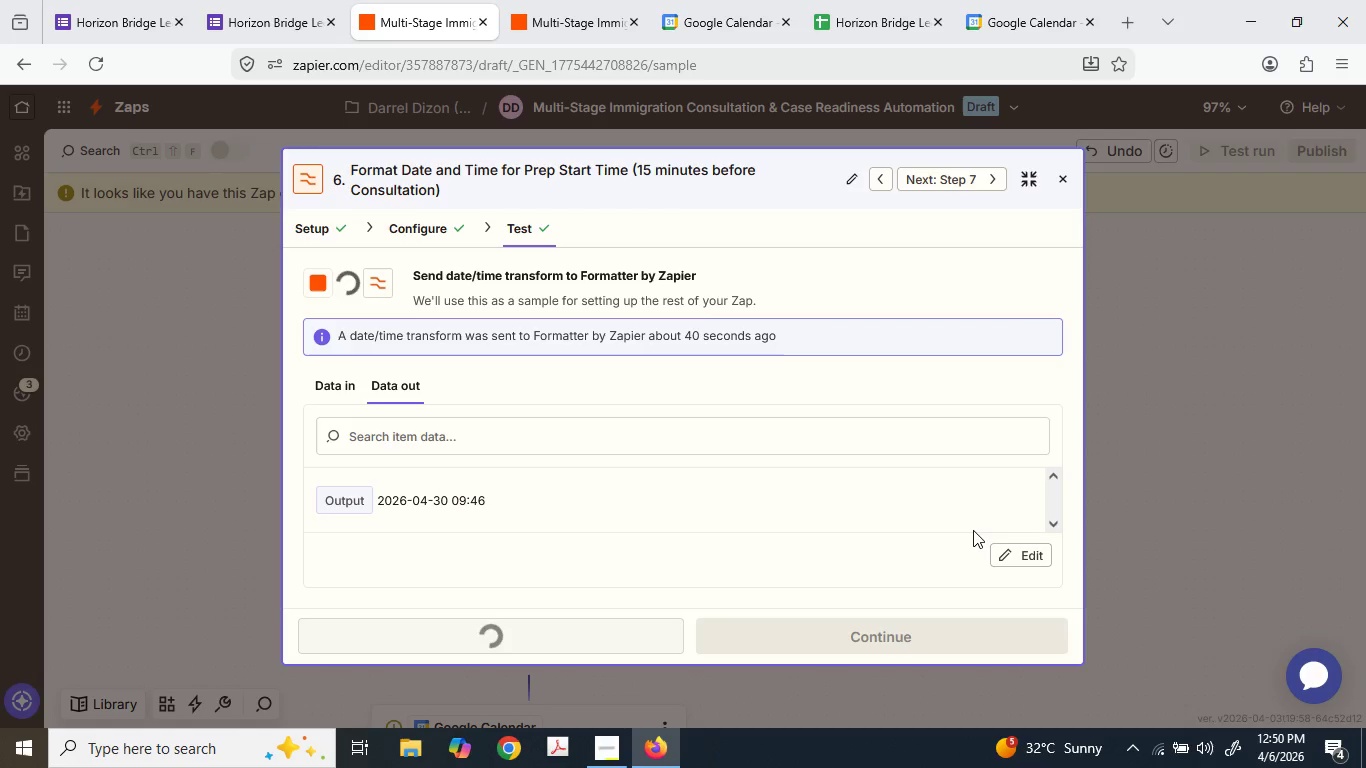 
wait(15.92)
 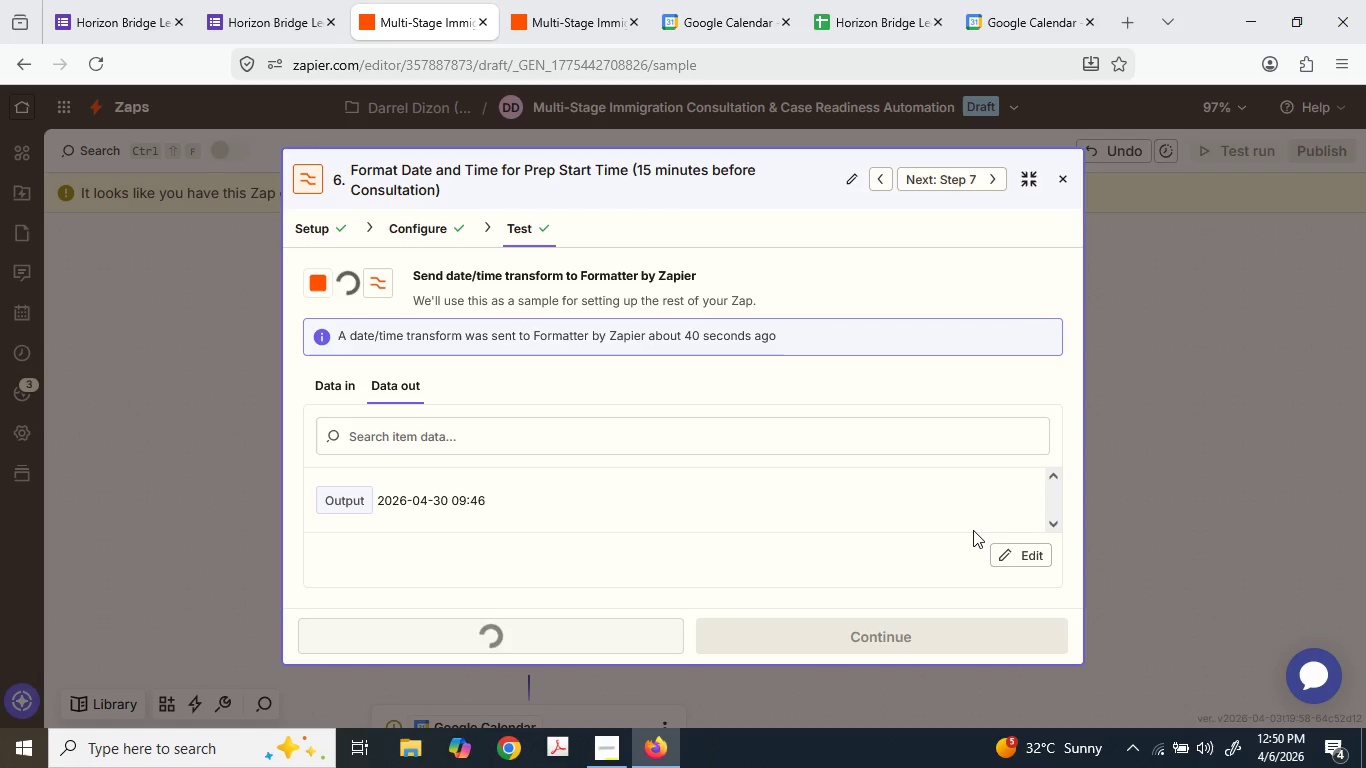 
scroll: coordinate [542, 596], scroll_direction: down, amount: 5.0
 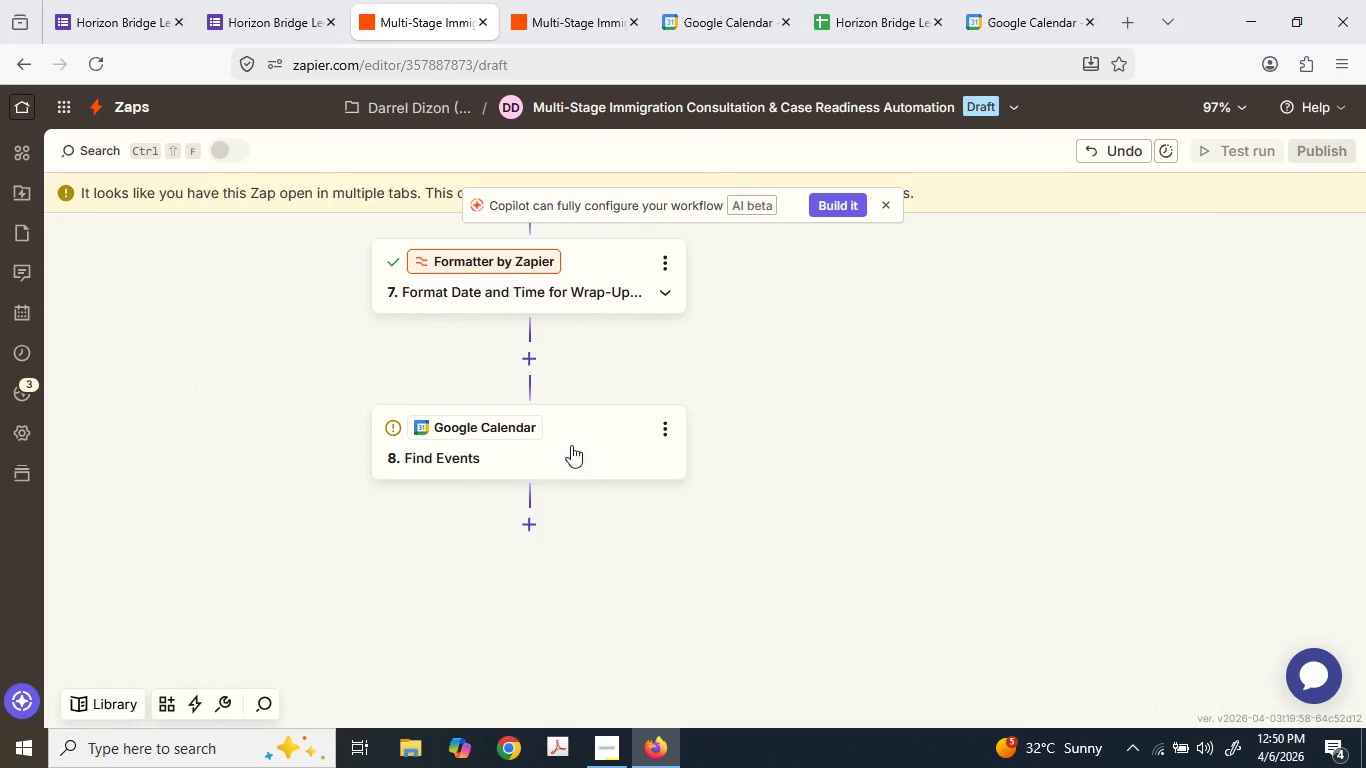 
left_click([584, 417])
 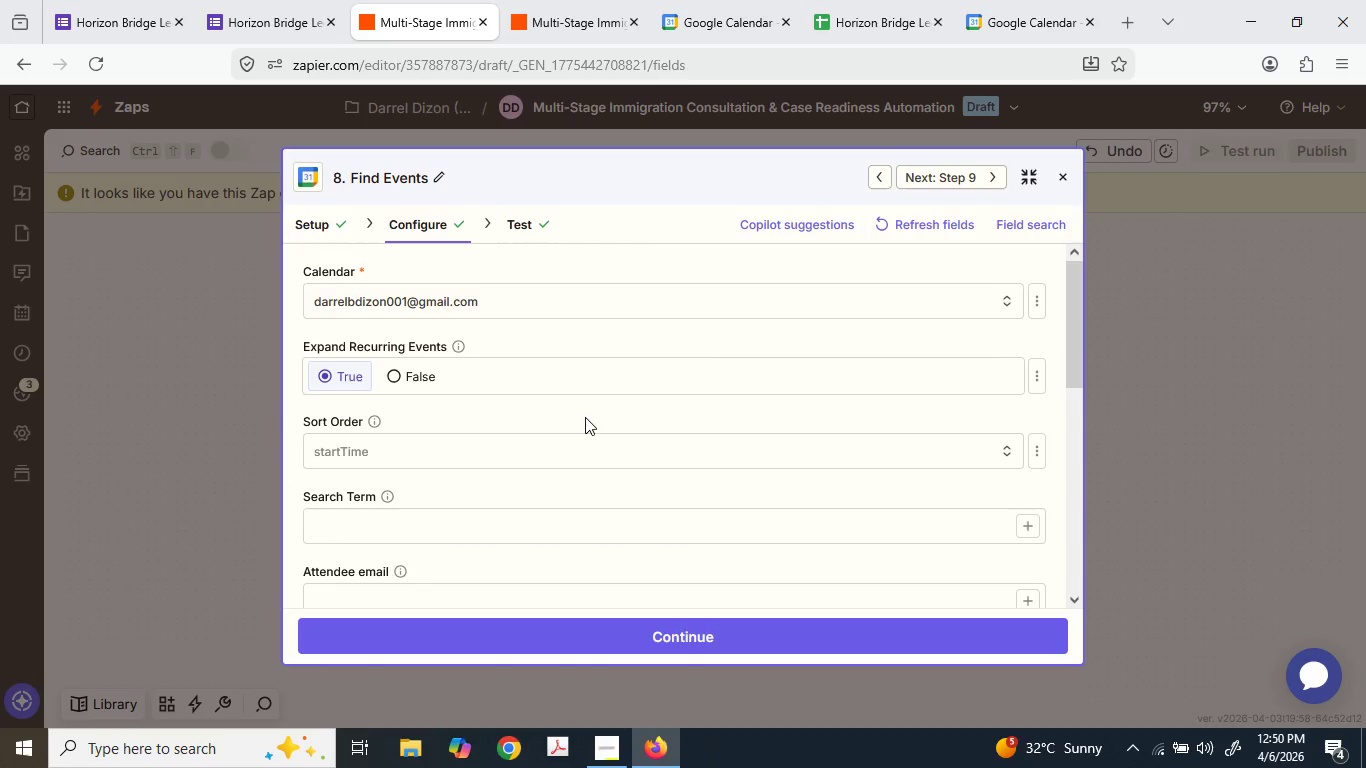 
scroll: coordinate [604, 499], scroll_direction: down, amount: 3.0
 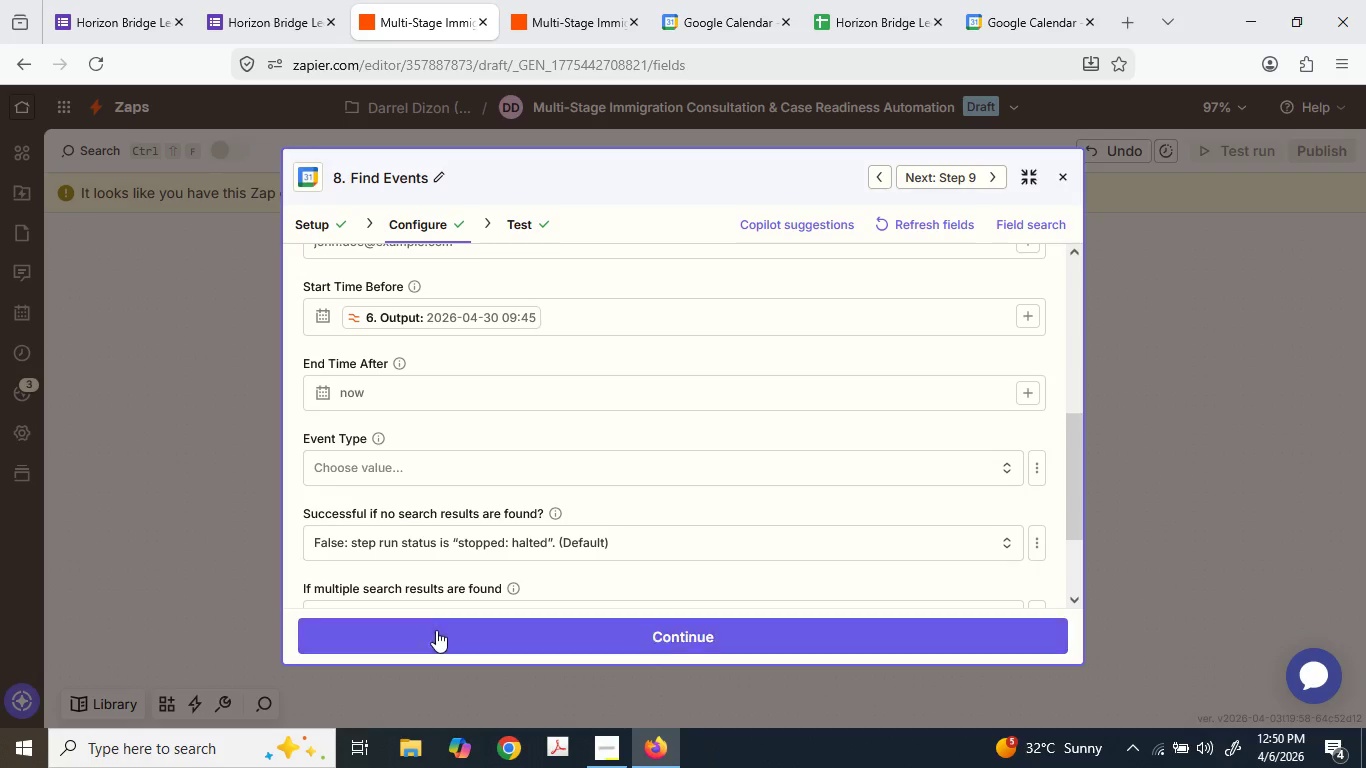 
left_click([436, 629])
 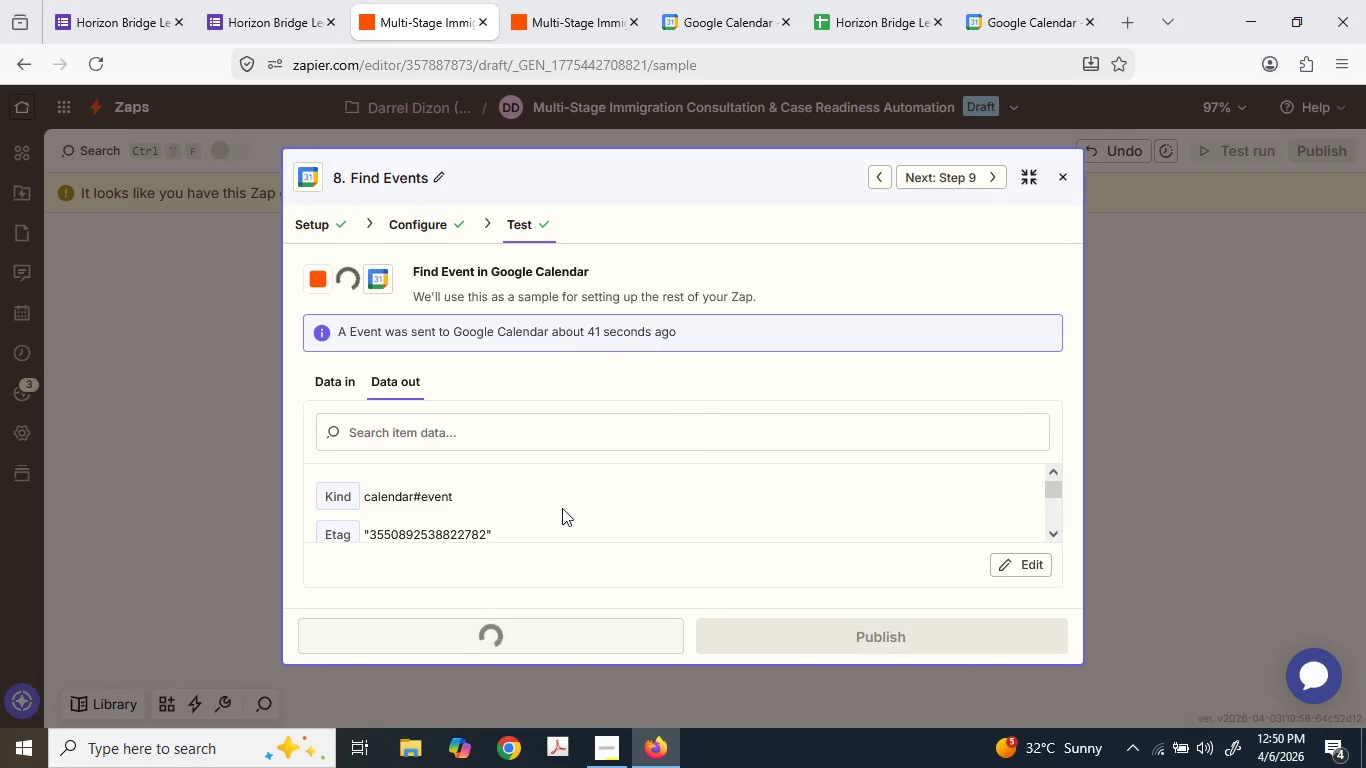 
wait(7.48)
 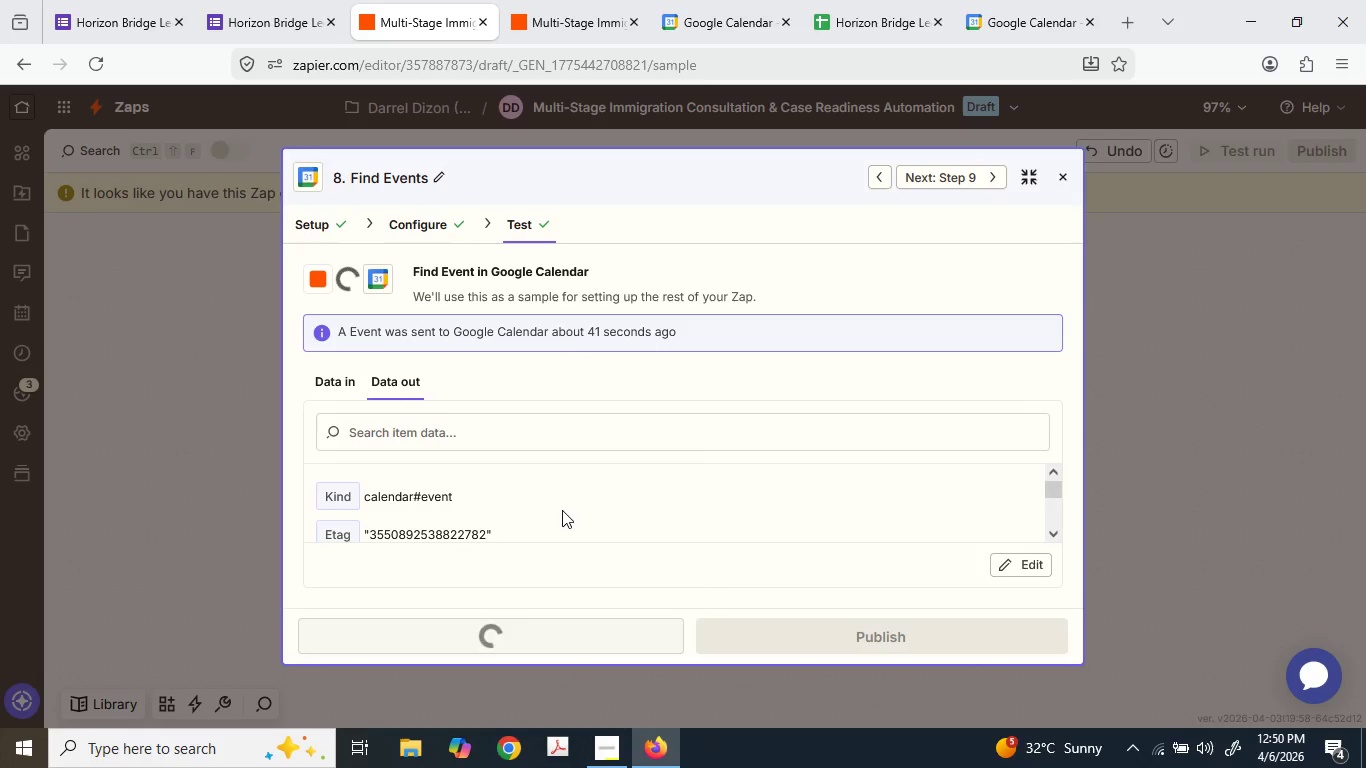 
scroll: coordinate [562, 508], scroll_direction: down, amount: 1.0
 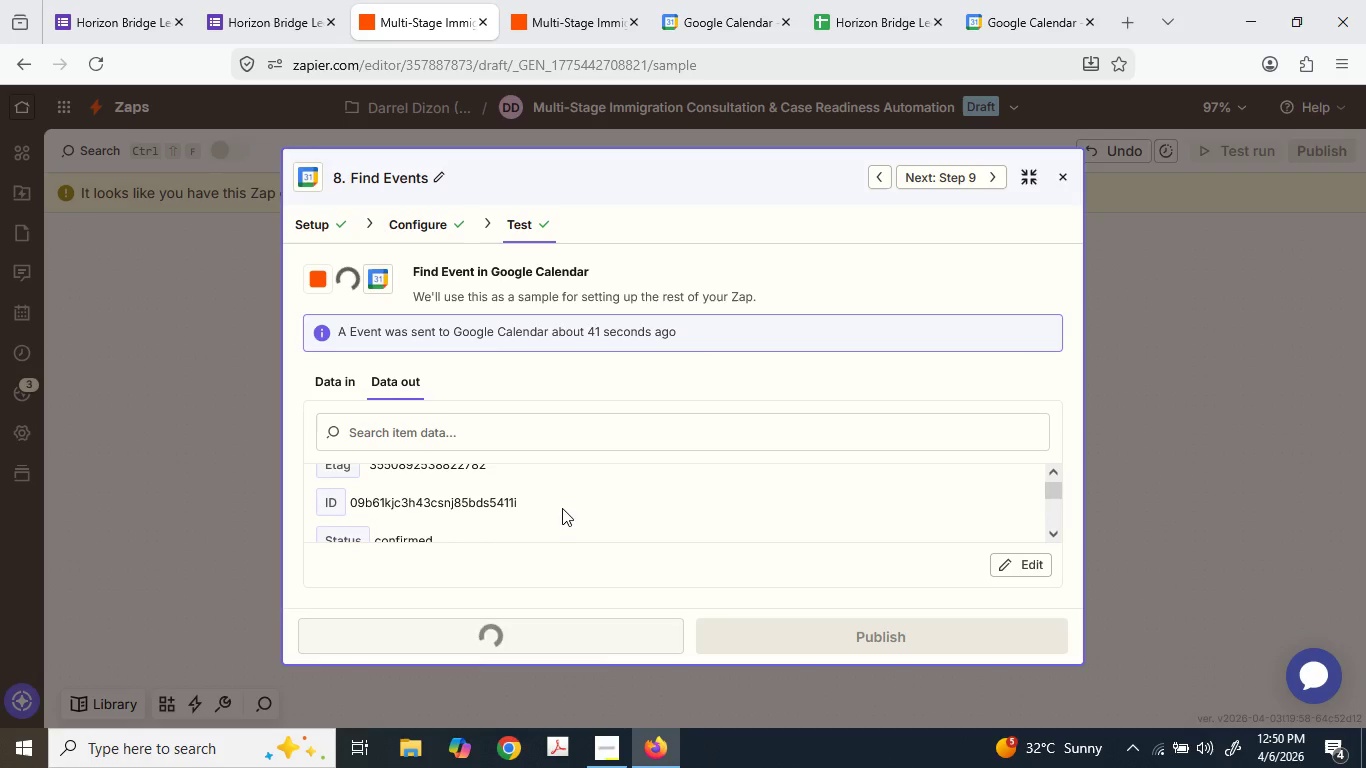 
scroll: coordinate [562, 507], scroll_direction: up, amount: 2.0
 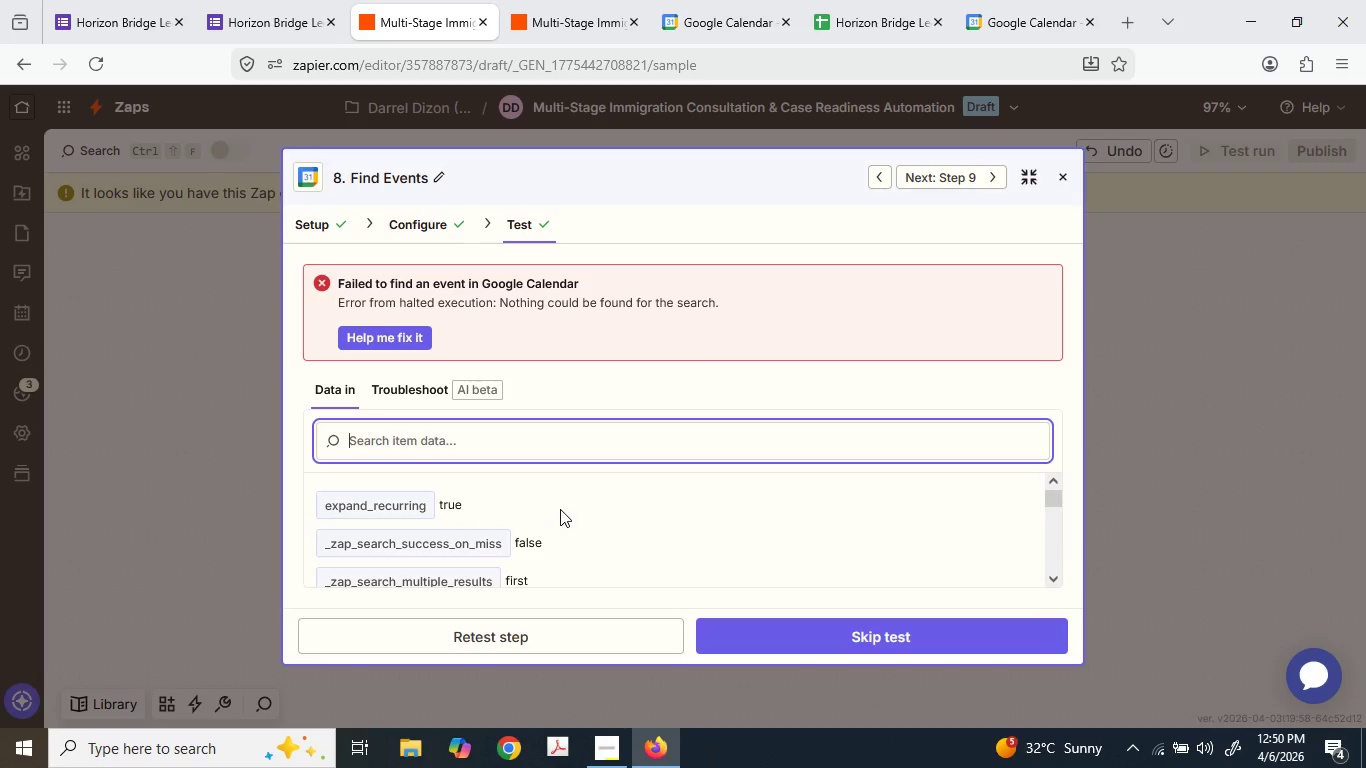 
wait(6.91)
 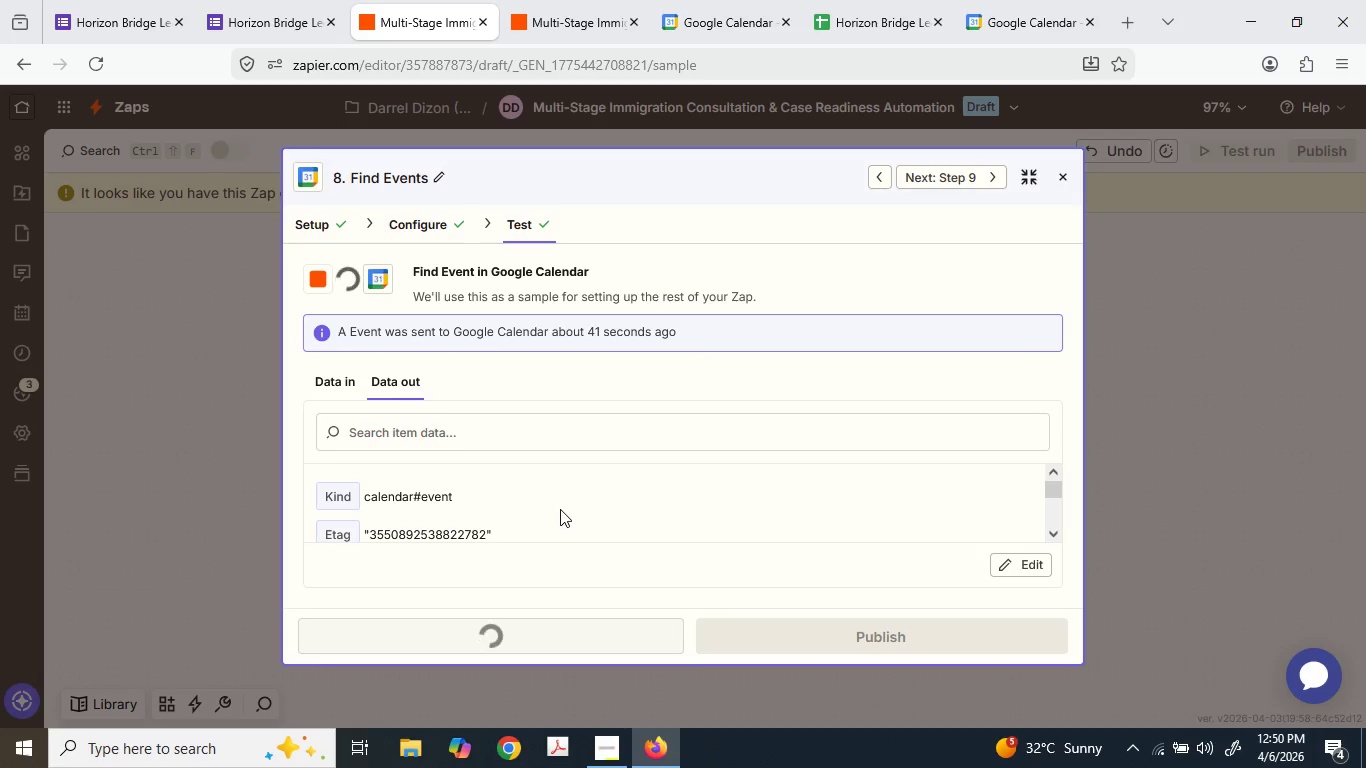 
scroll: coordinate [474, 433], scroll_direction: up, amount: 6.0
 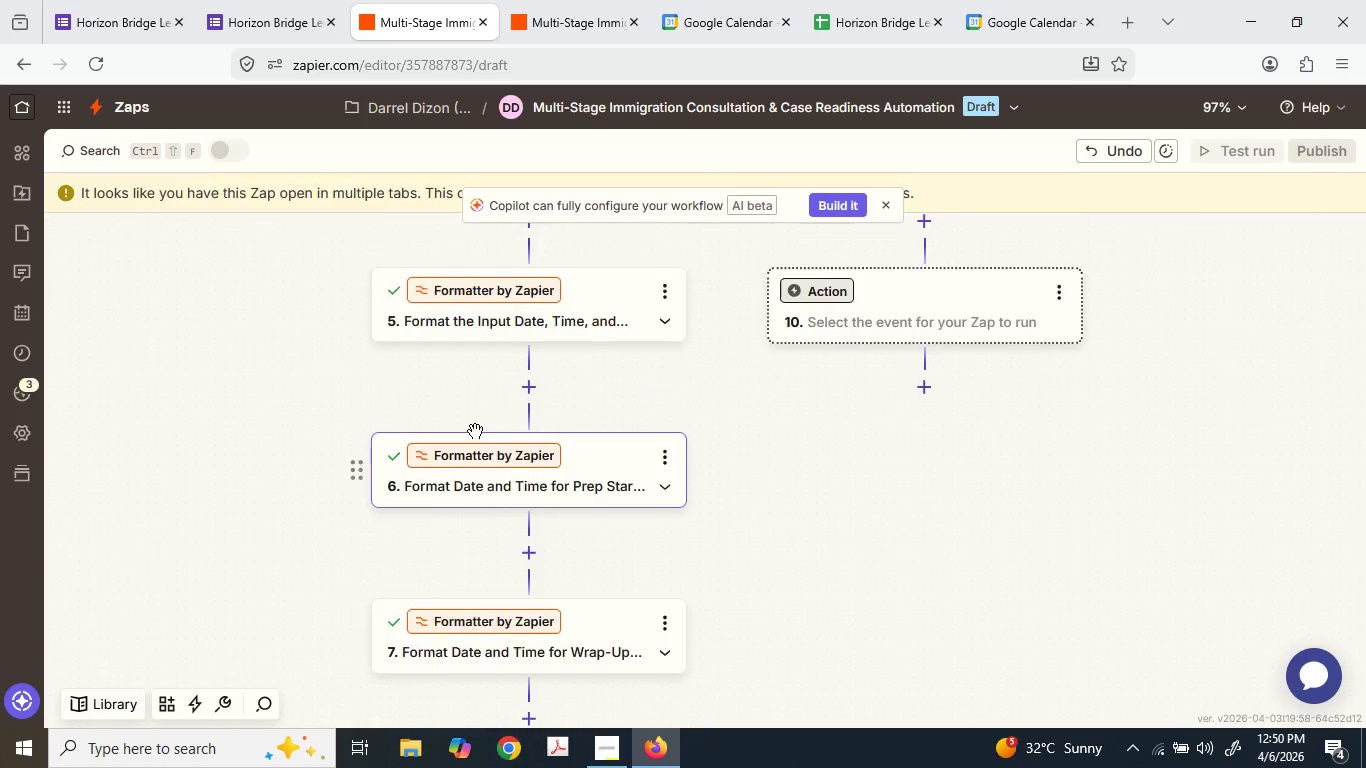 
mouse_move([526, 333])
 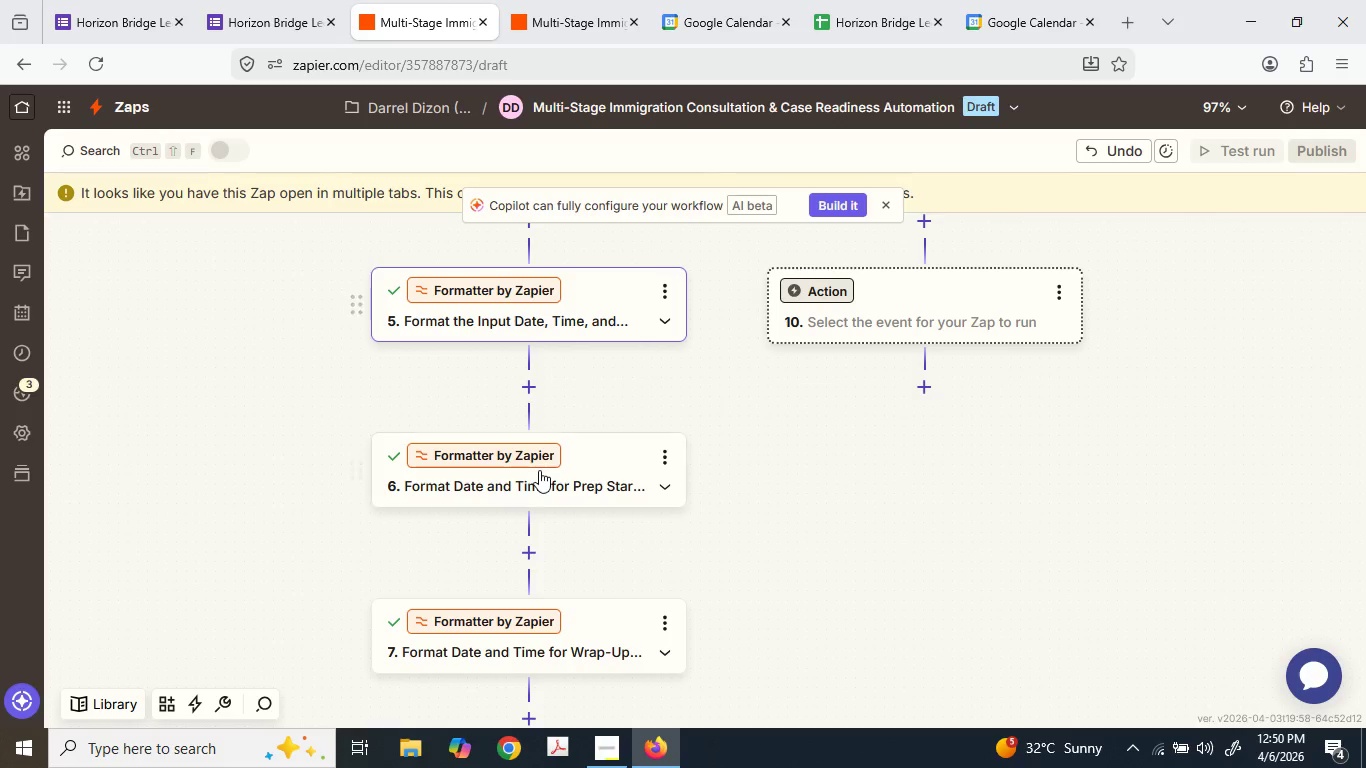 
left_click([539, 471])
 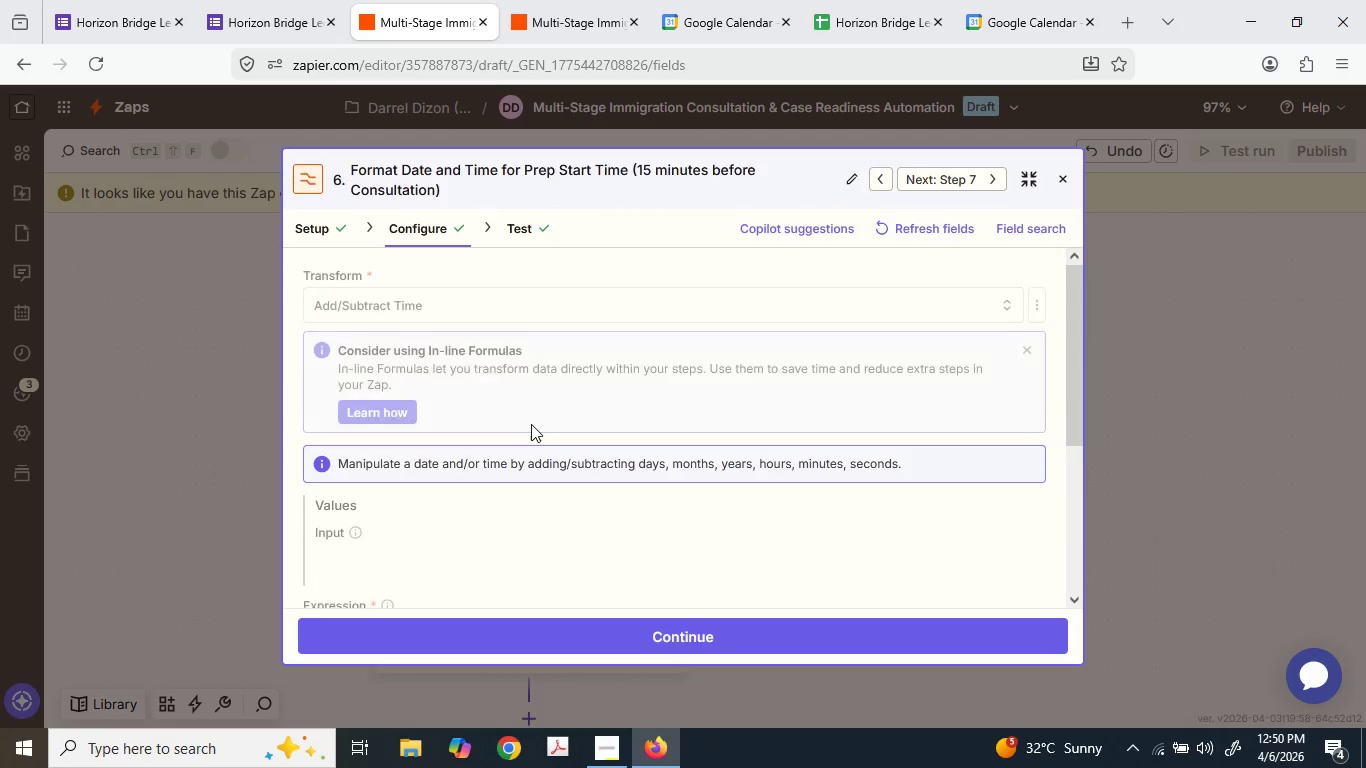 
scroll: coordinate [531, 423], scroll_direction: down, amount: 3.0
 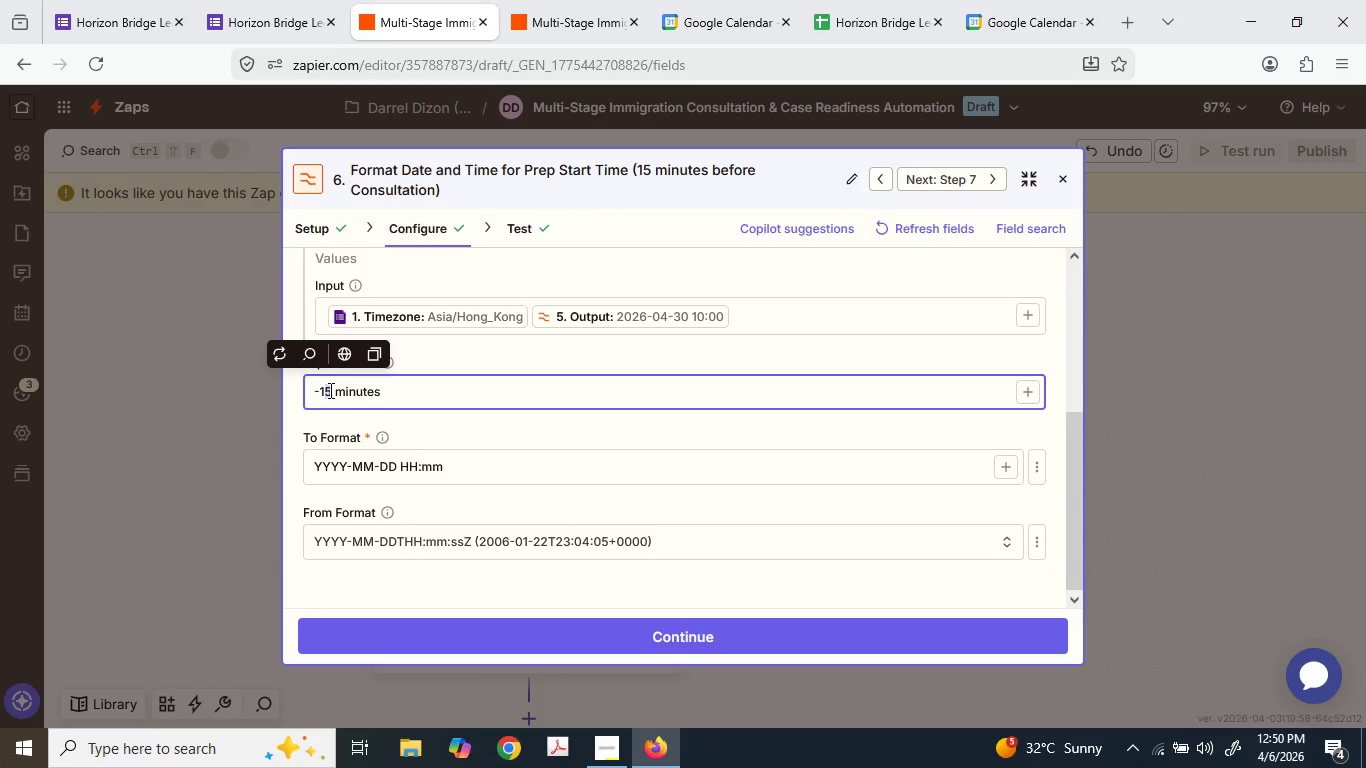 
wait(5.1)
 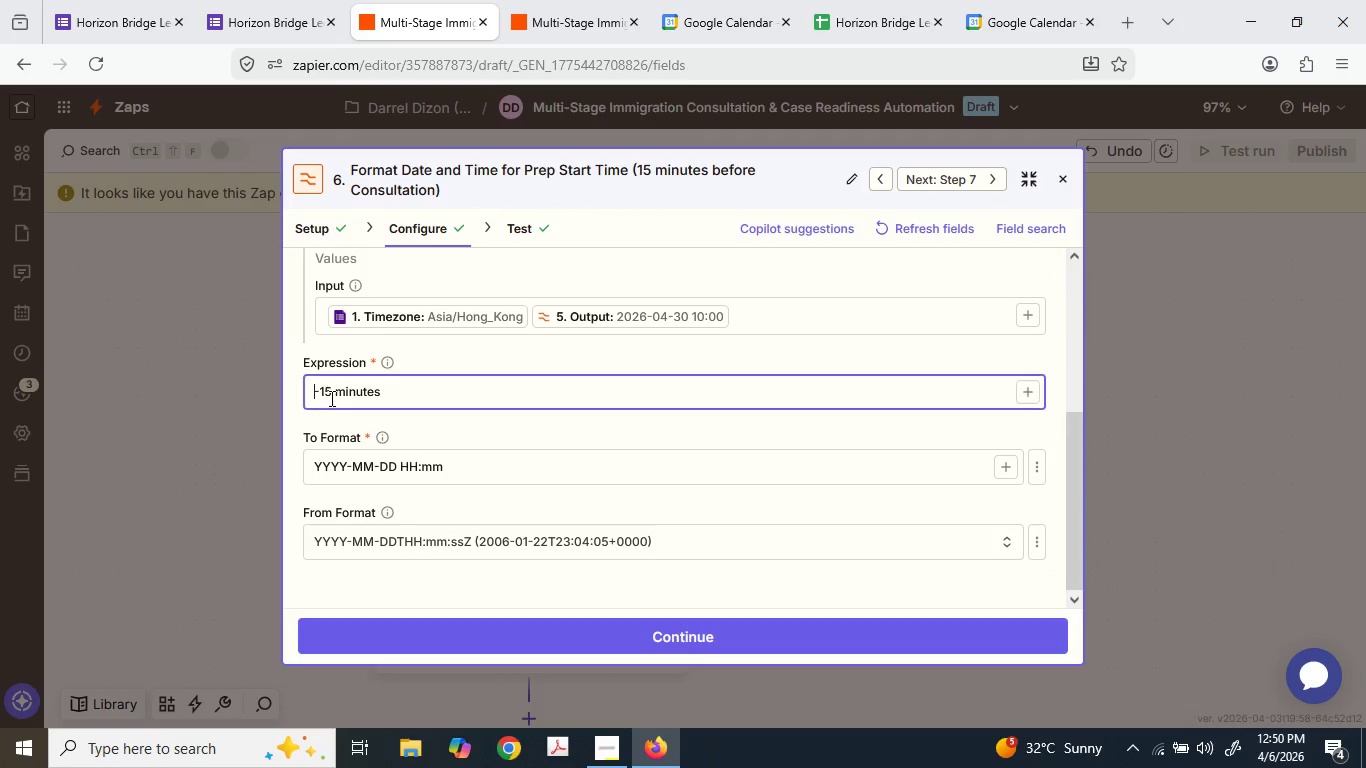 
key(Numpad6)
 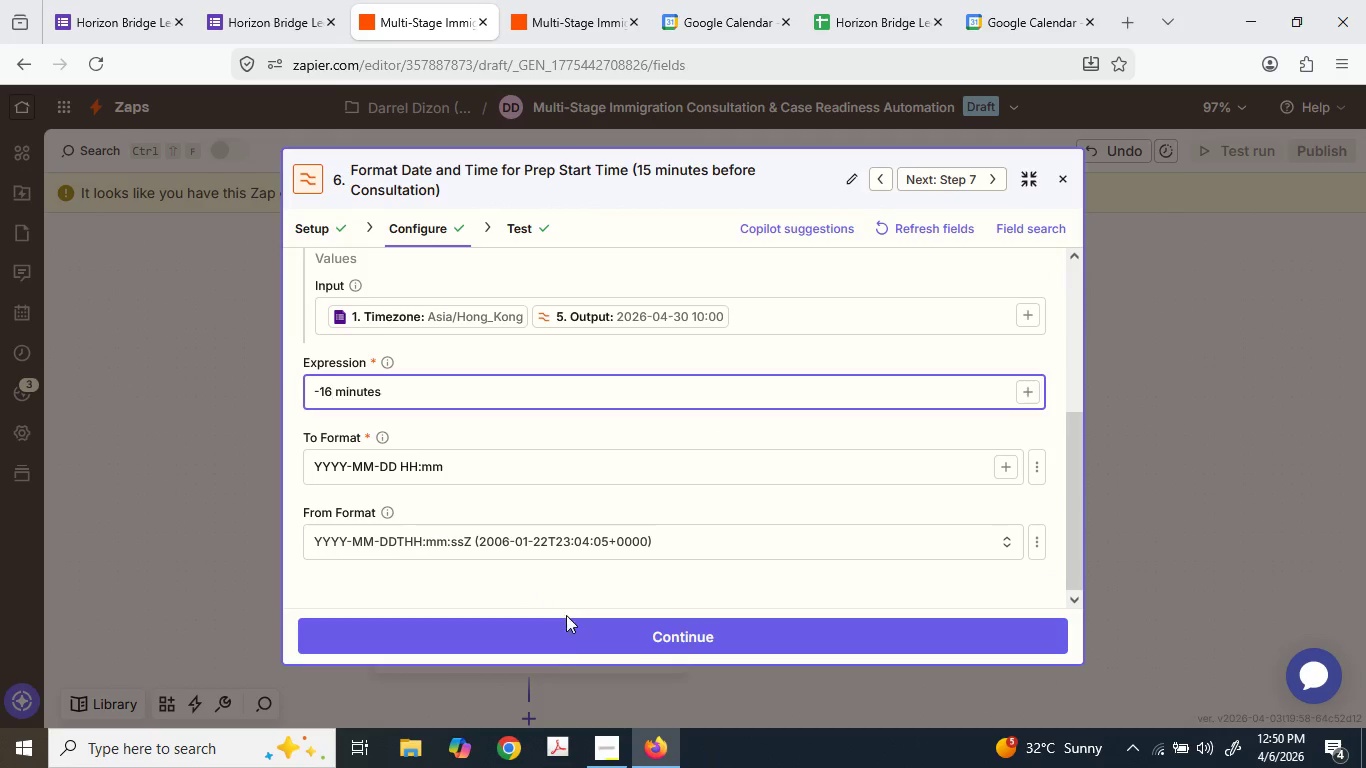 
left_click([565, 640])
 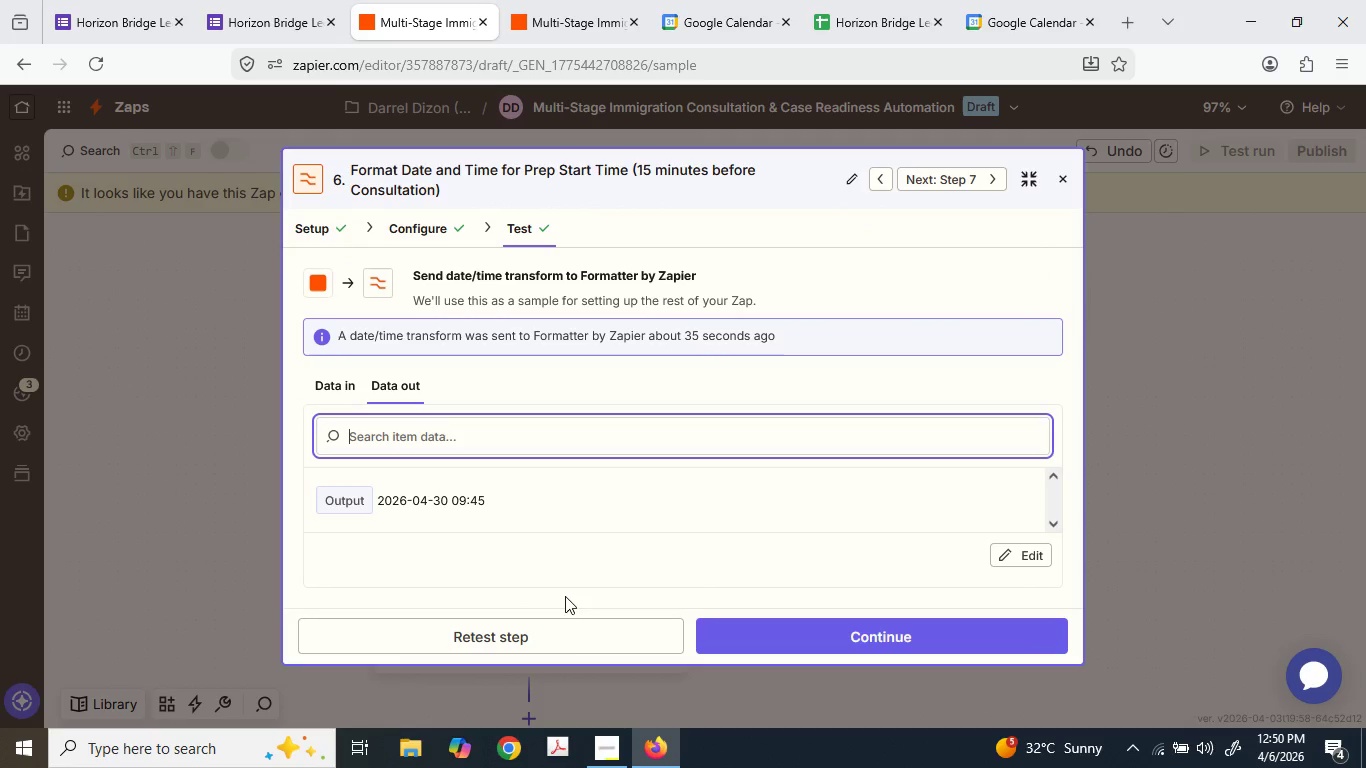 
left_click([568, 621])
 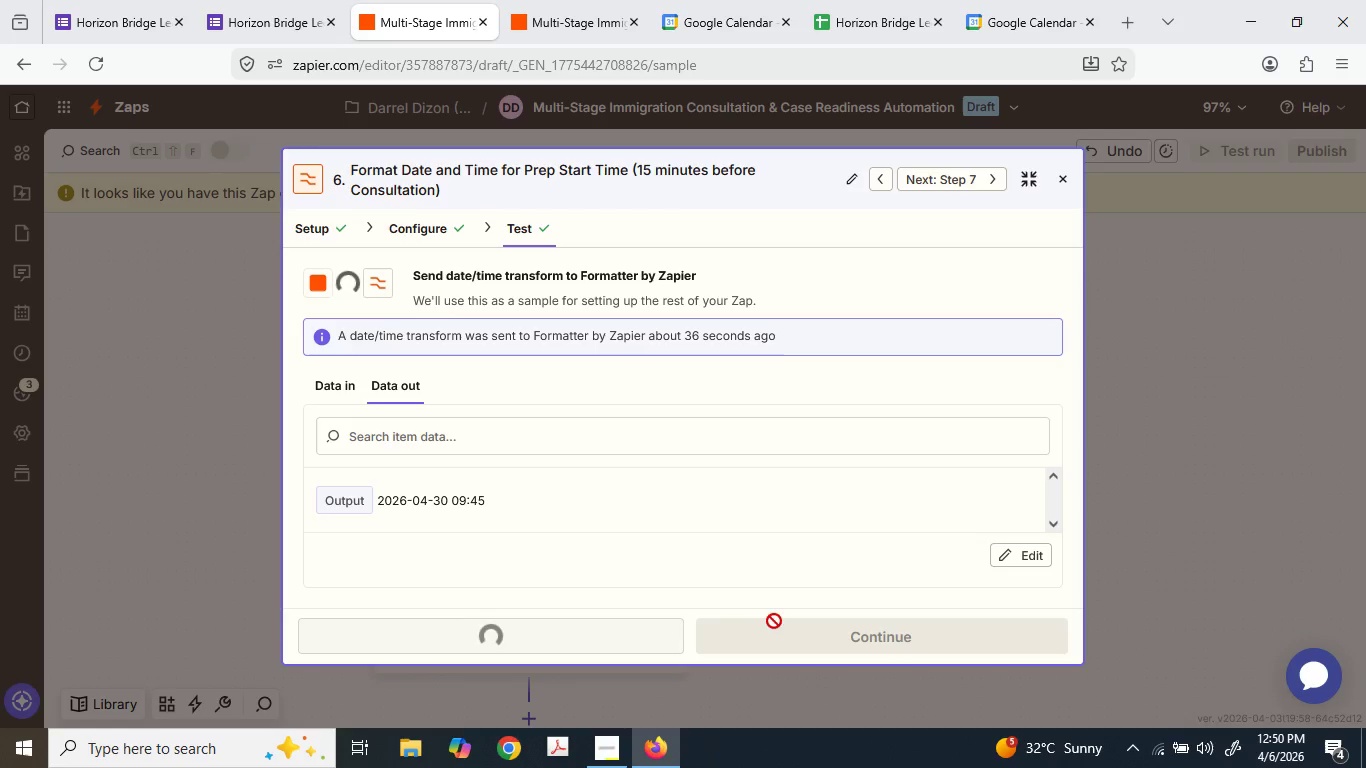 
left_click([781, 626])
 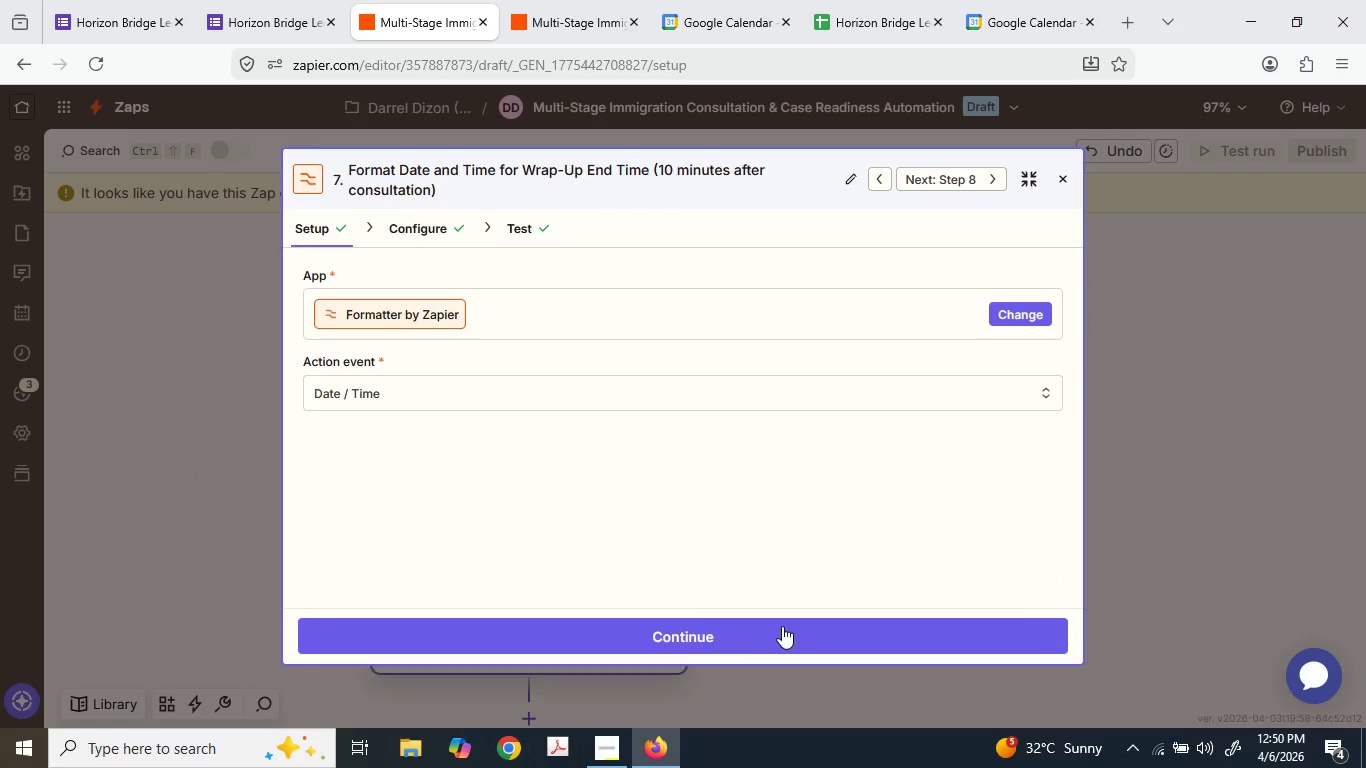 
scroll: coordinate [782, 626], scroll_direction: down, amount: 1.0
 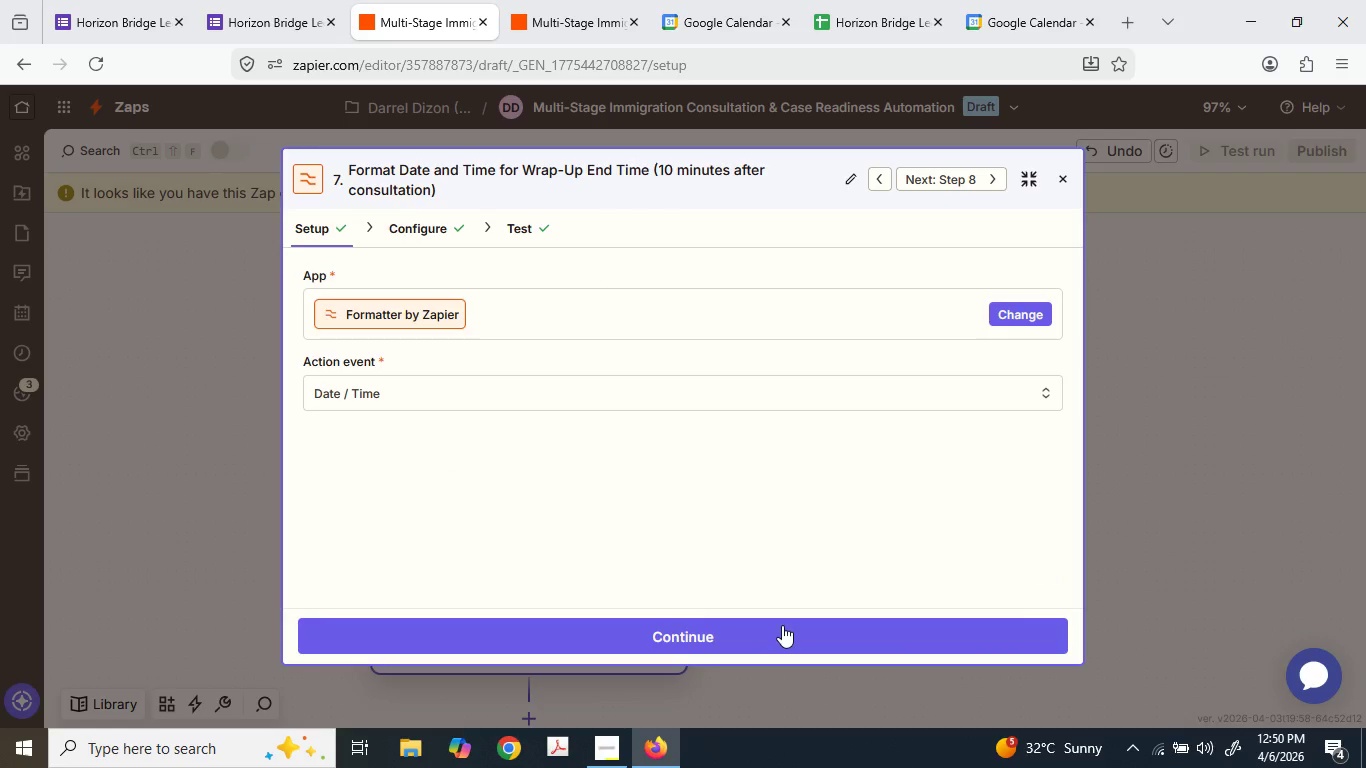 
left_click([782, 625])
 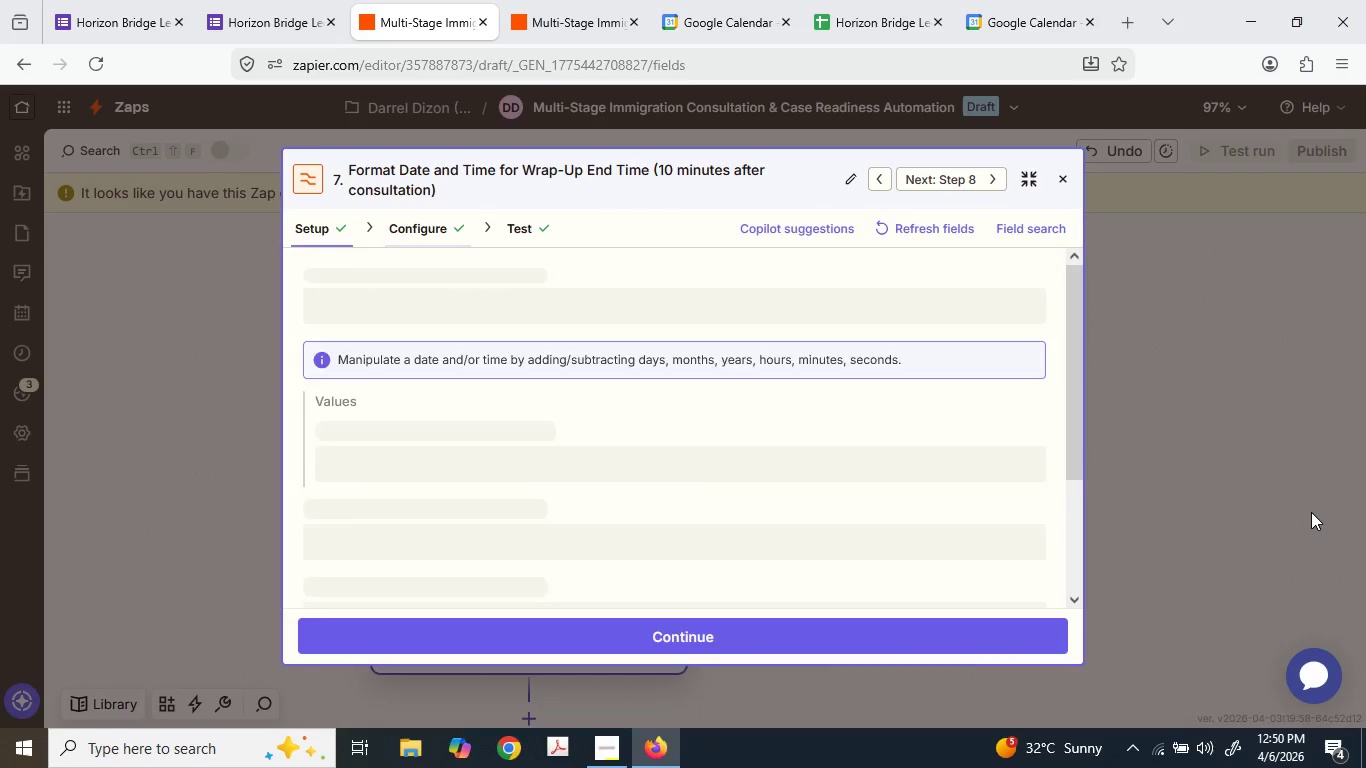 
left_click([1311, 510])
 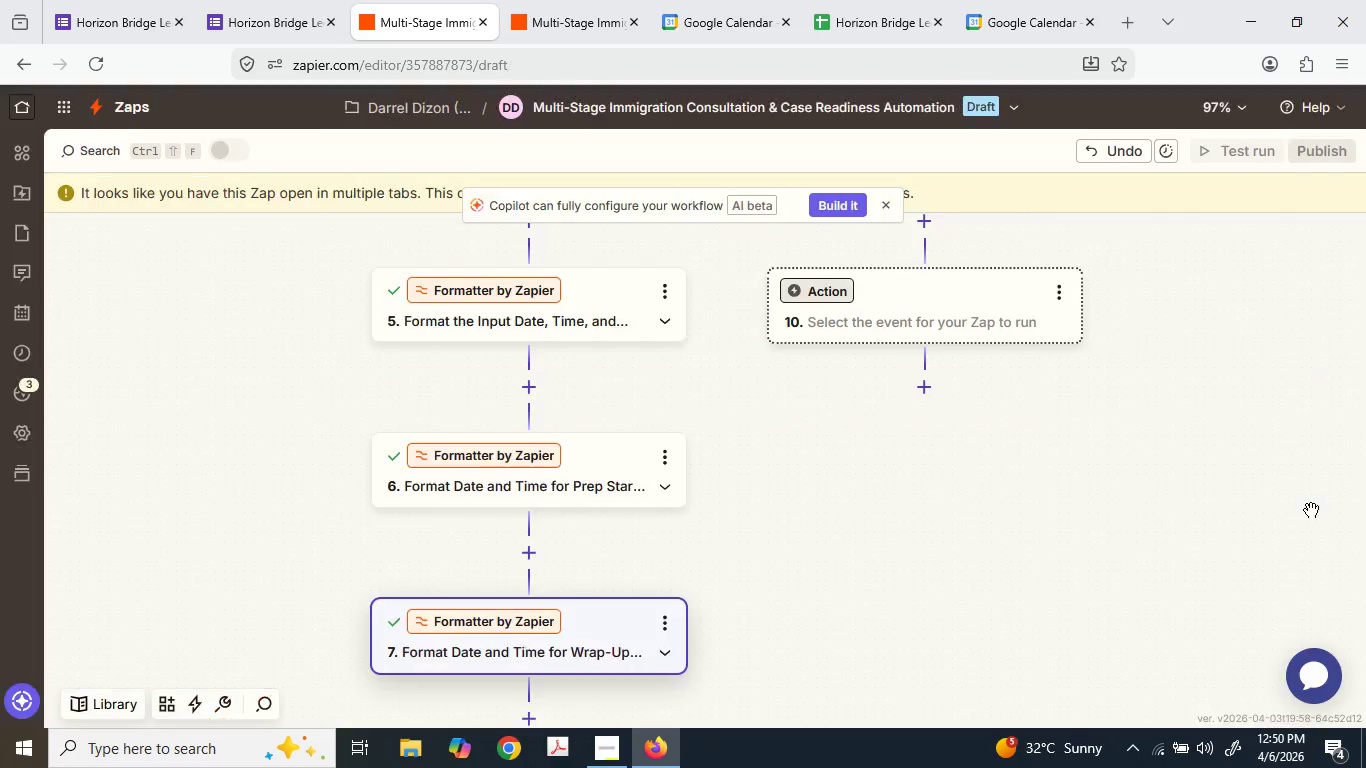 
scroll: coordinate [566, 445], scroll_direction: down, amount: 10.0
 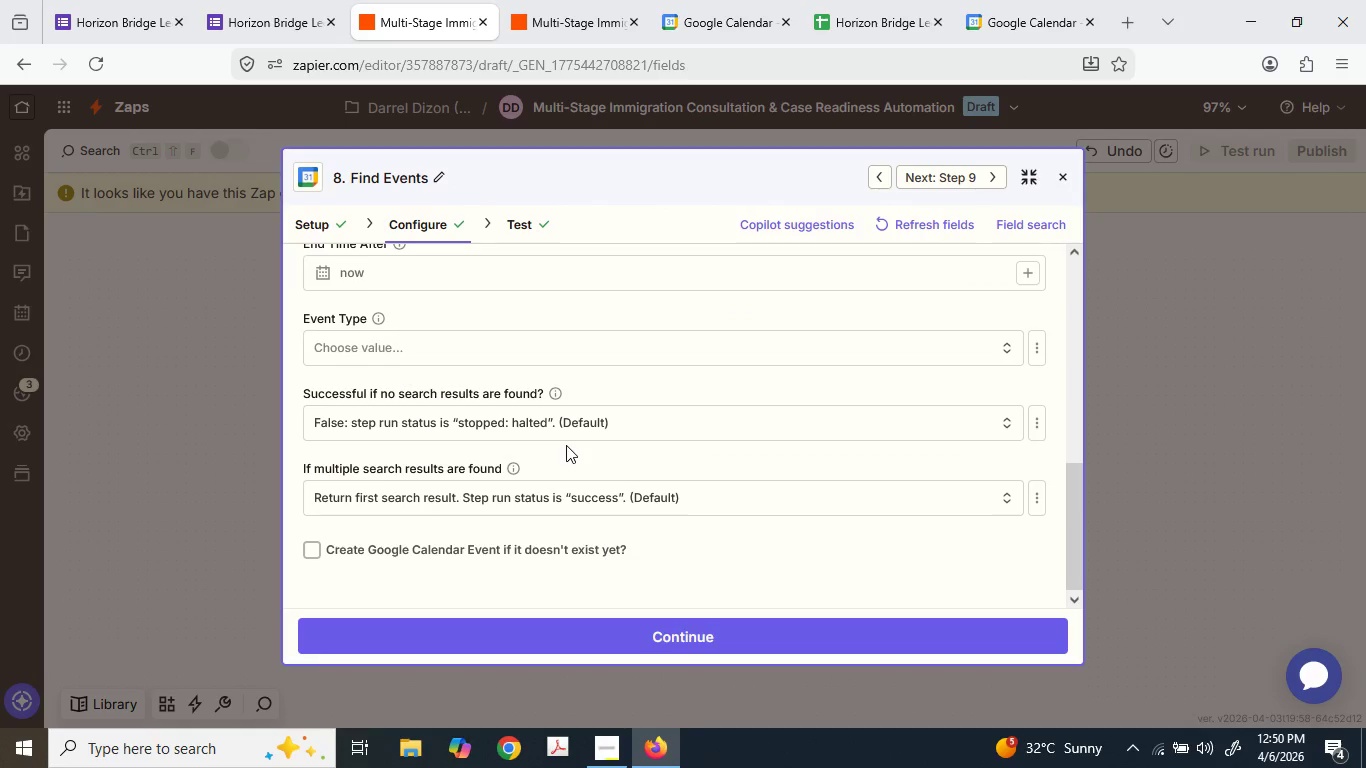 
scroll: coordinate [566, 445], scroll_direction: up, amount: 1.0
 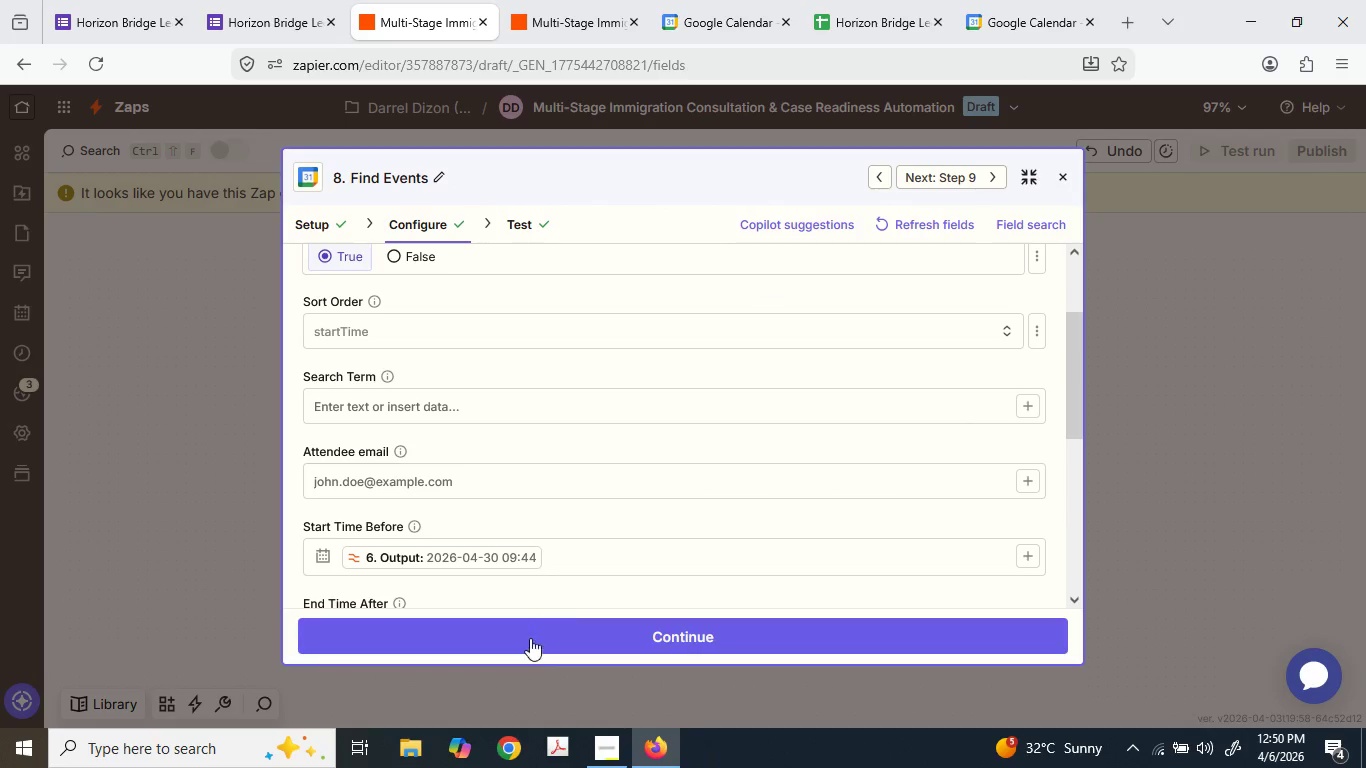 
left_click([523, 643])
 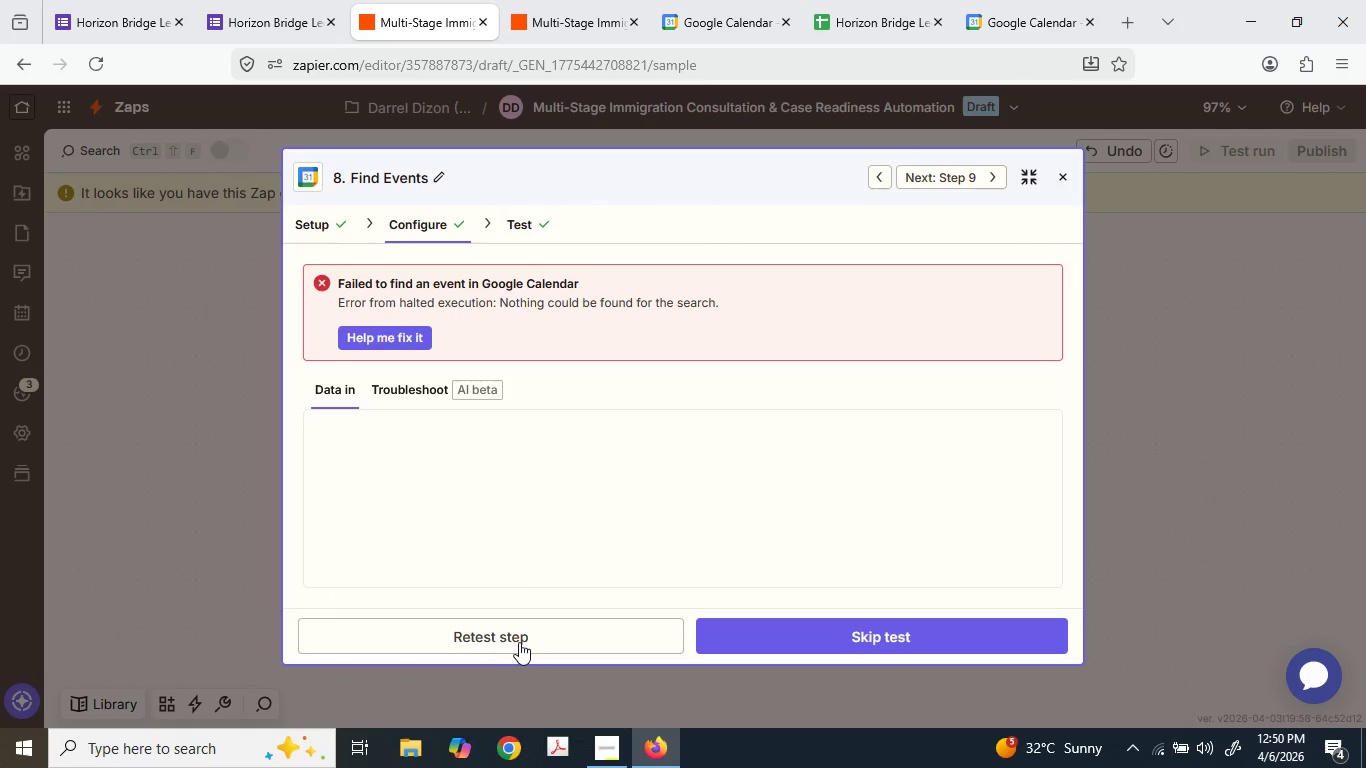 
left_click([513, 640])
 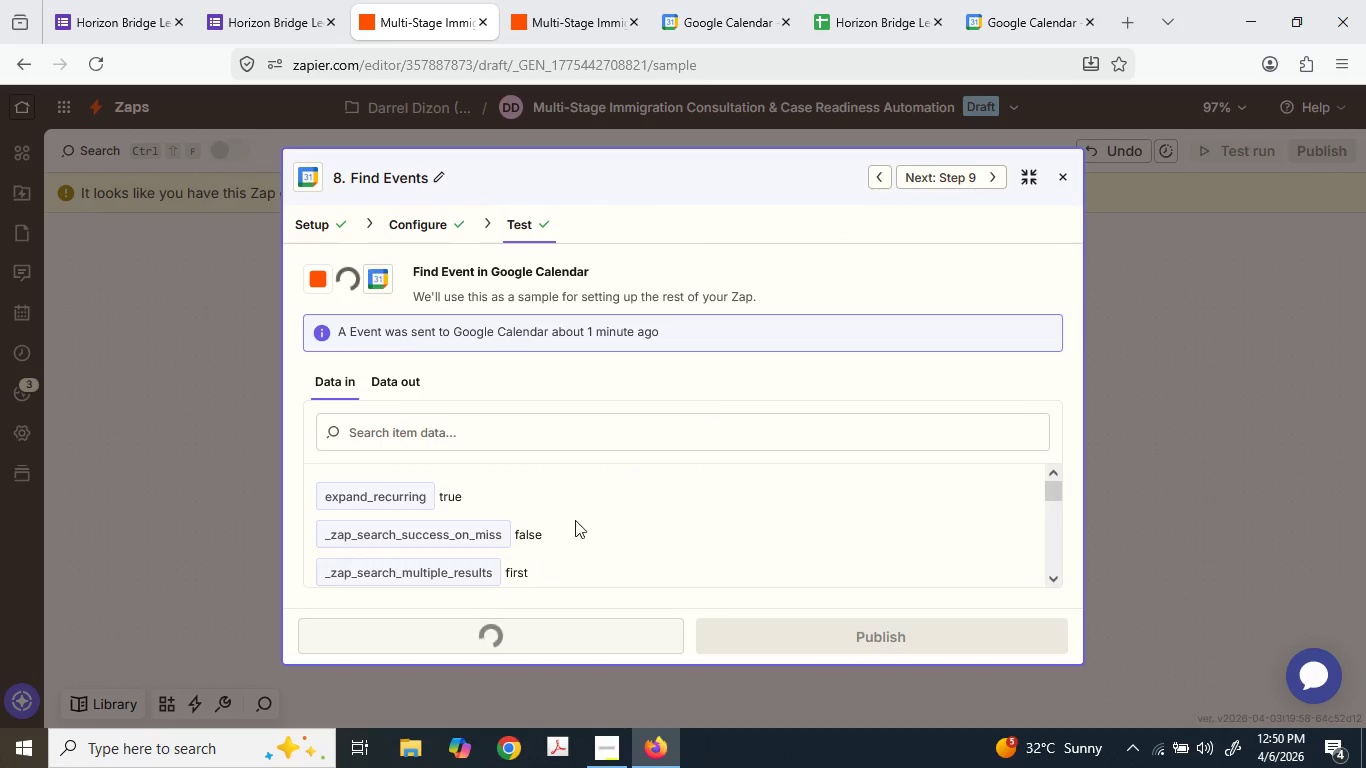 
scroll: coordinate [581, 517], scroll_direction: down, amount: 2.0
 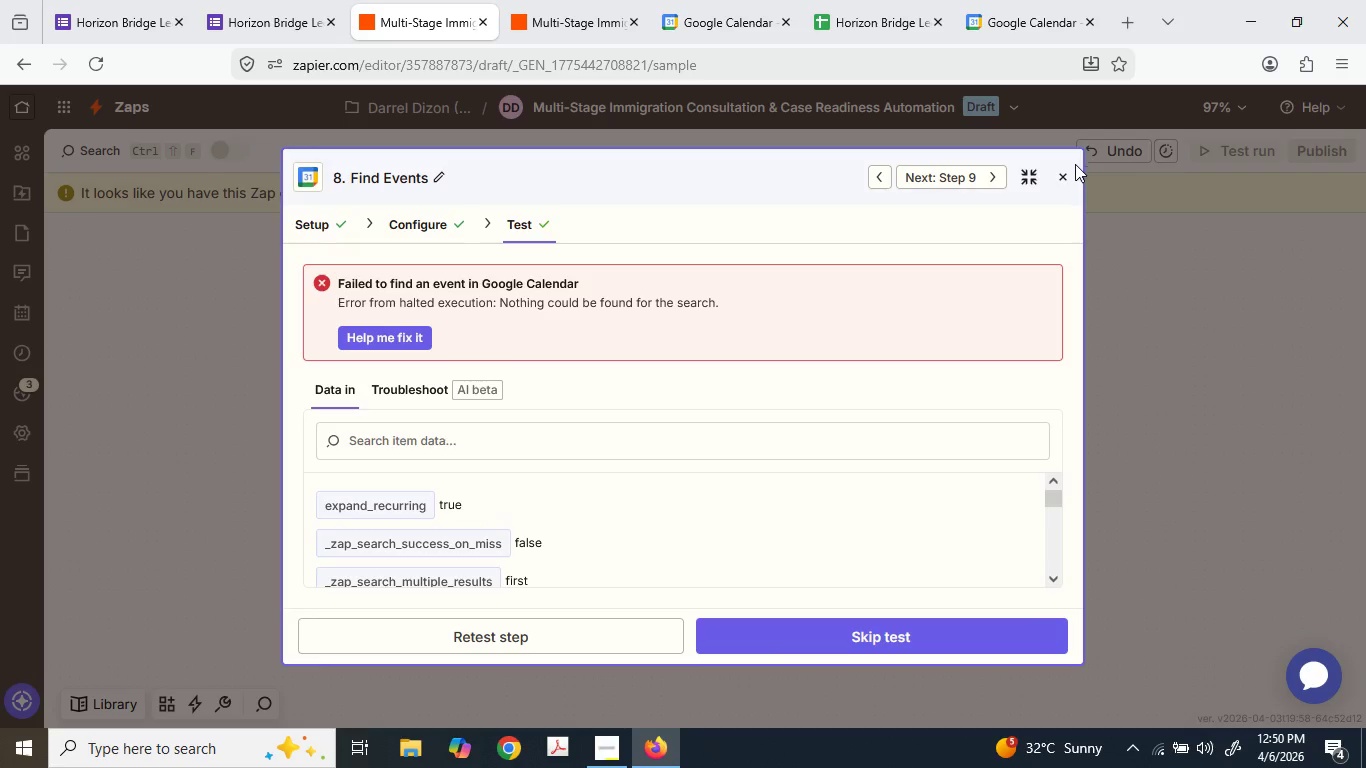 
scroll: coordinate [415, 438], scroll_direction: up, amount: 7.0
 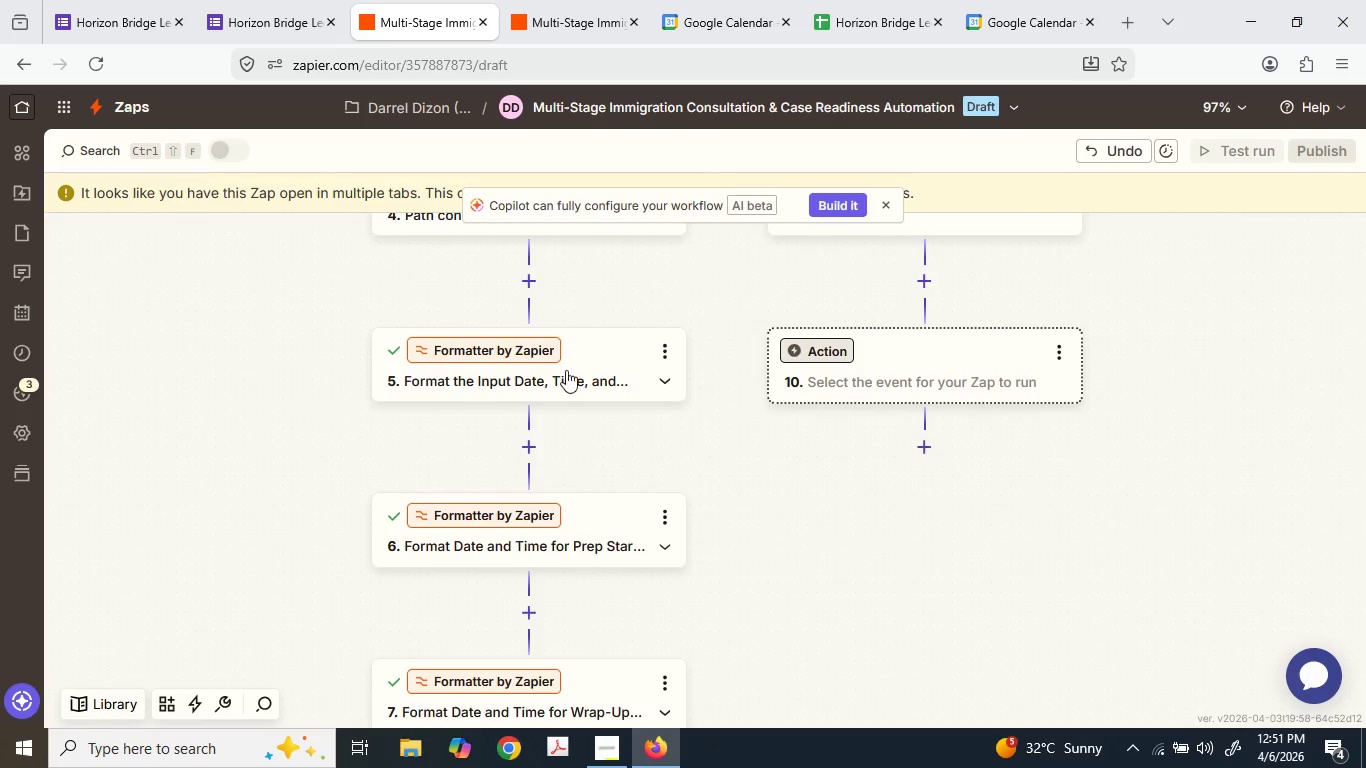 
left_click([568, 364])
 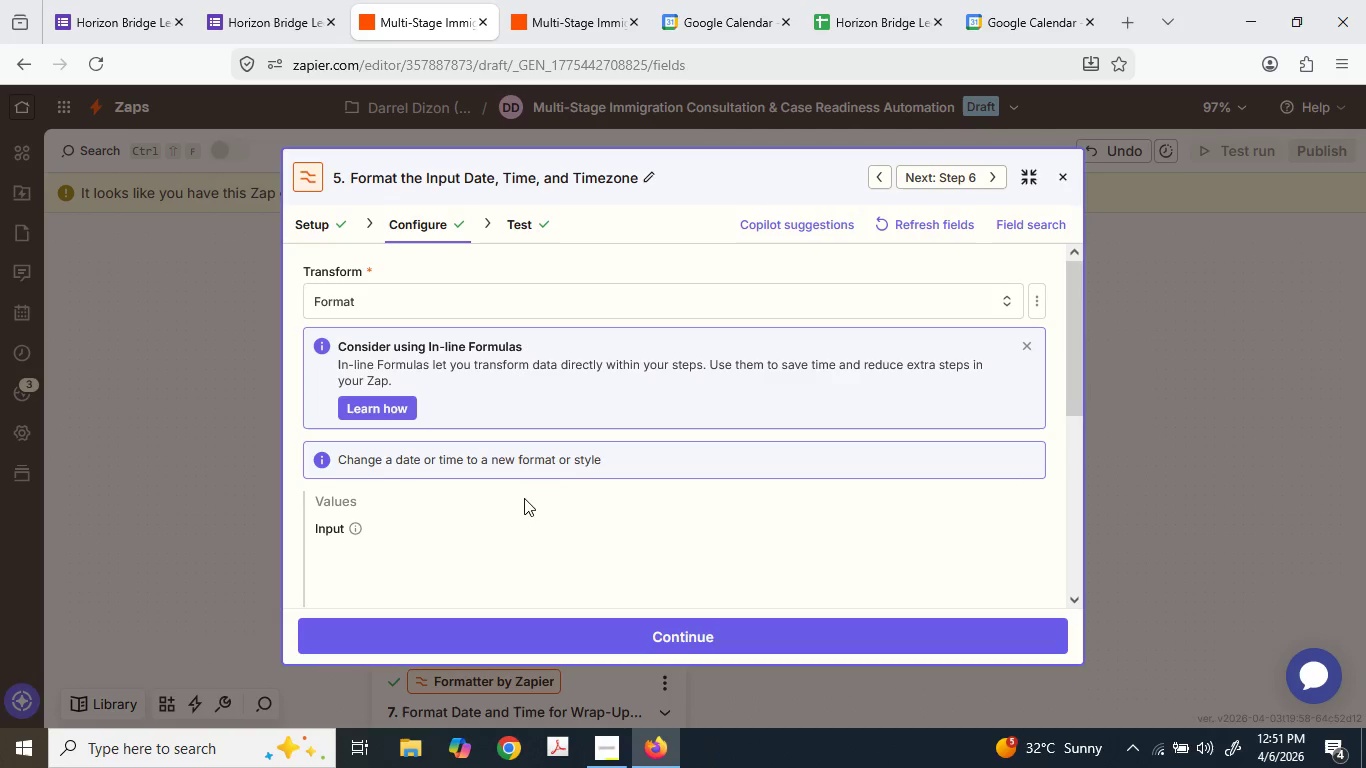 
scroll: coordinate [435, 431], scroll_direction: down, amount: 3.0
 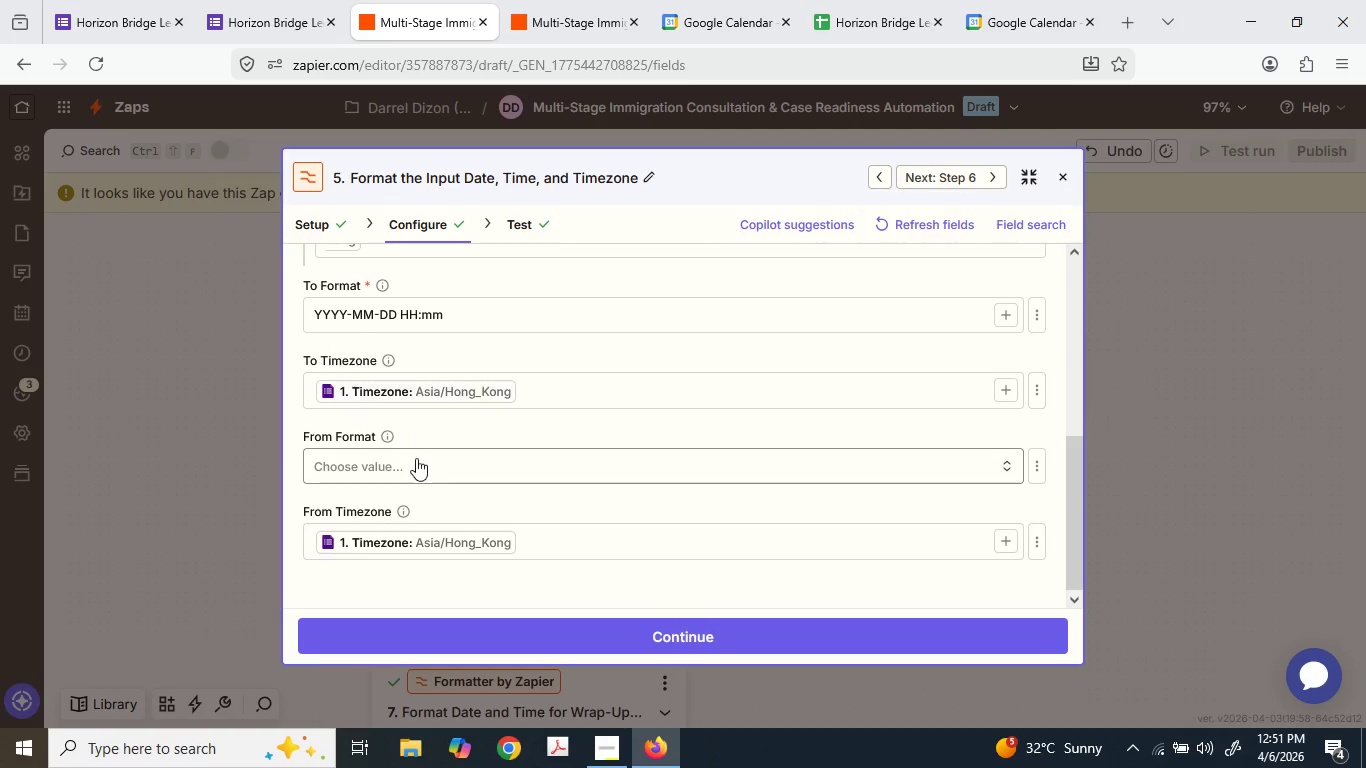 
scroll: coordinate [416, 456], scroll_direction: up, amount: 2.0
 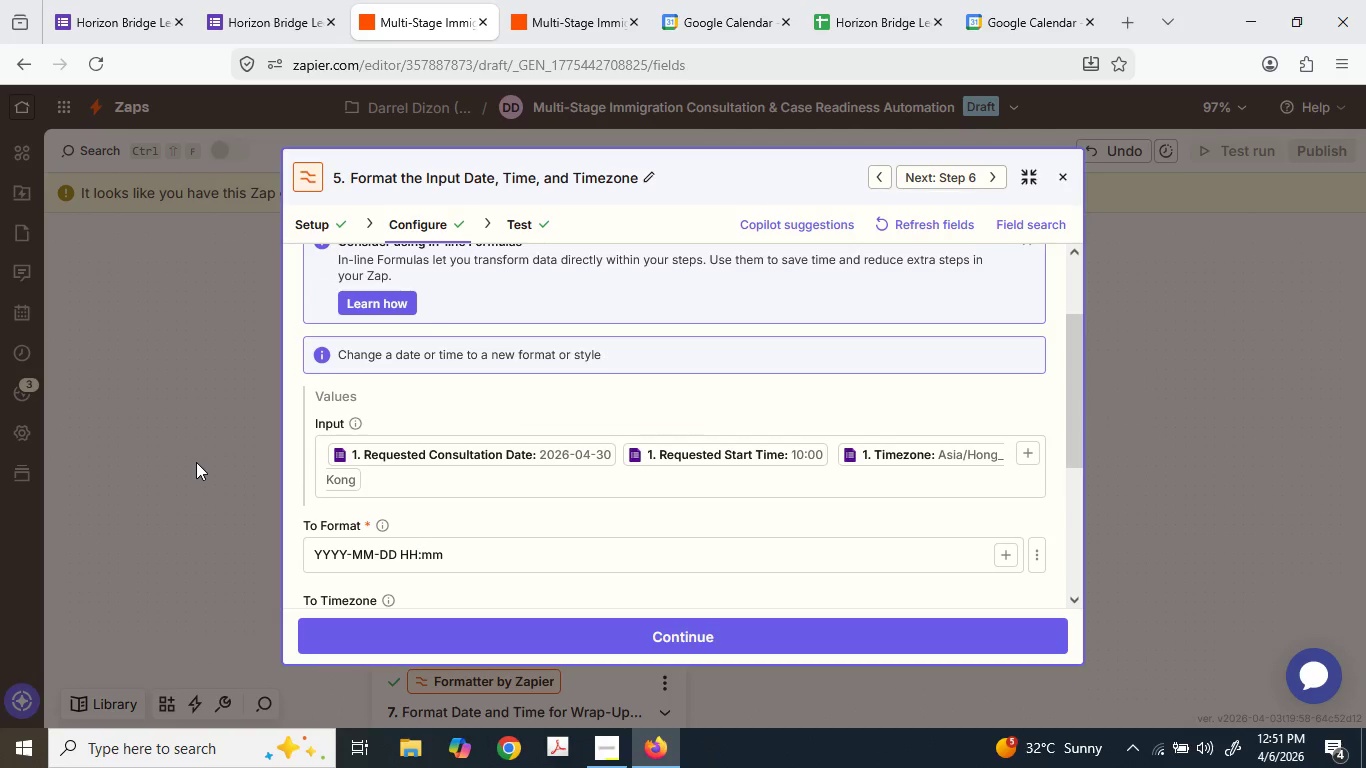 
left_click([200, 460])
 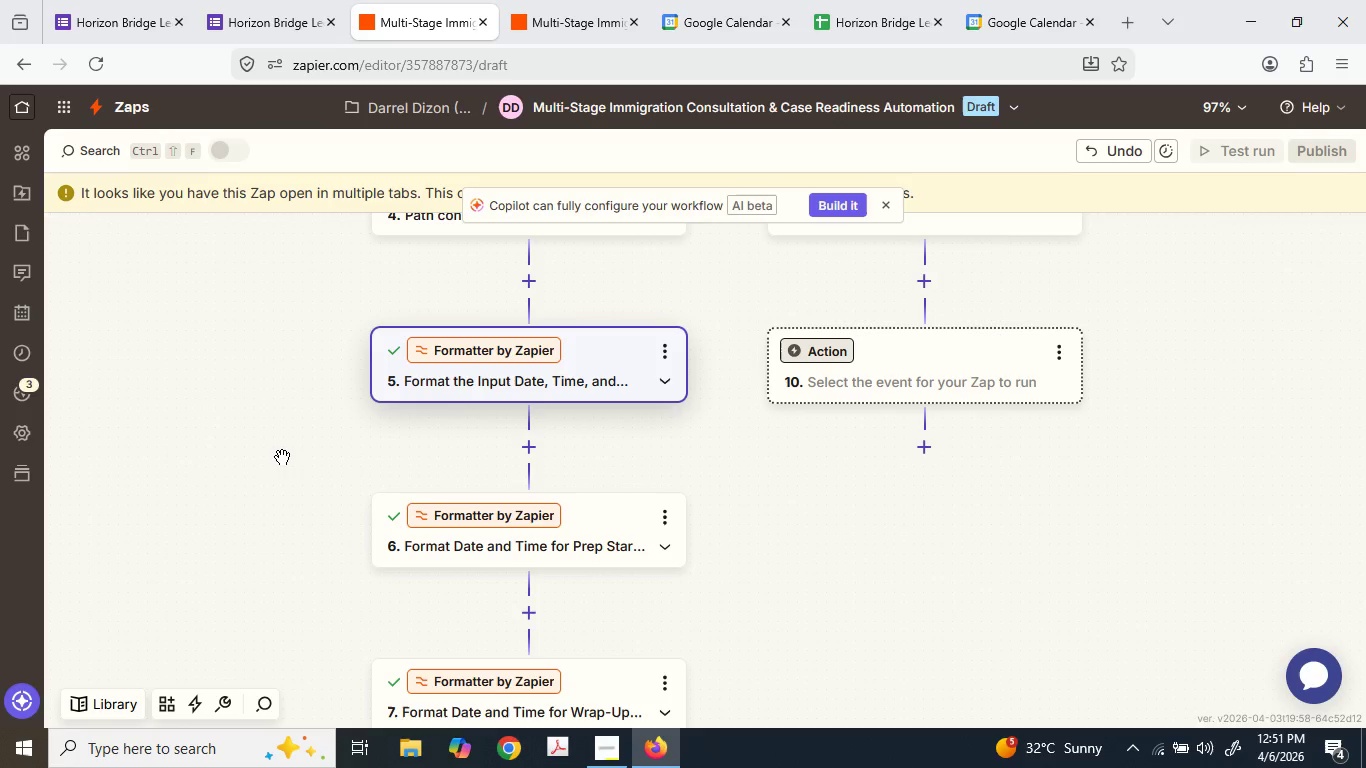 
scroll: coordinate [298, 462], scroll_direction: down, amount: 2.0
 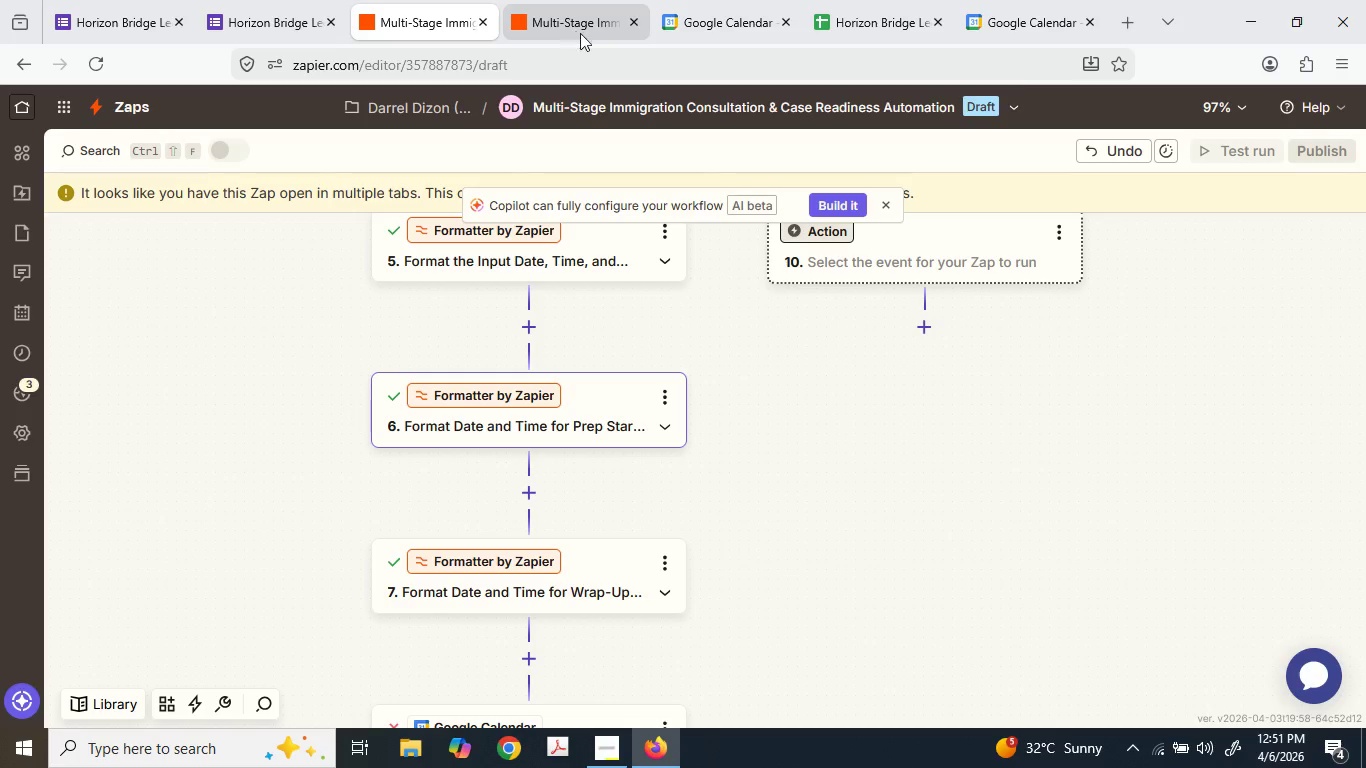 
left_click([521, 403])
 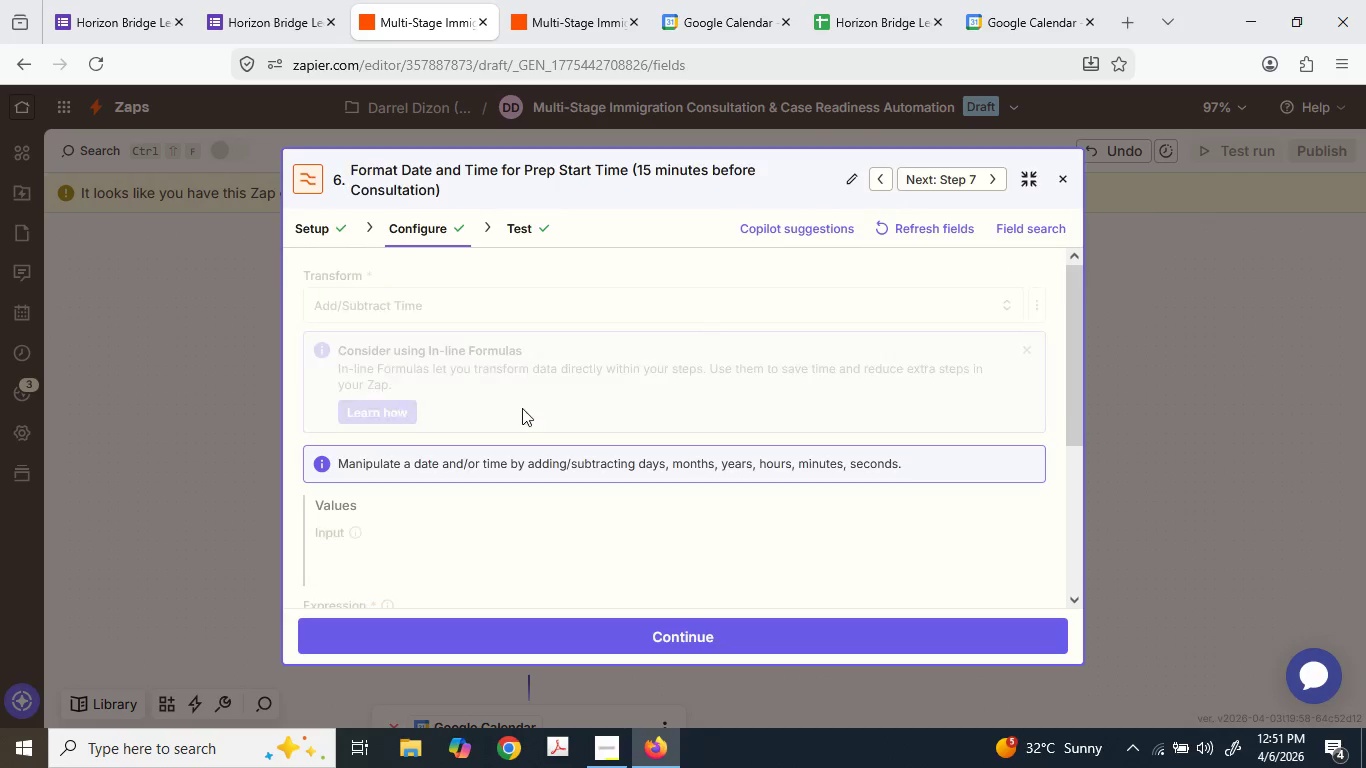 
scroll: coordinate [526, 416], scroll_direction: down, amount: 4.0
 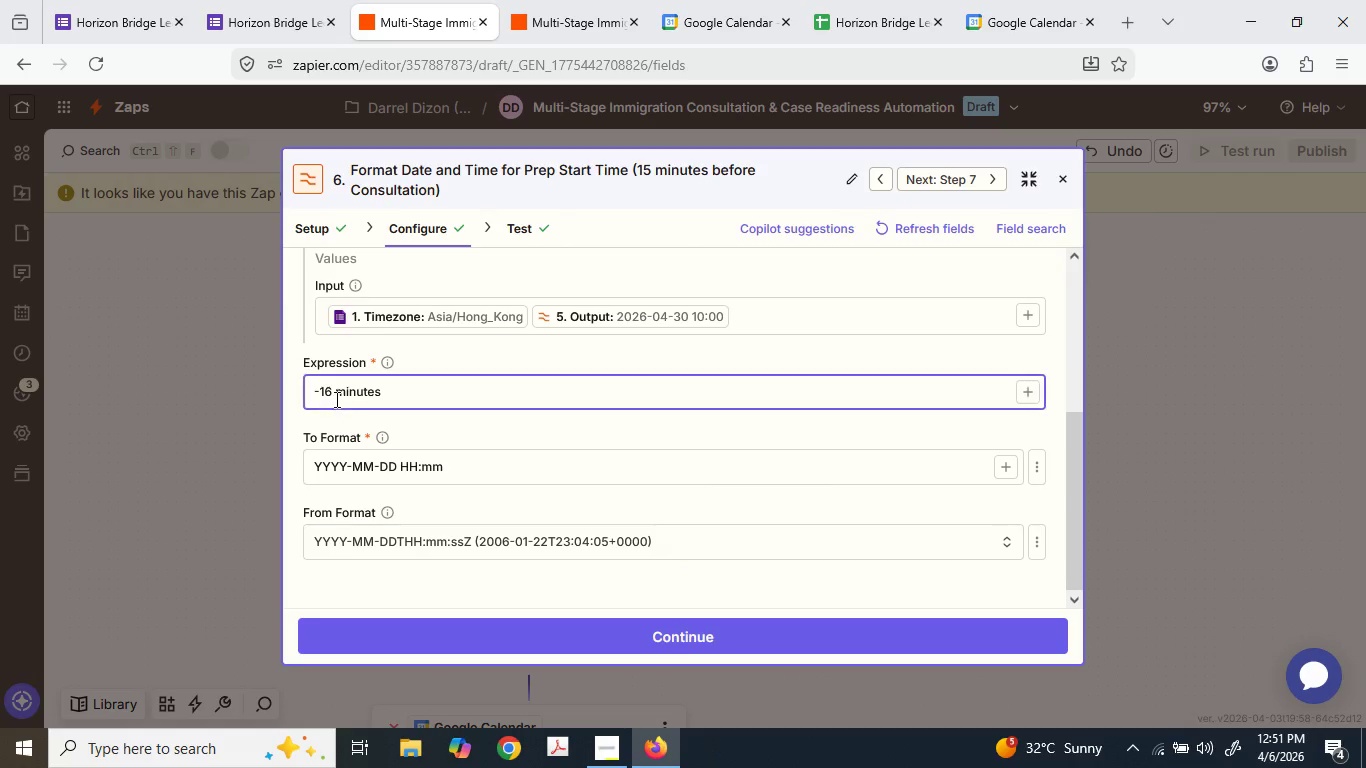 
left_click_drag(start_coordinate=[331, 397], to_coordinate=[324, 394])
 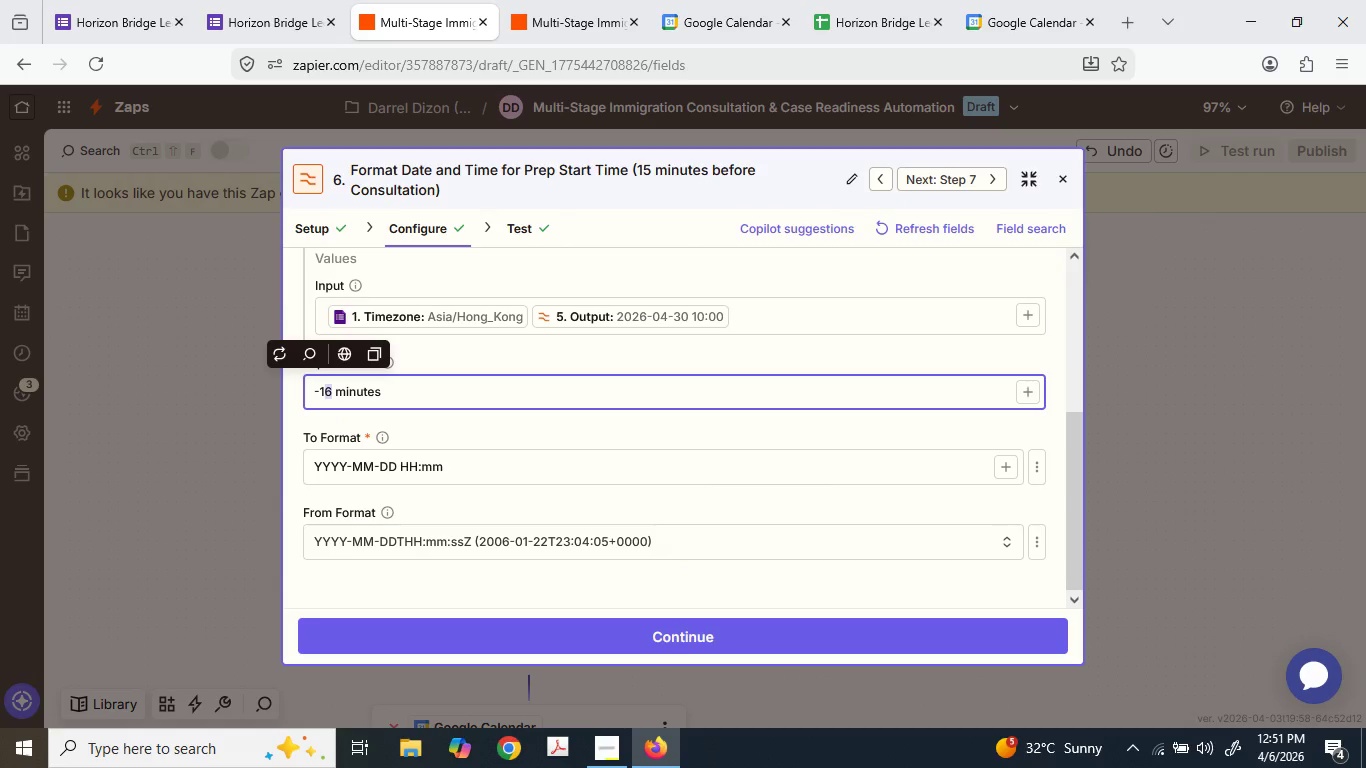 
key(Numpad4)
 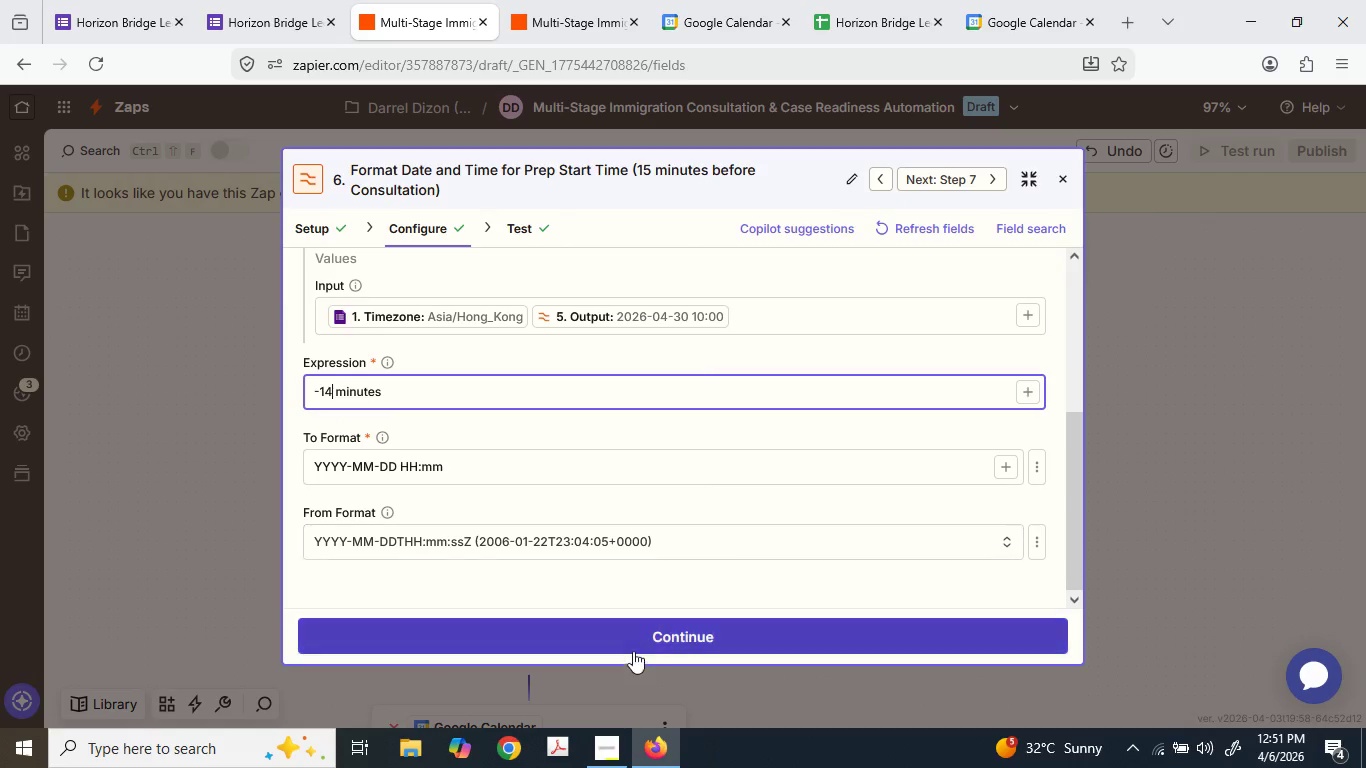 
left_click([626, 626])
 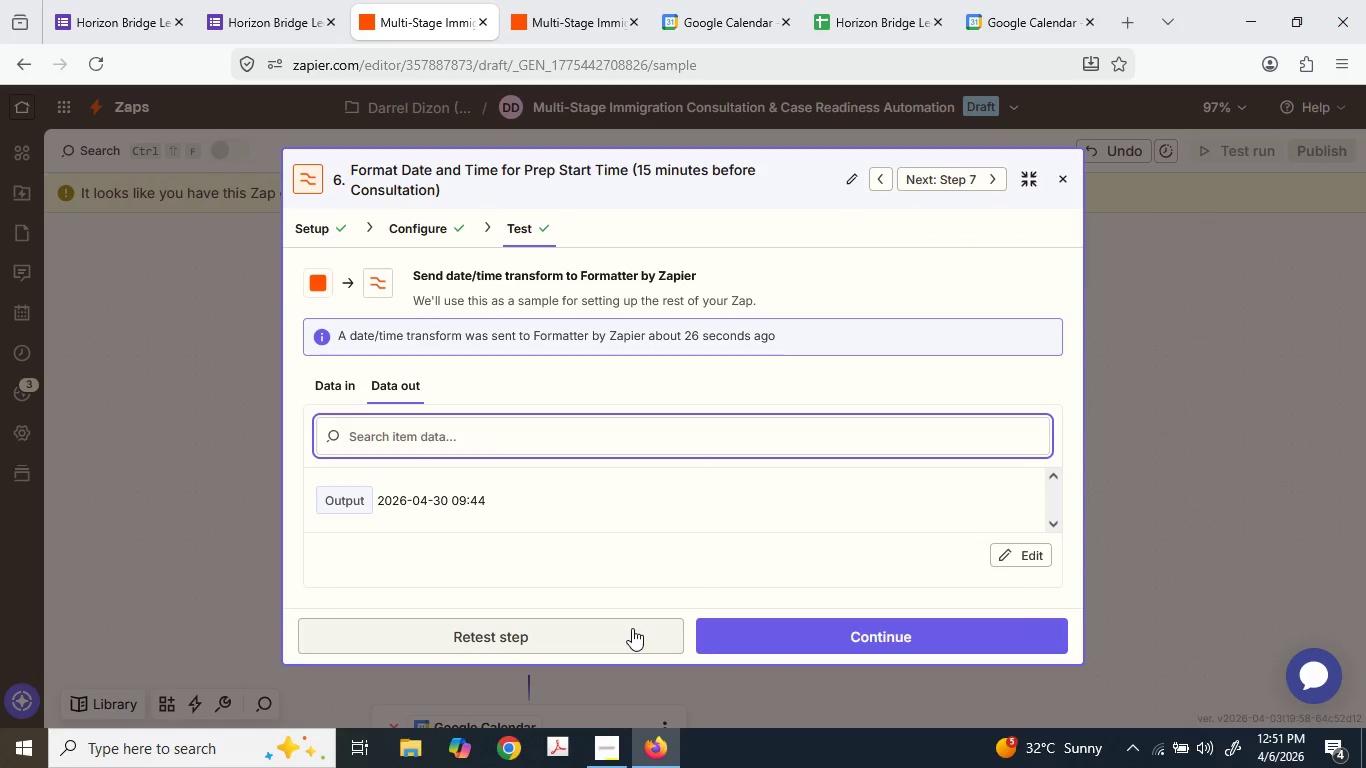 
left_click([771, 639])
 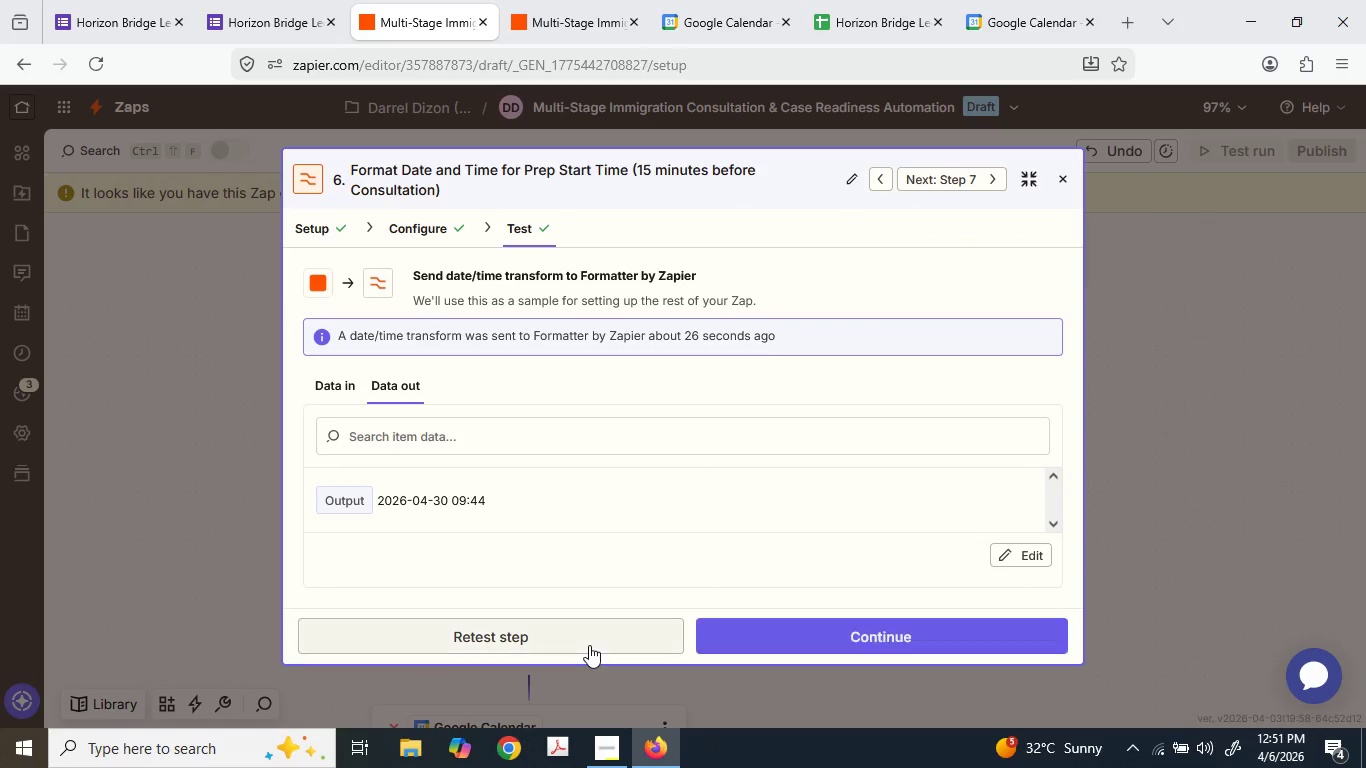 
left_click_drag(start_coordinate=[586, 644], to_coordinate=[1059, 511])
 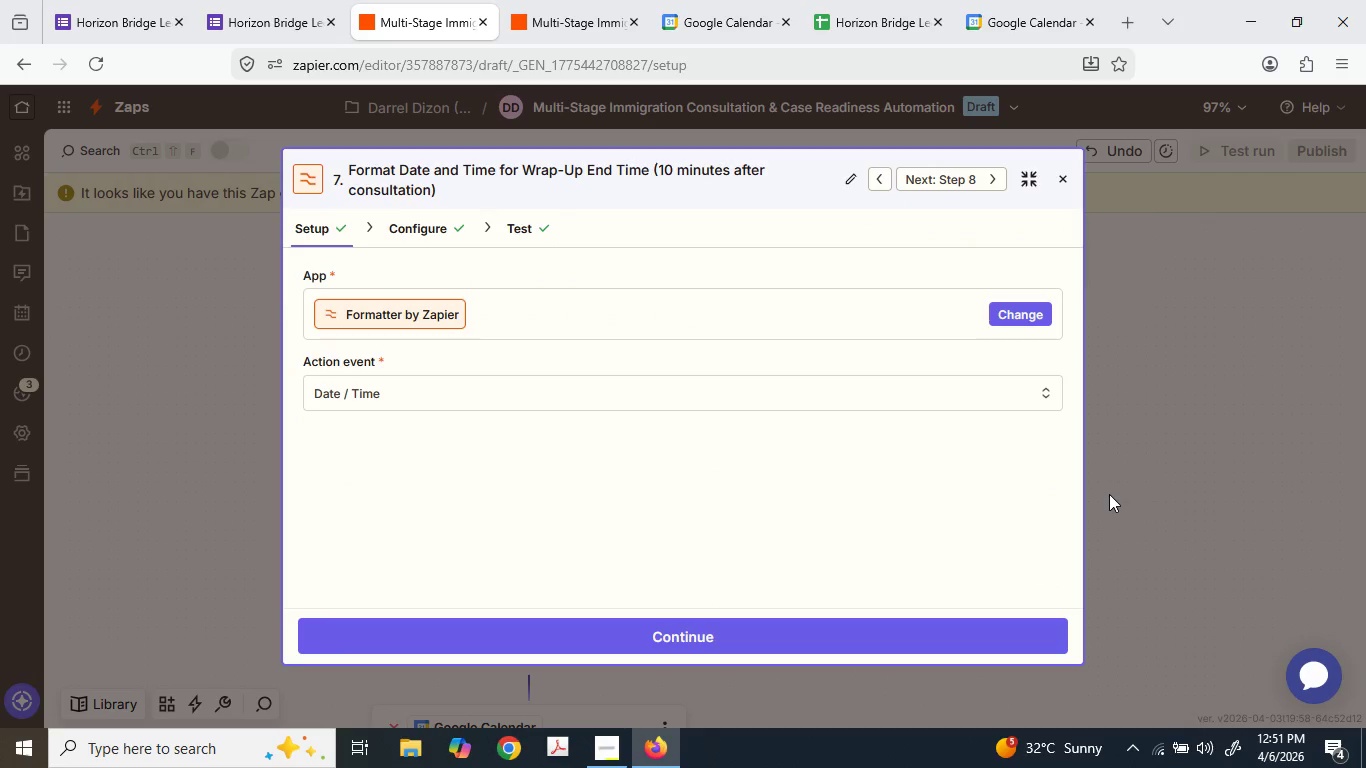 
left_click([1109, 495])
 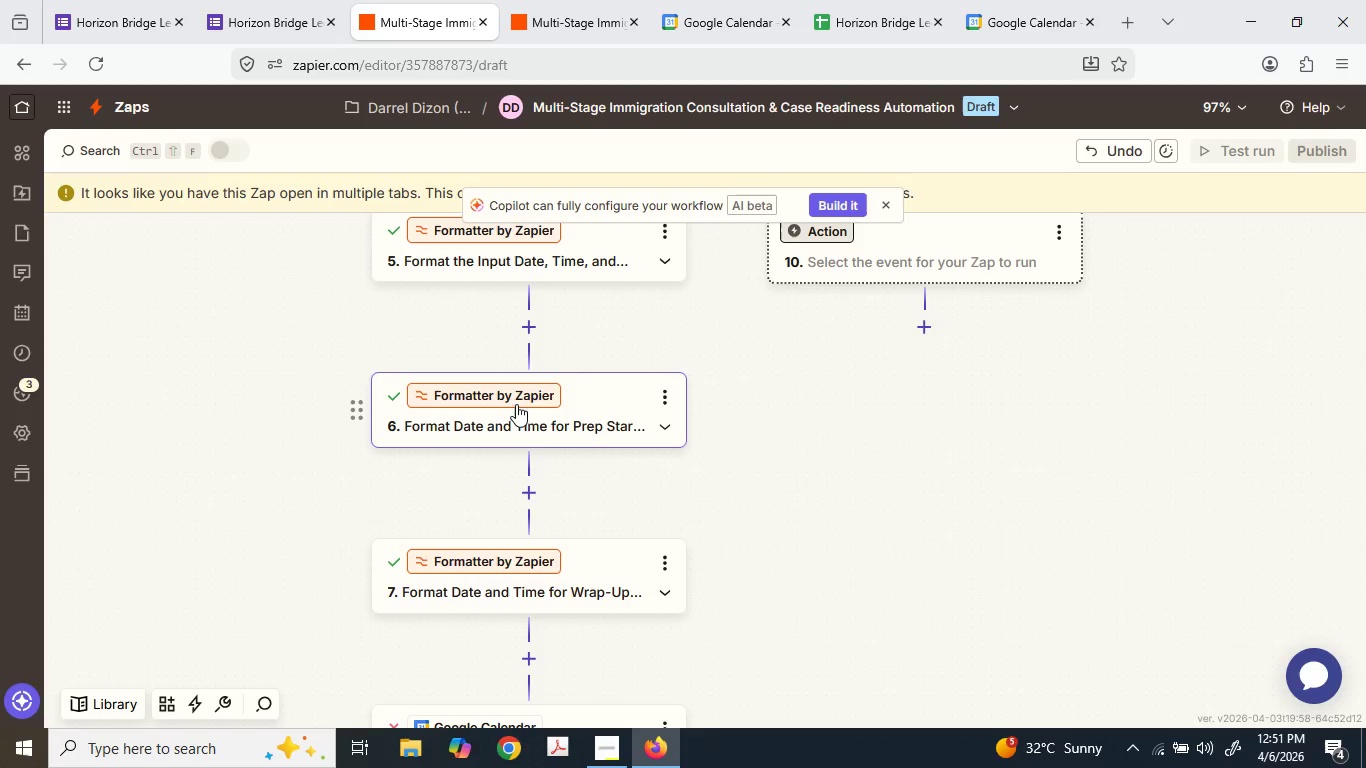 
left_click([538, 427])
 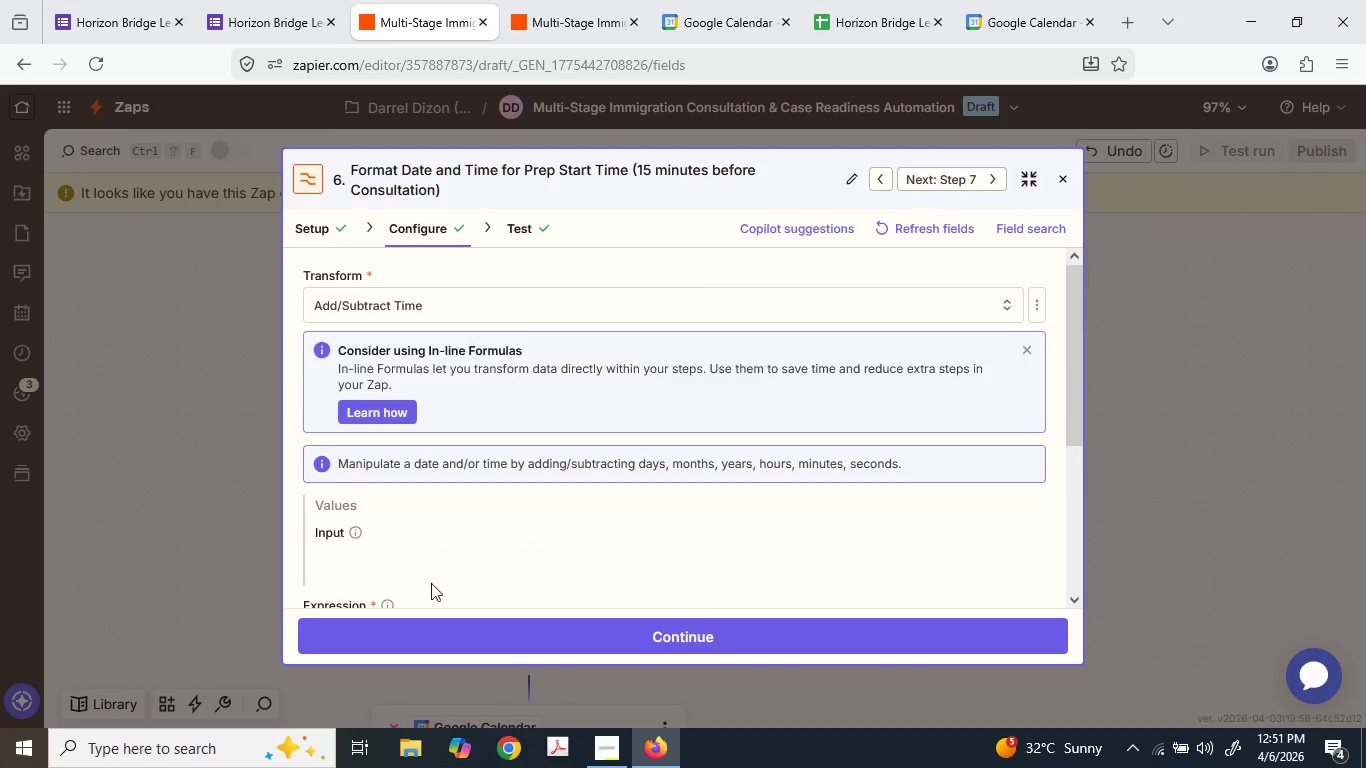 
scroll: coordinate [420, 565], scroll_direction: down, amount: 4.0
 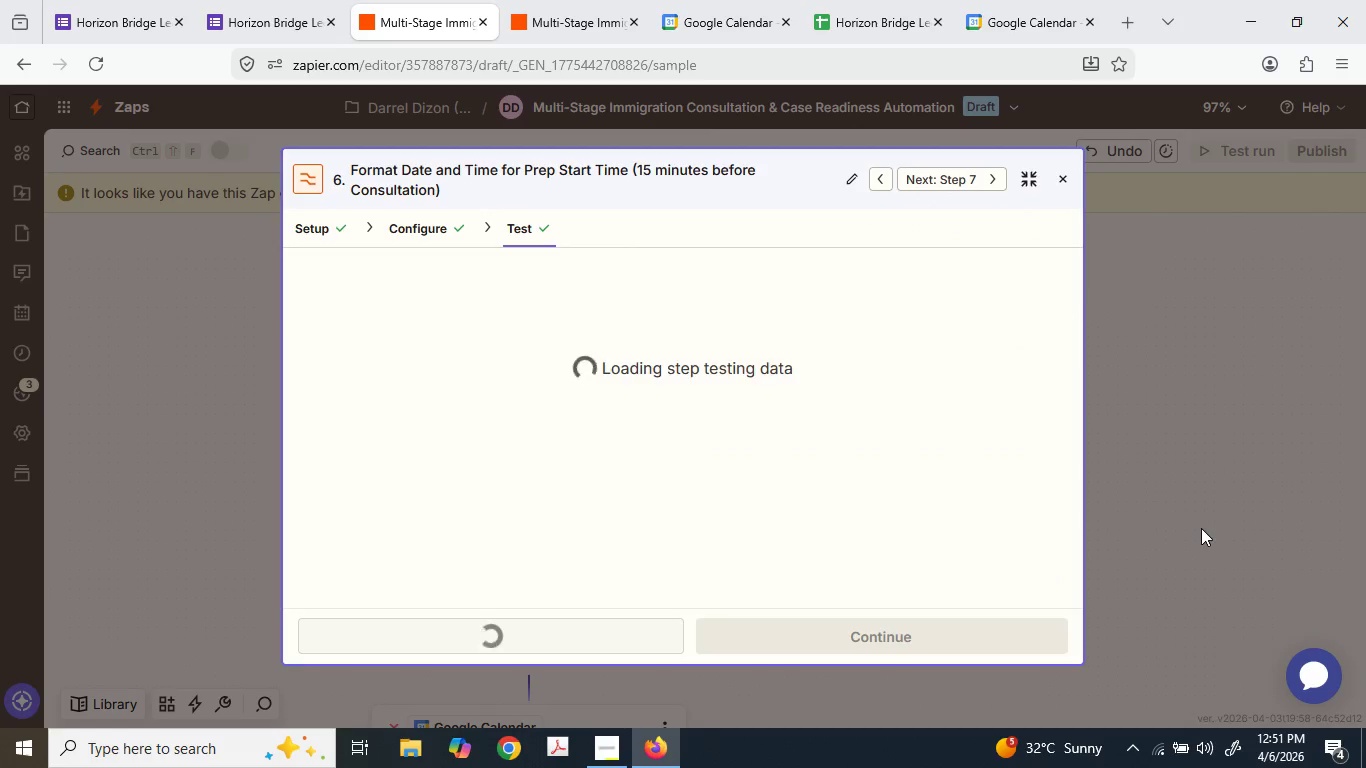 
left_click([935, 639])
 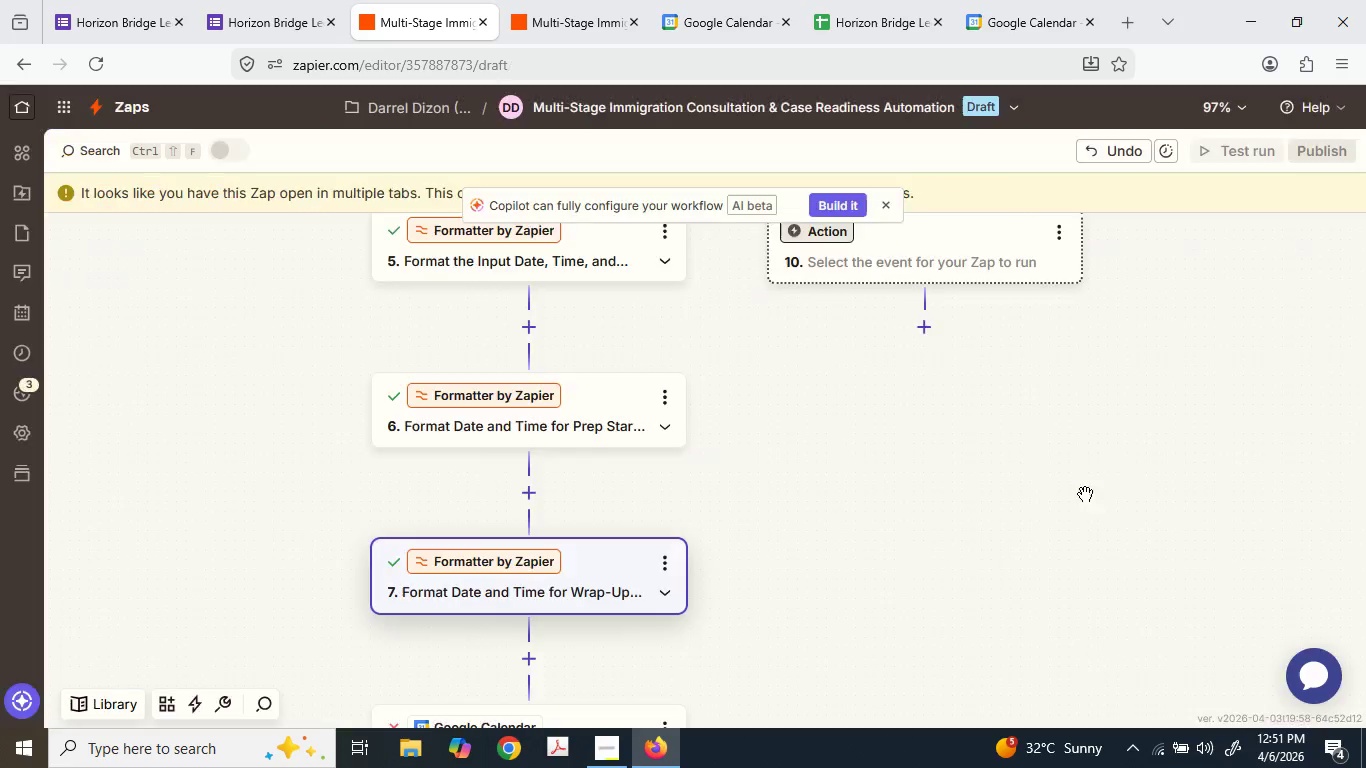 
scroll: coordinate [845, 574], scroll_direction: down, amount: 2.0
 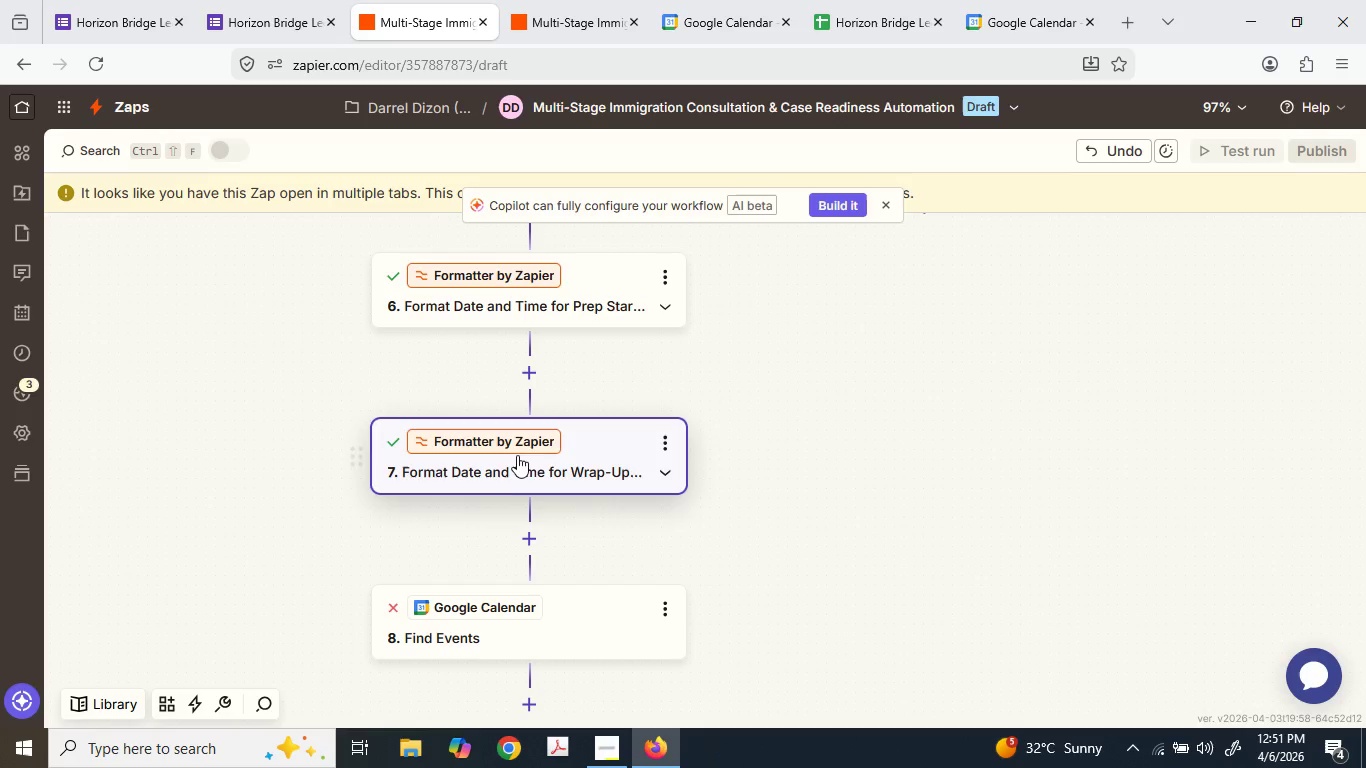 
left_click([514, 450])
 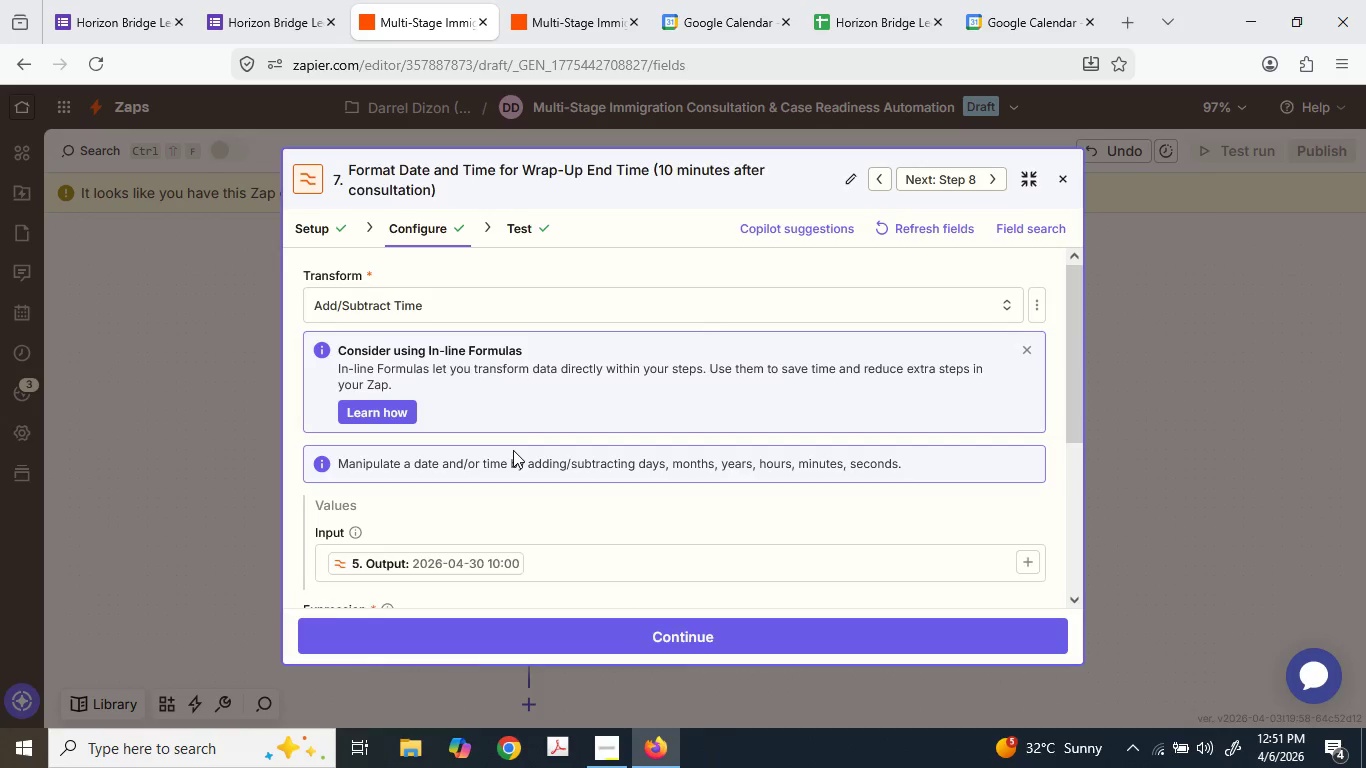 
scroll: coordinate [517, 444], scroll_direction: down, amount: 2.0
 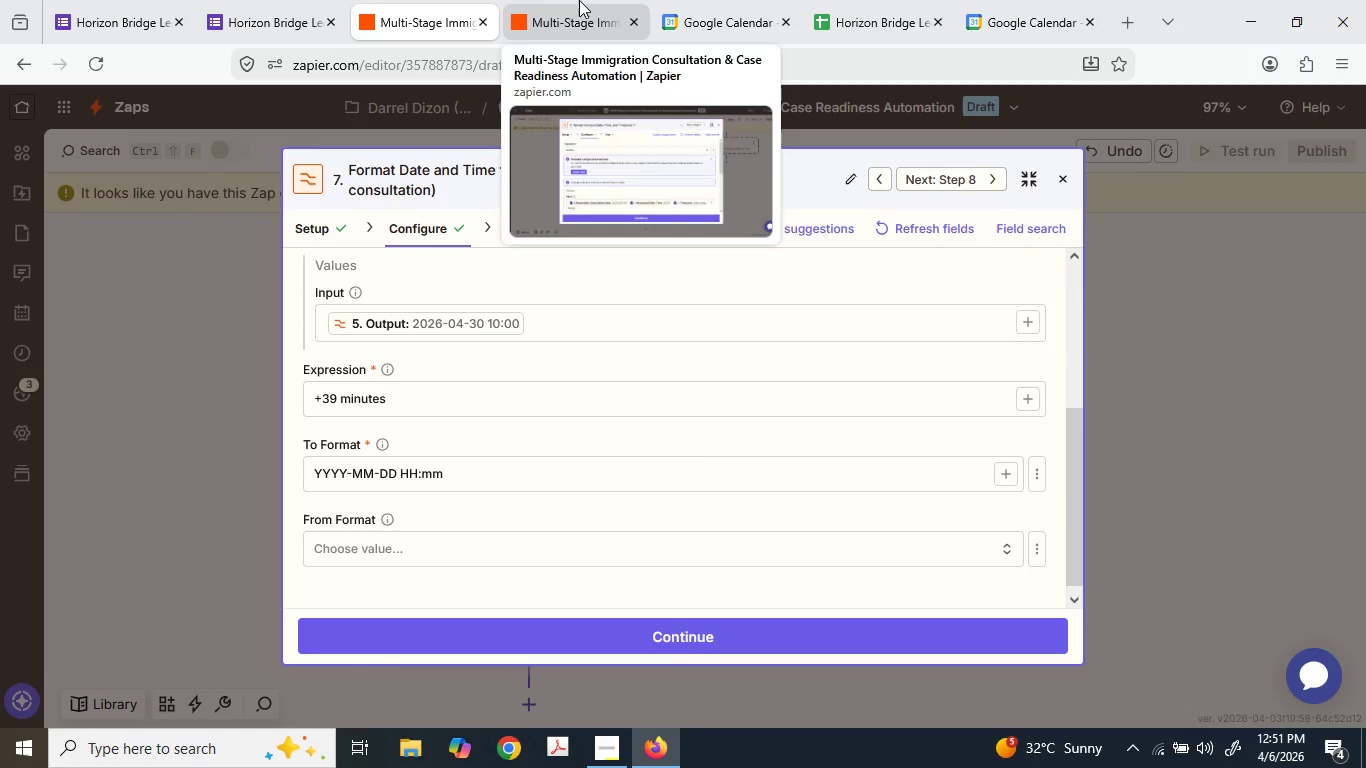 
left_click([579, 0])
 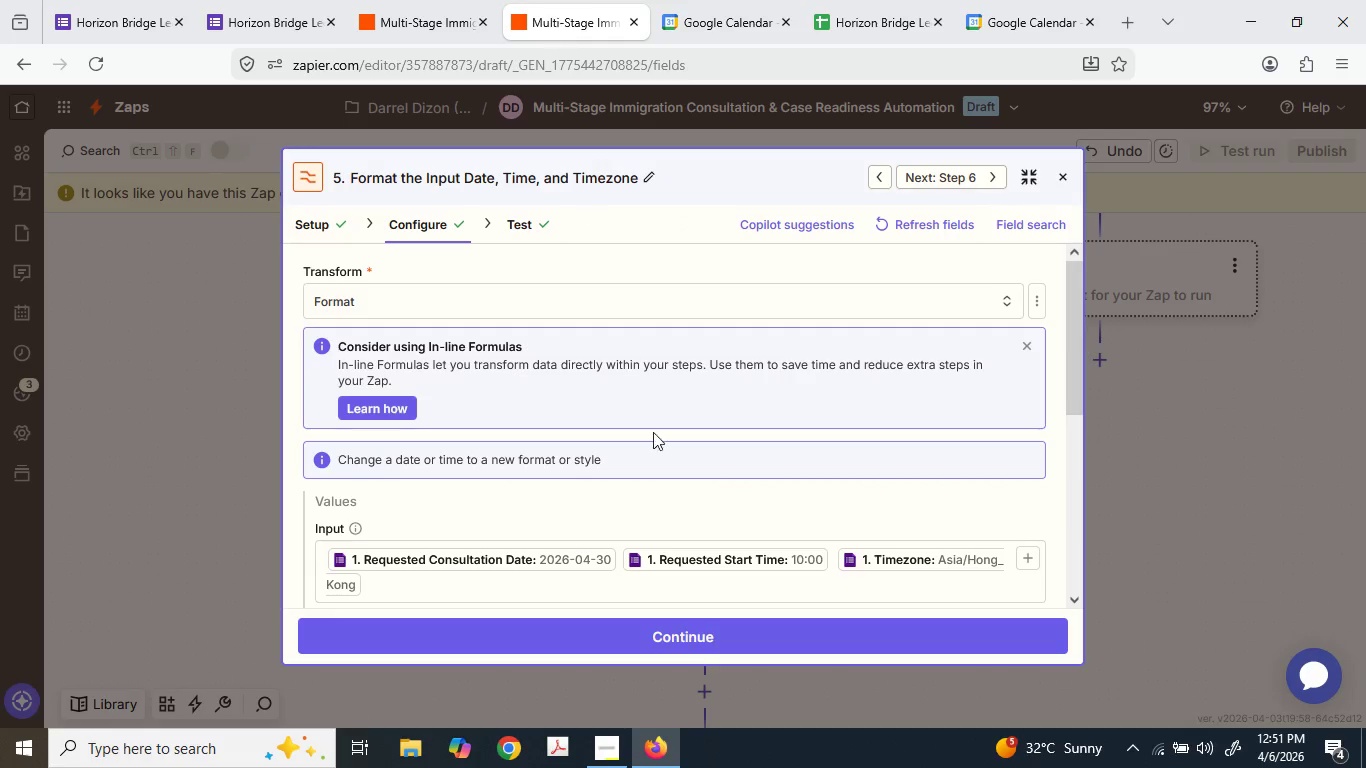 
scroll: coordinate [614, 571], scroll_direction: down, amount: 5.0
 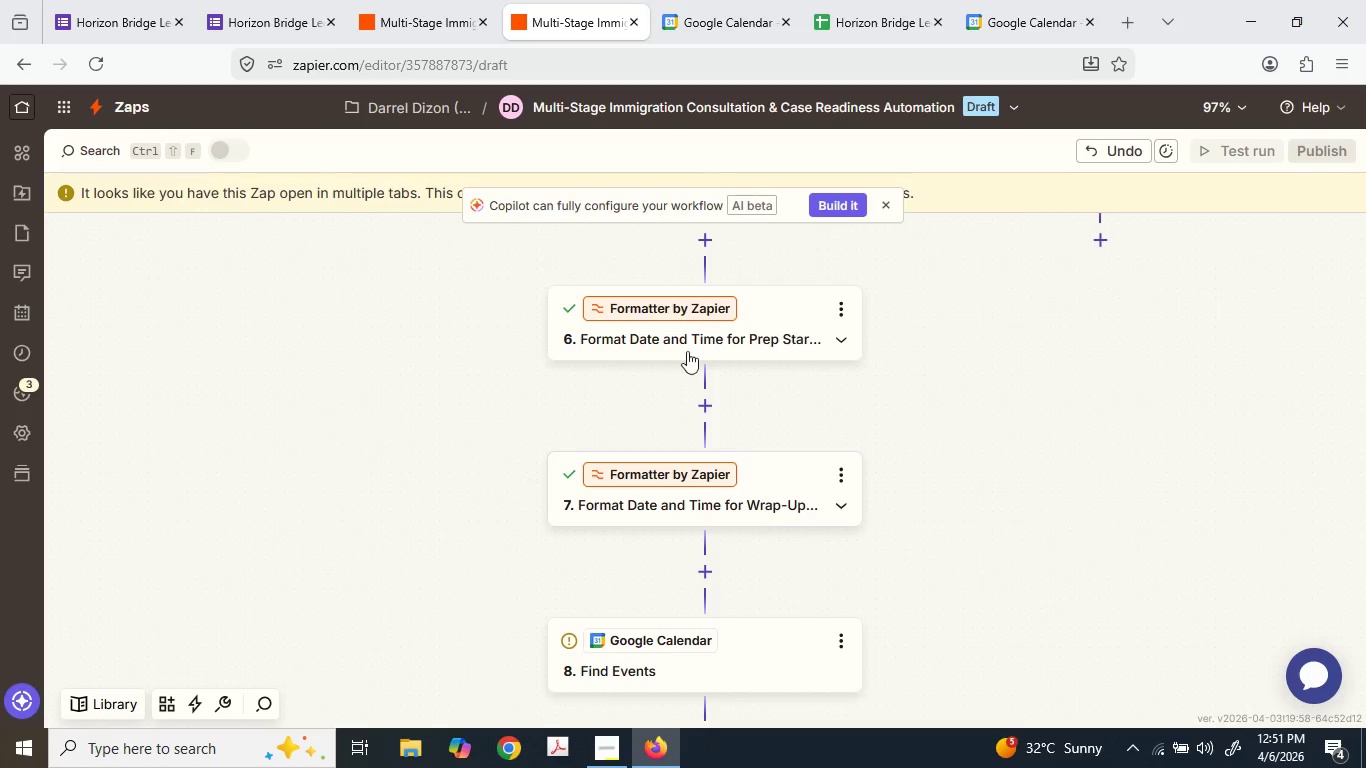 
left_click([687, 343])
 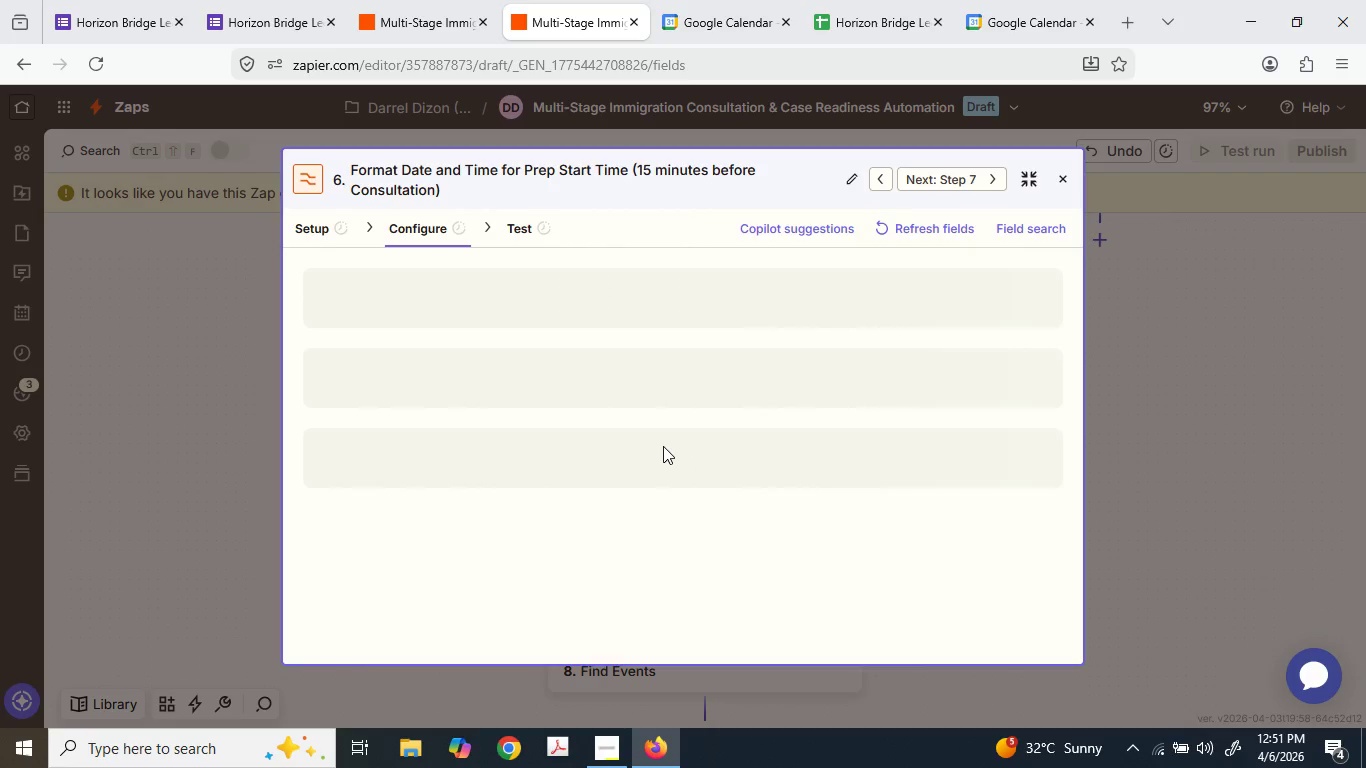 
scroll: coordinate [663, 446], scroll_direction: down, amount: 1.0
 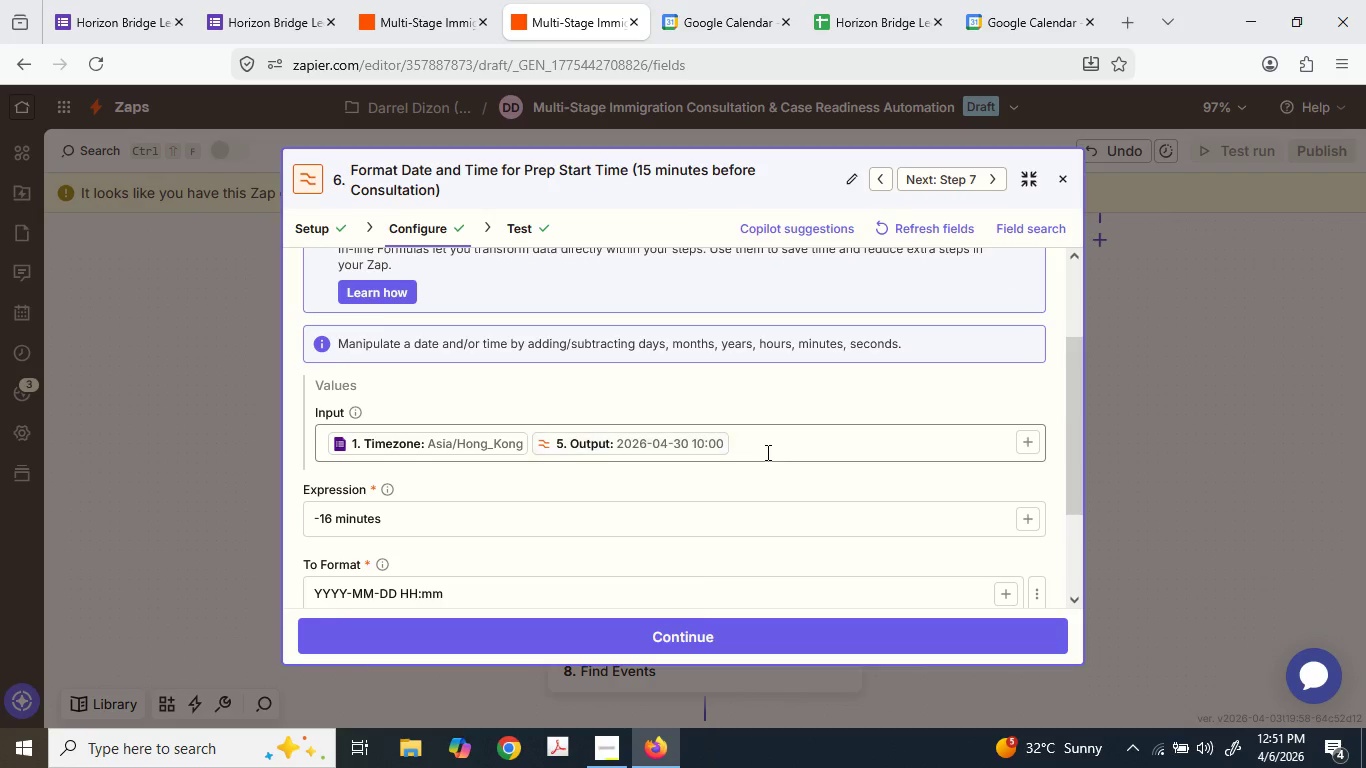 
key(Control+A)
 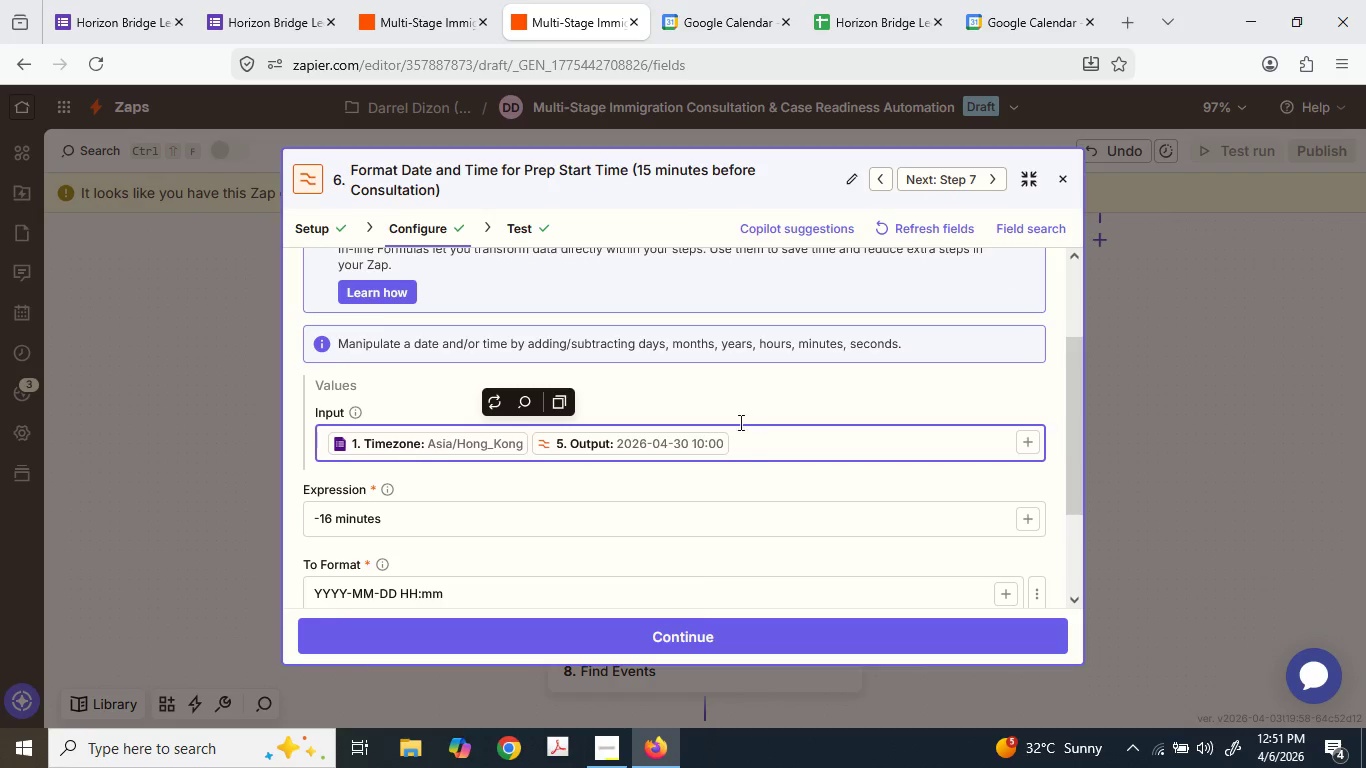 
key(Control+C)
 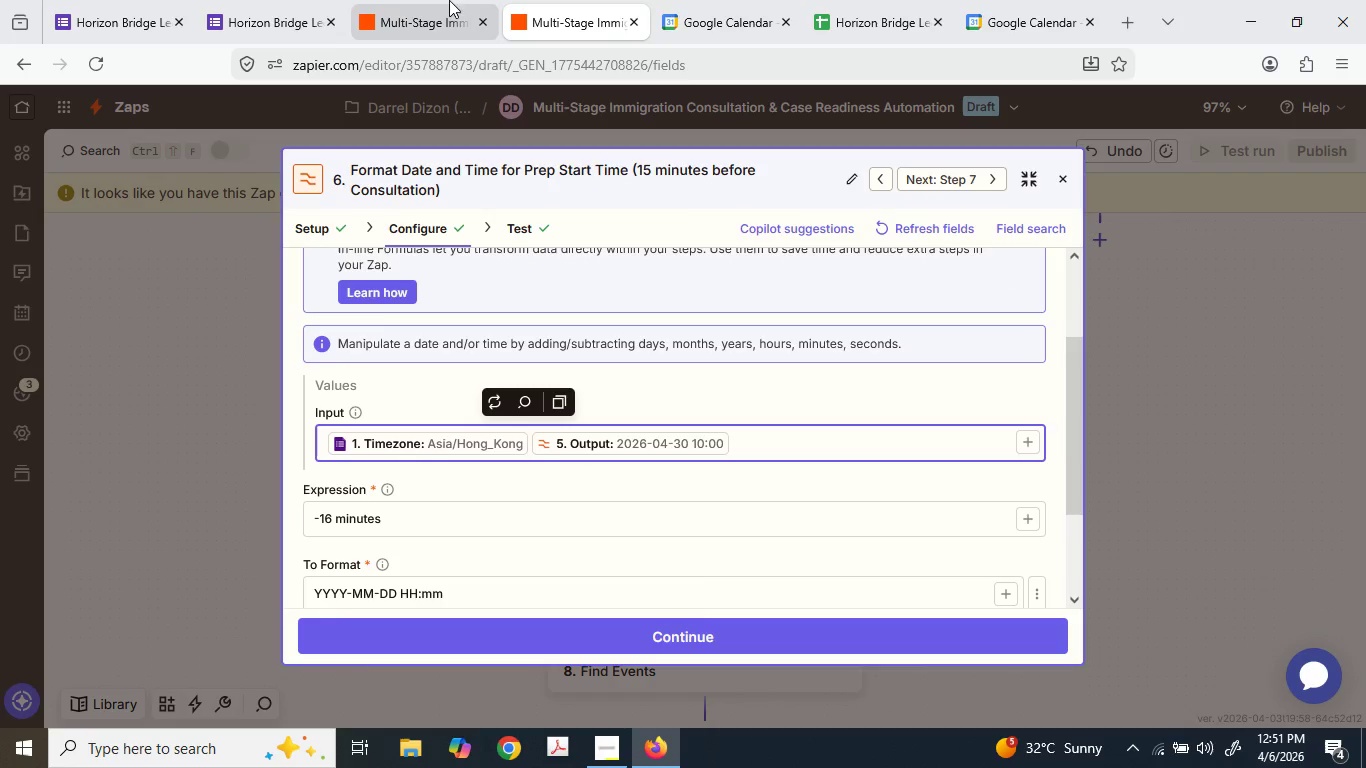 
left_click([358, 0])
 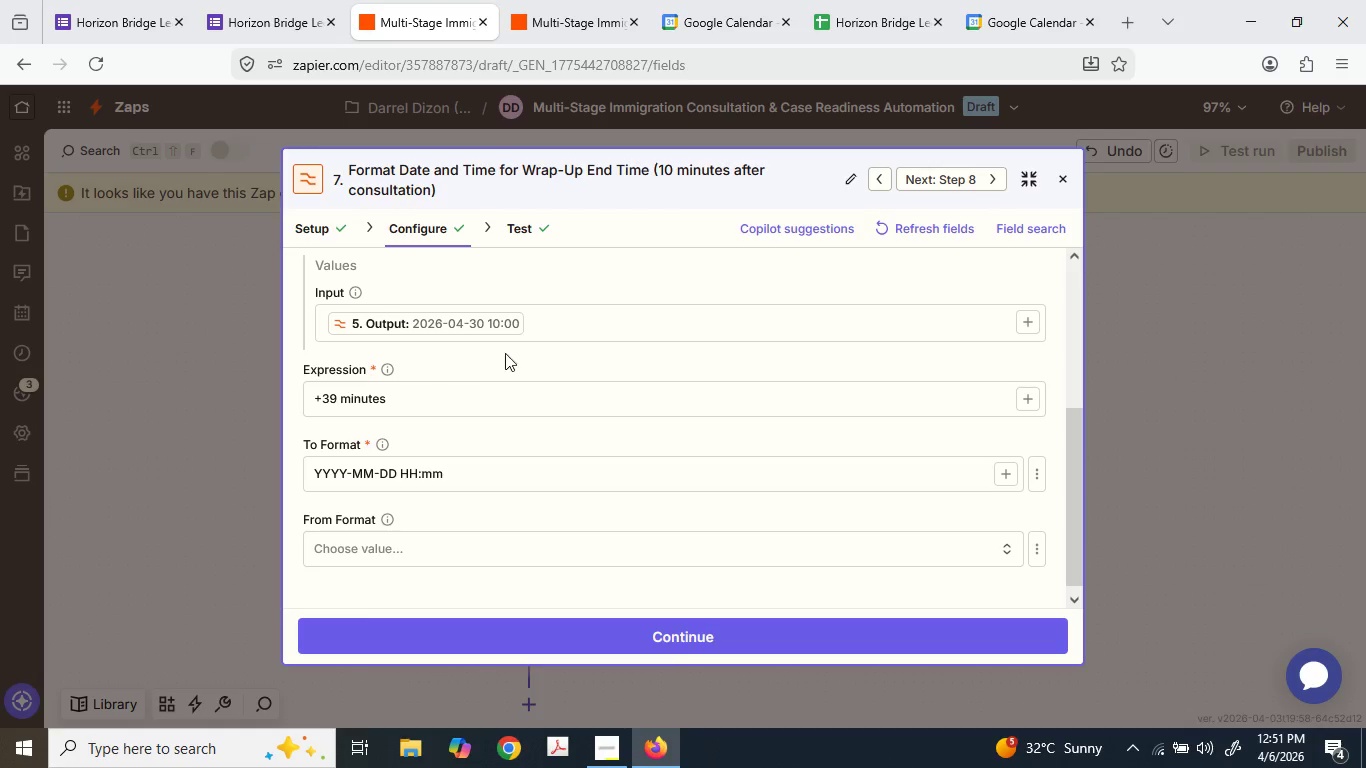 
key(Control+A)
 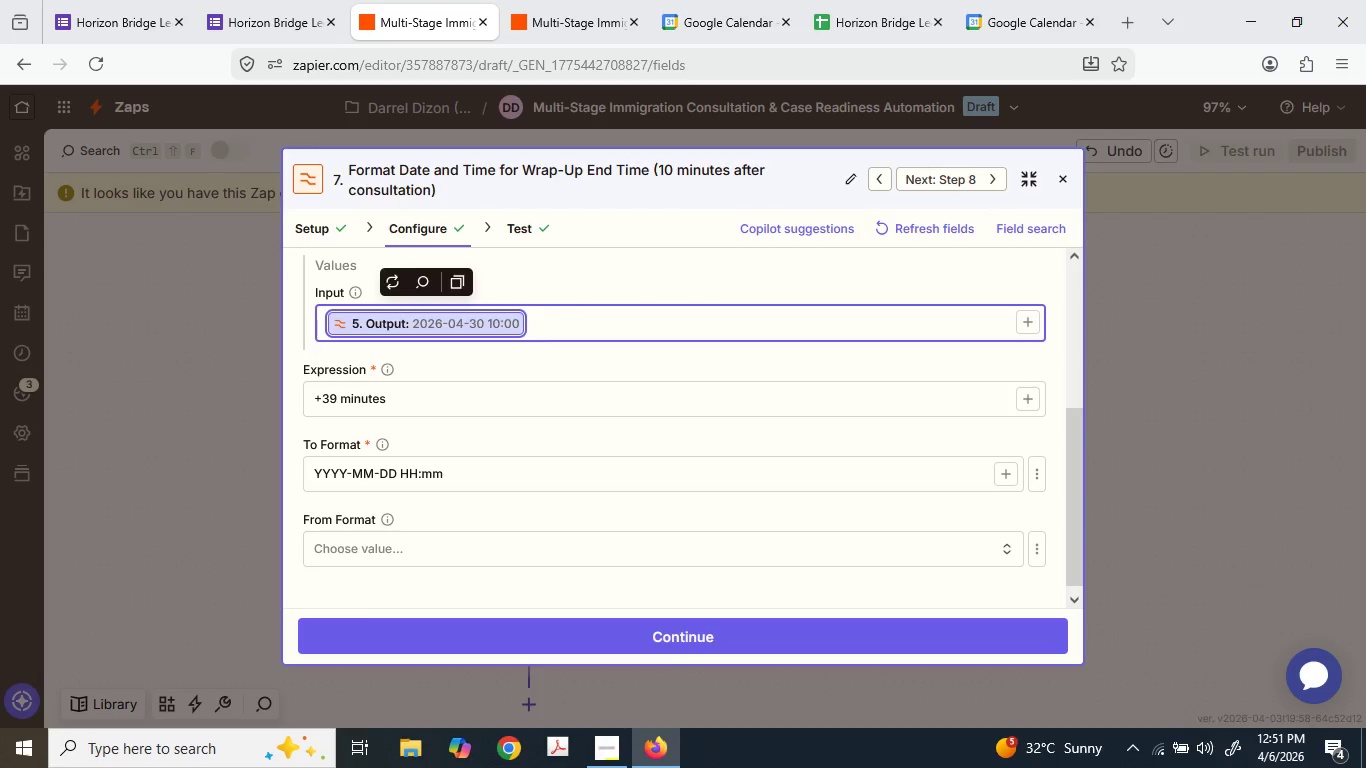 
key(Control+V)
 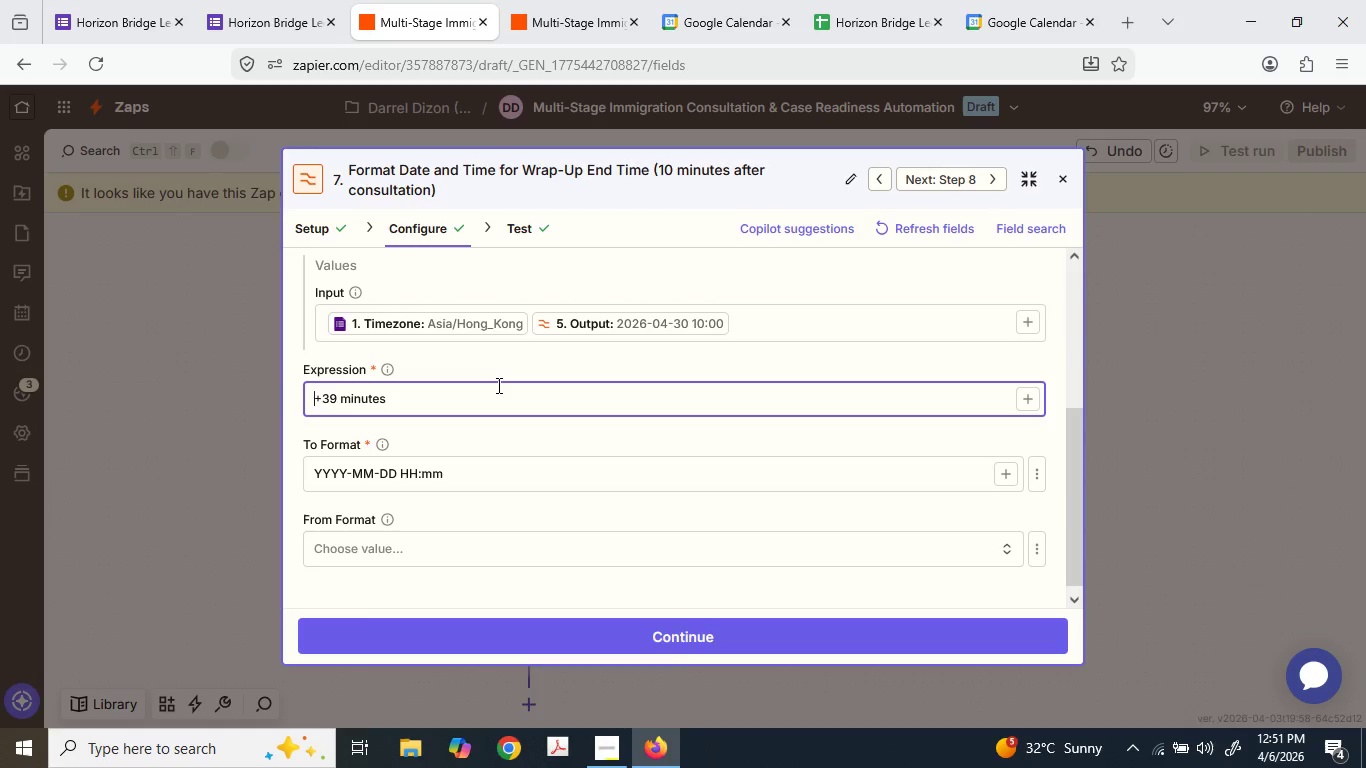 
left_click([584, 0])
 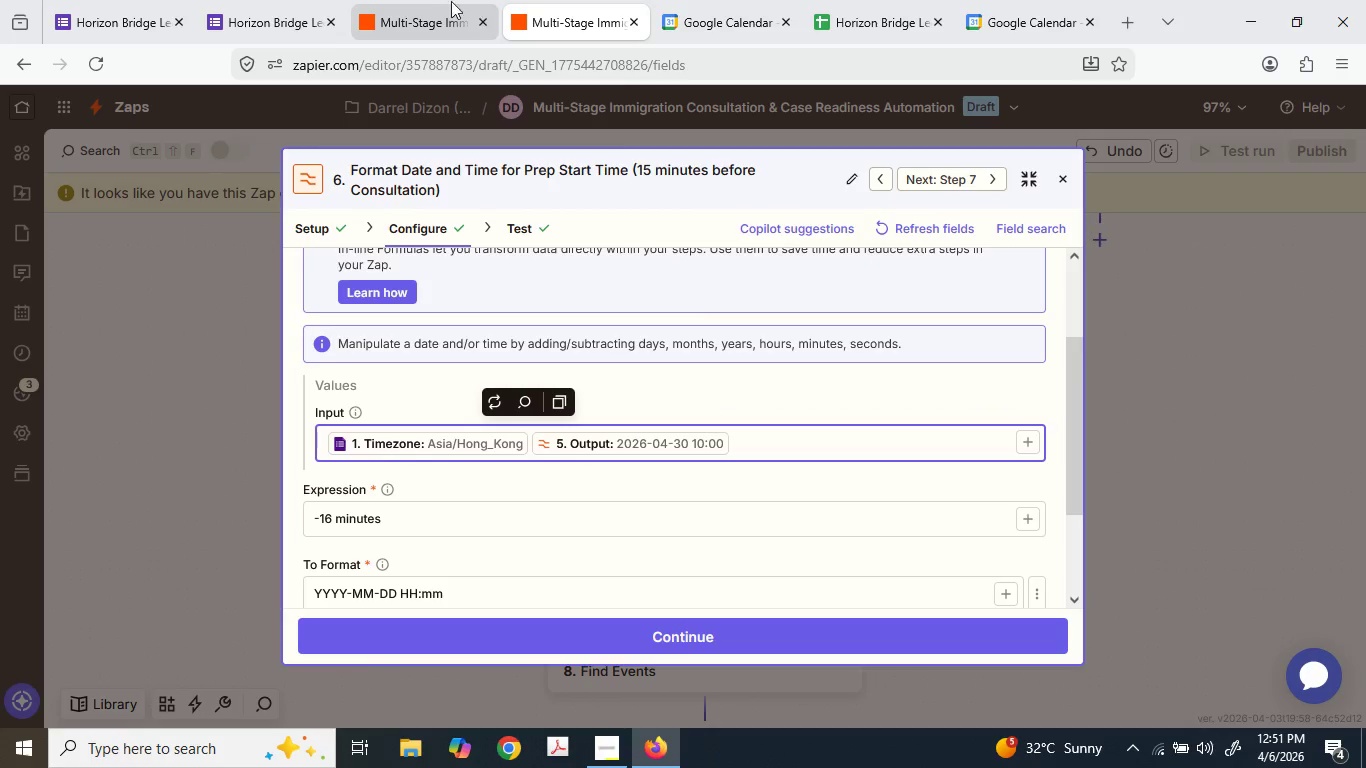 
left_click([440, 0])
 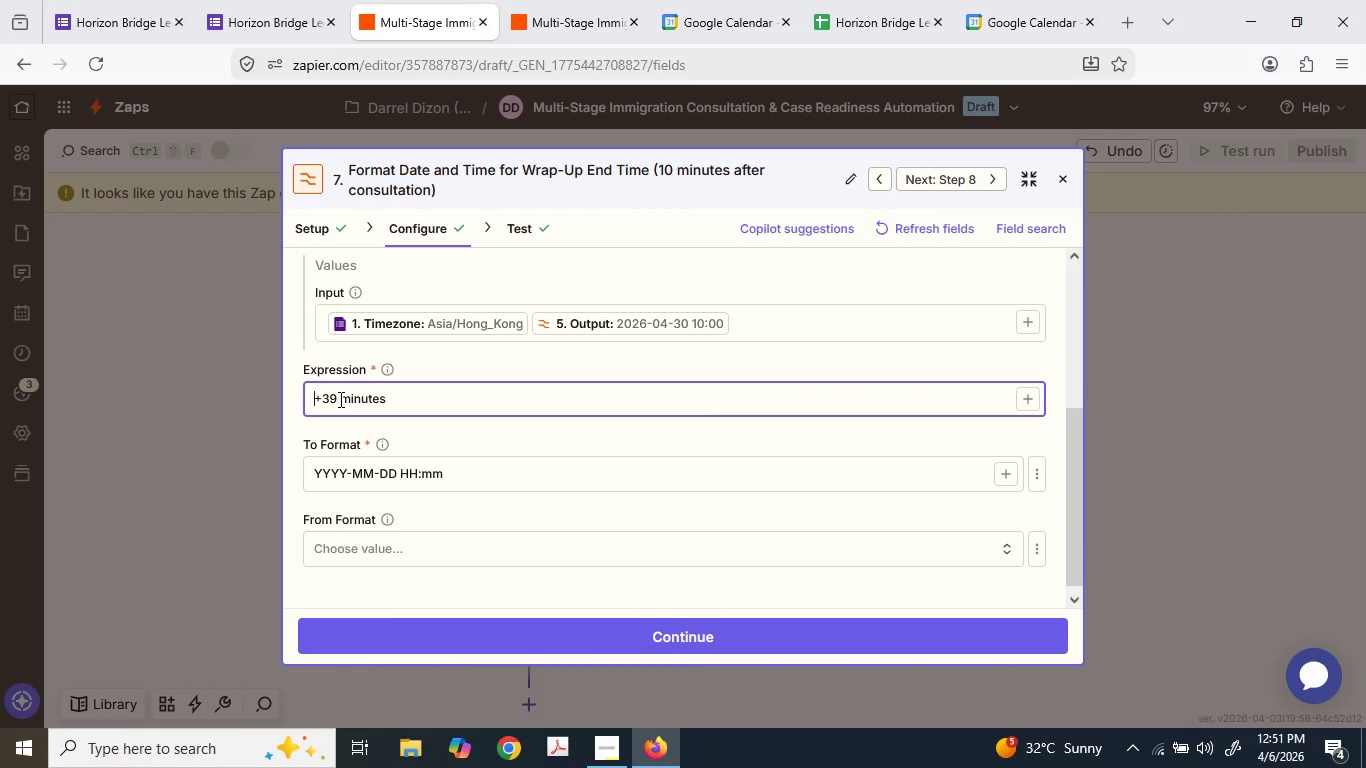 
left_click([566, 0])
 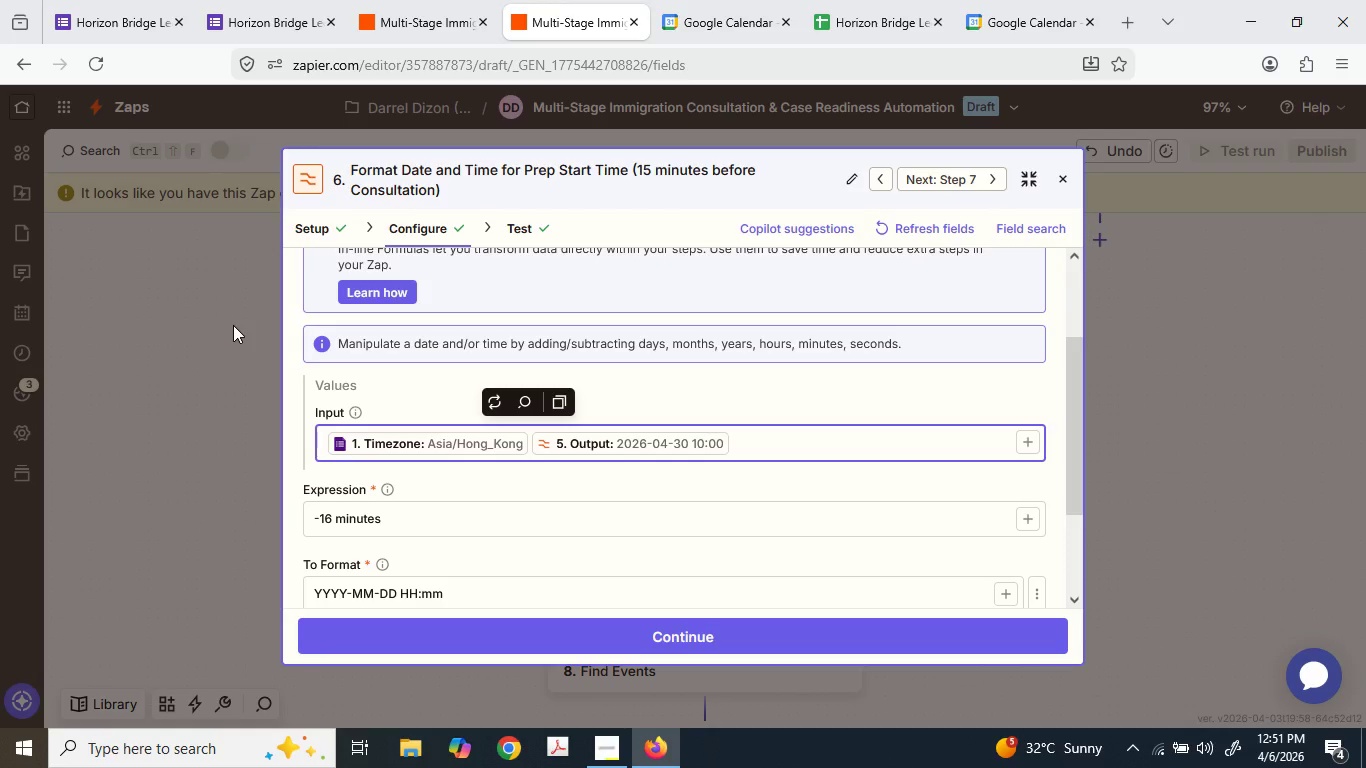 
wait(6.77)
 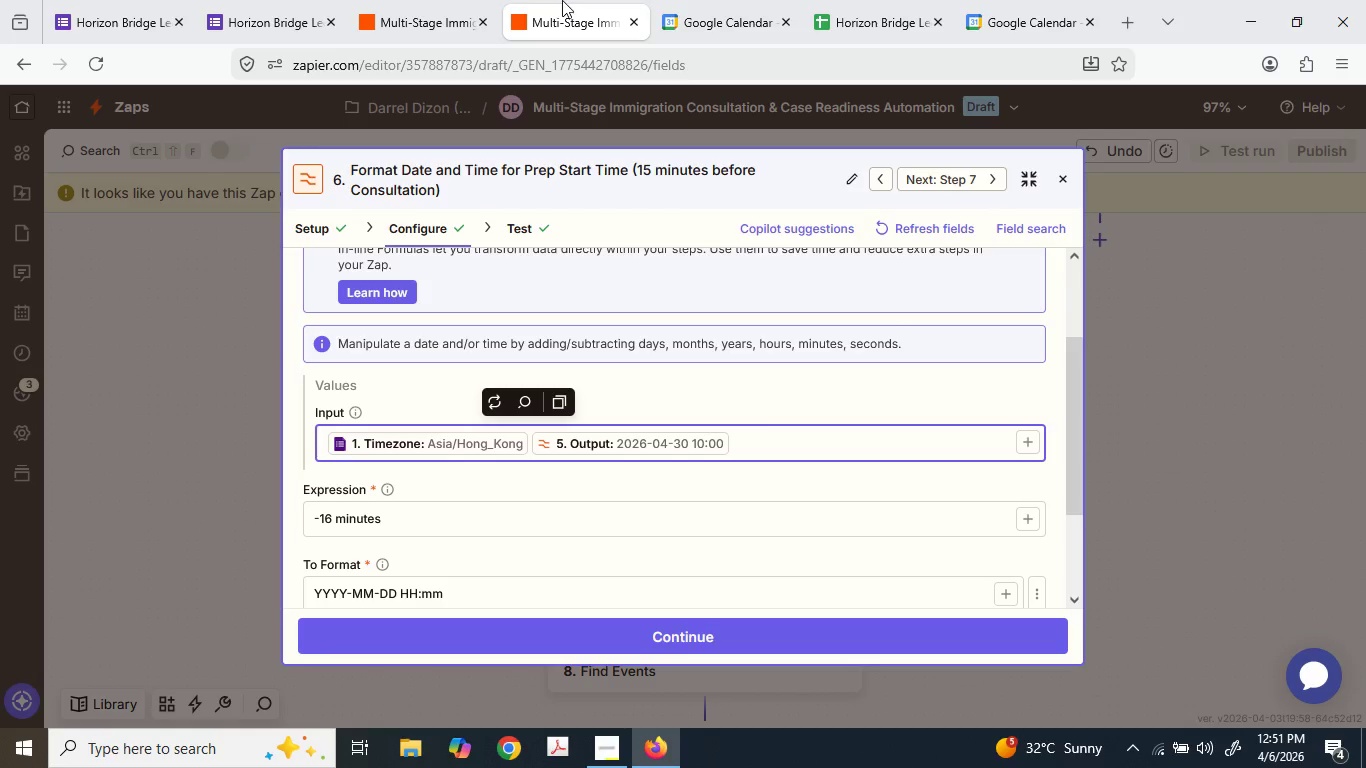 
left_click([233, 325])
 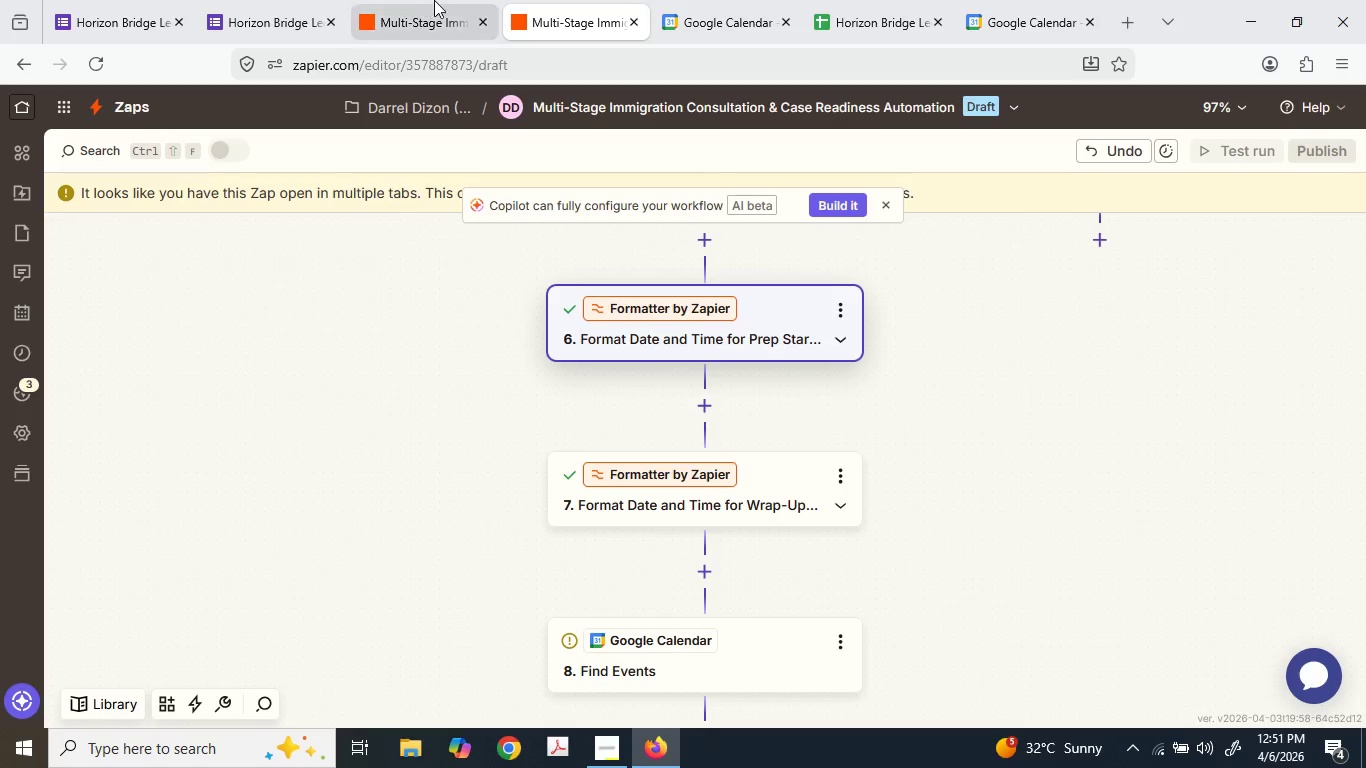 
left_click([435, 1])
 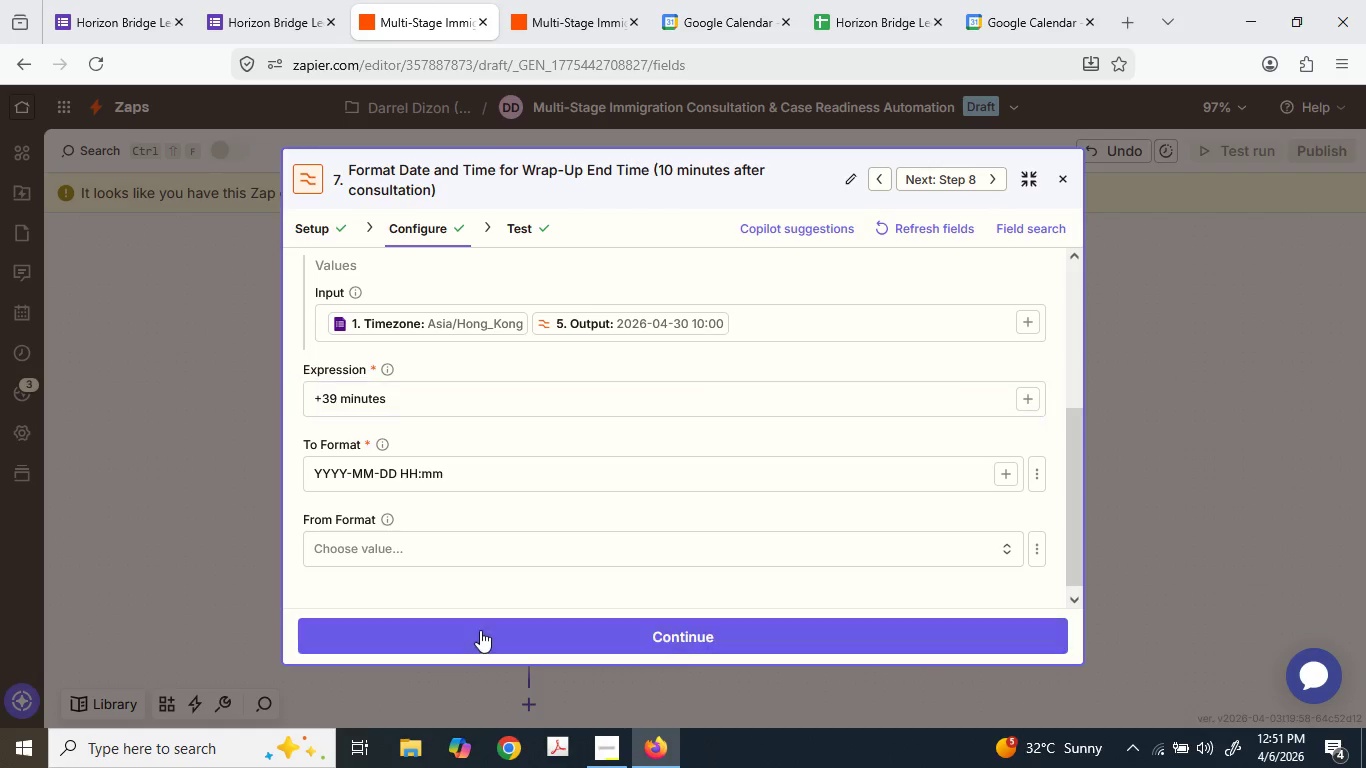 
left_click([157, 478])
 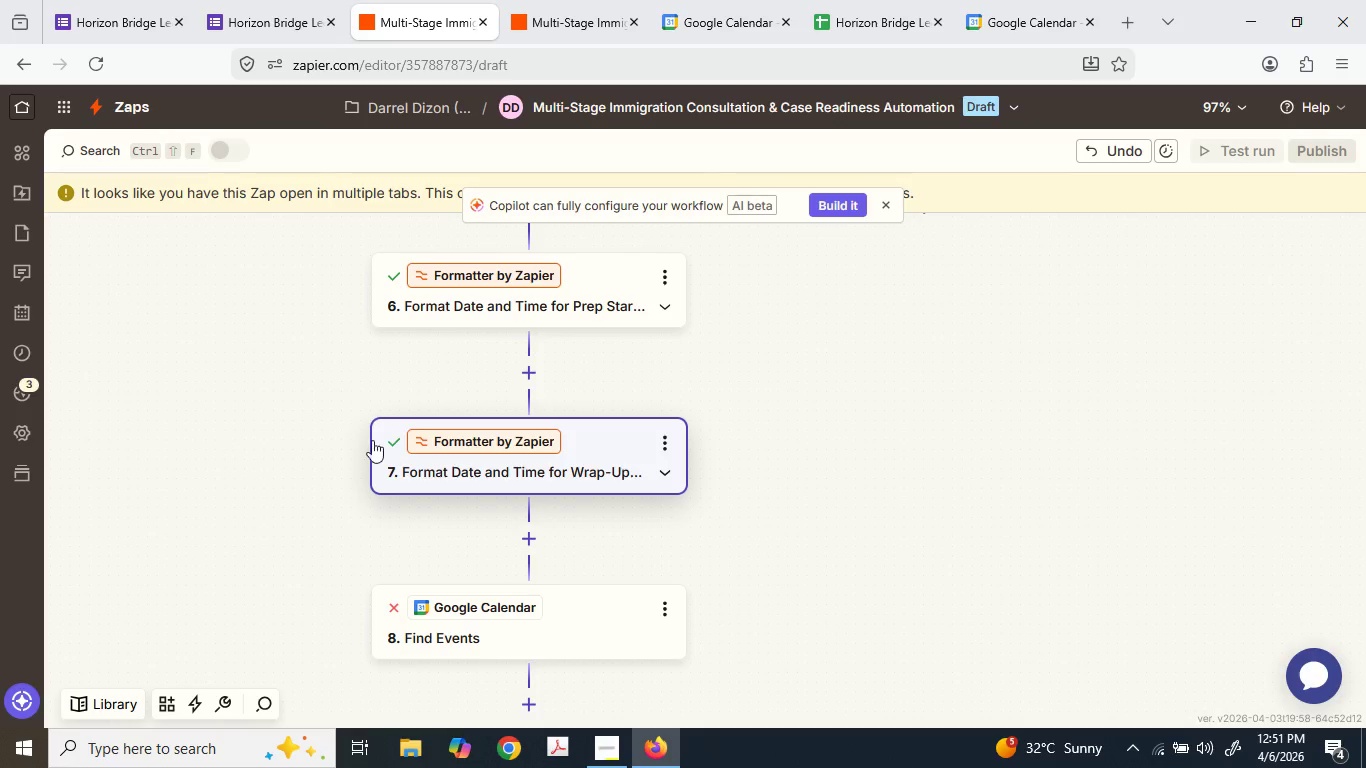 
scroll: coordinate [380, 441], scroll_direction: up, amount: 2.0
 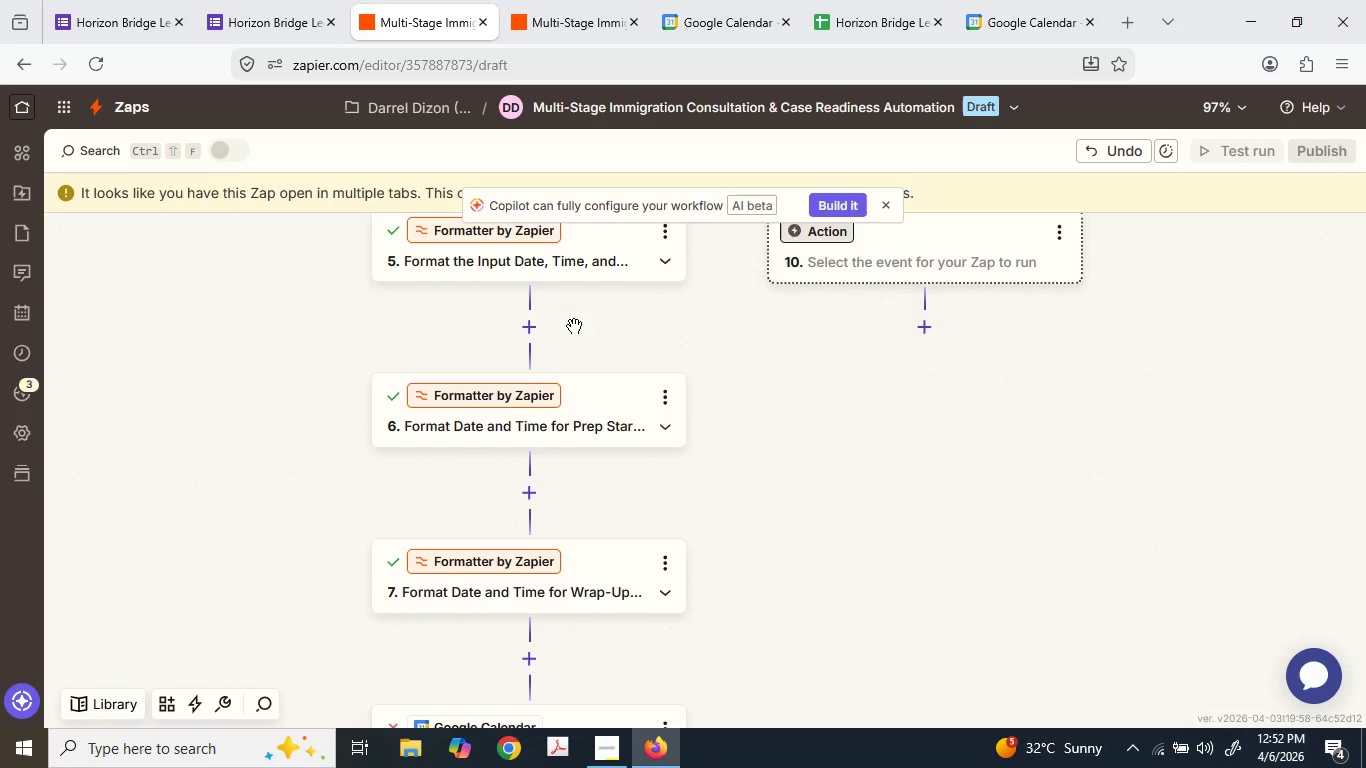 
double_click([575, 405])
 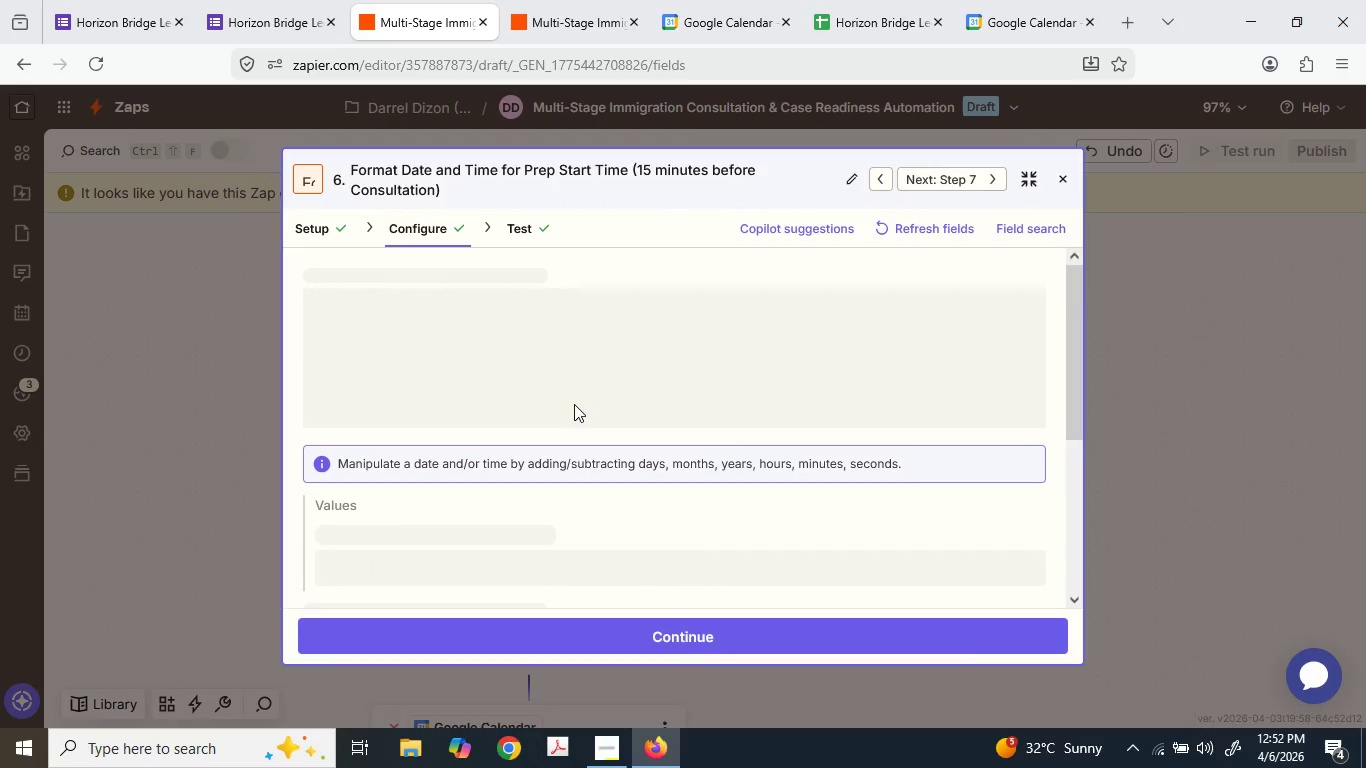 
scroll: coordinate [574, 429], scroll_direction: down, amount: 3.0
 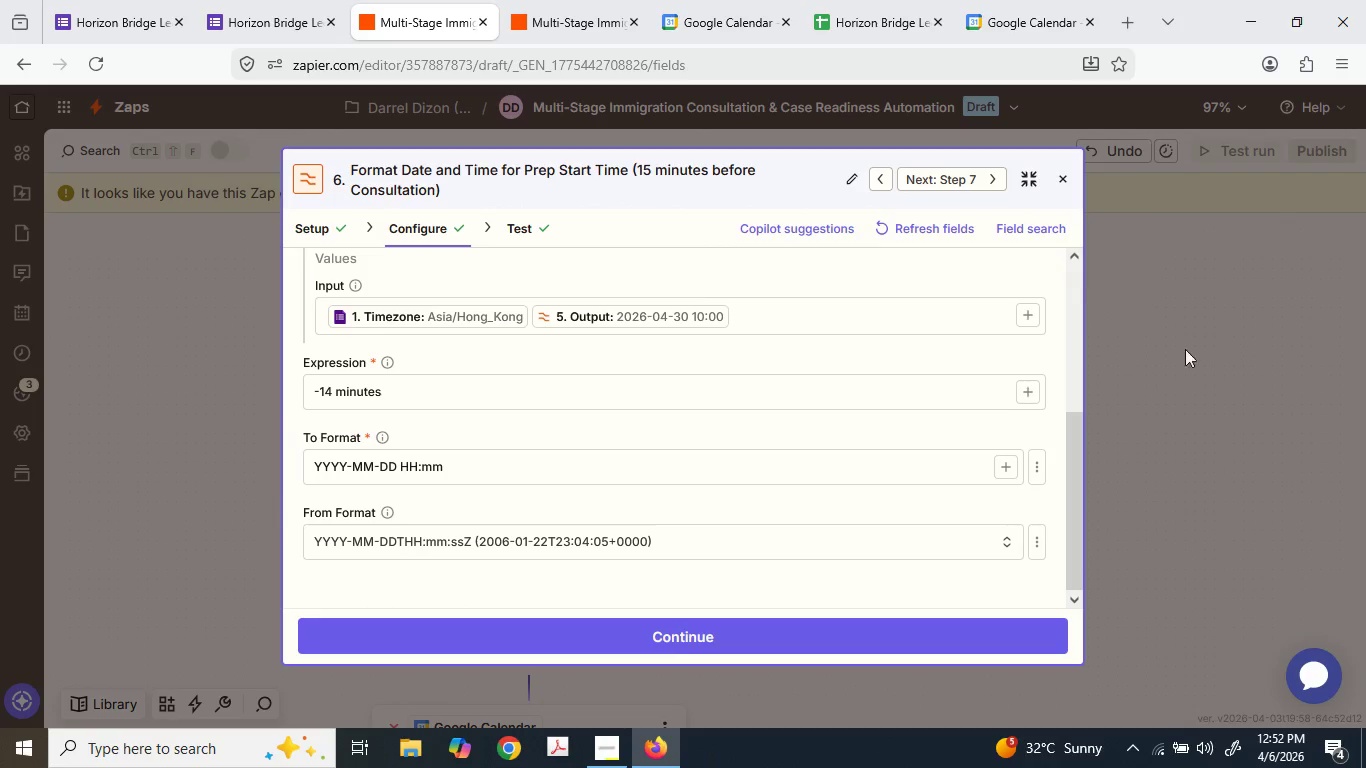 
left_click([1196, 352])
 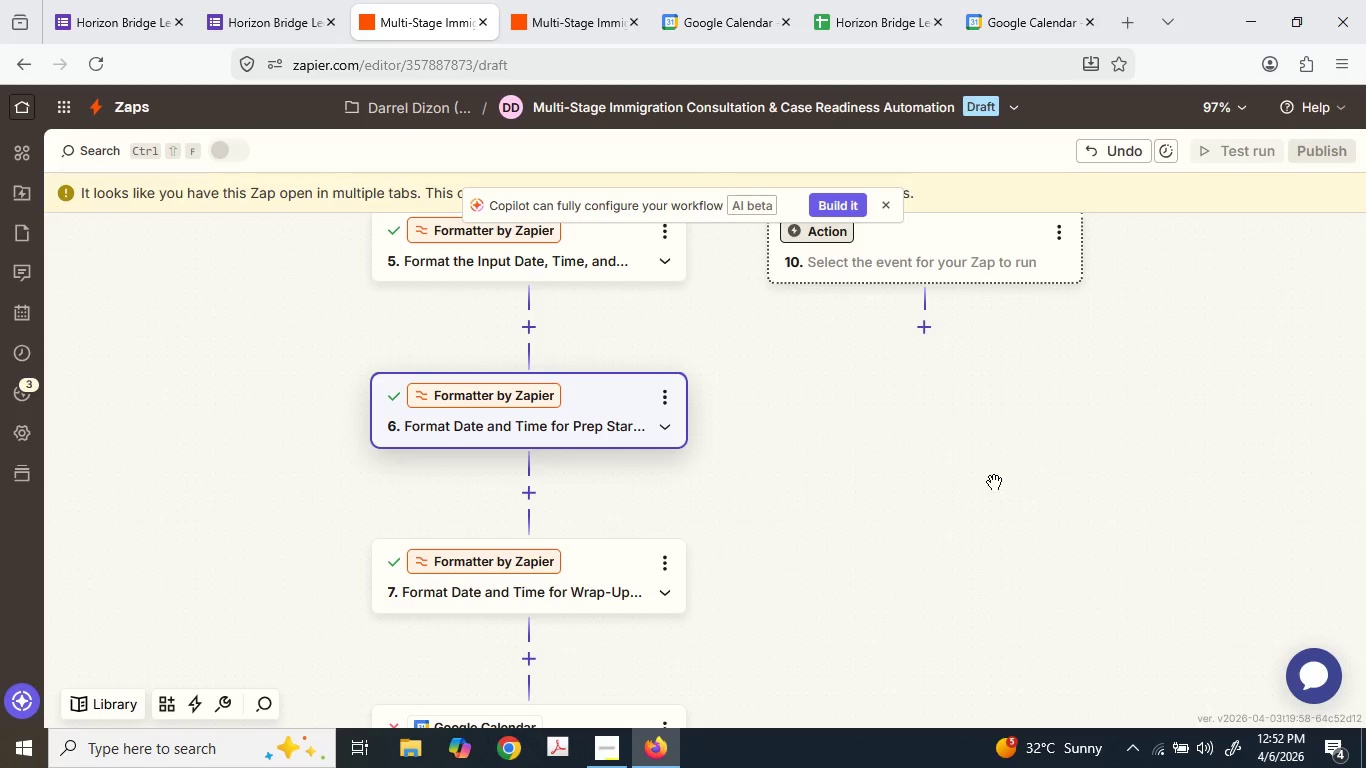 
scroll: coordinate [994, 482], scroll_direction: down, amount: 2.0
 